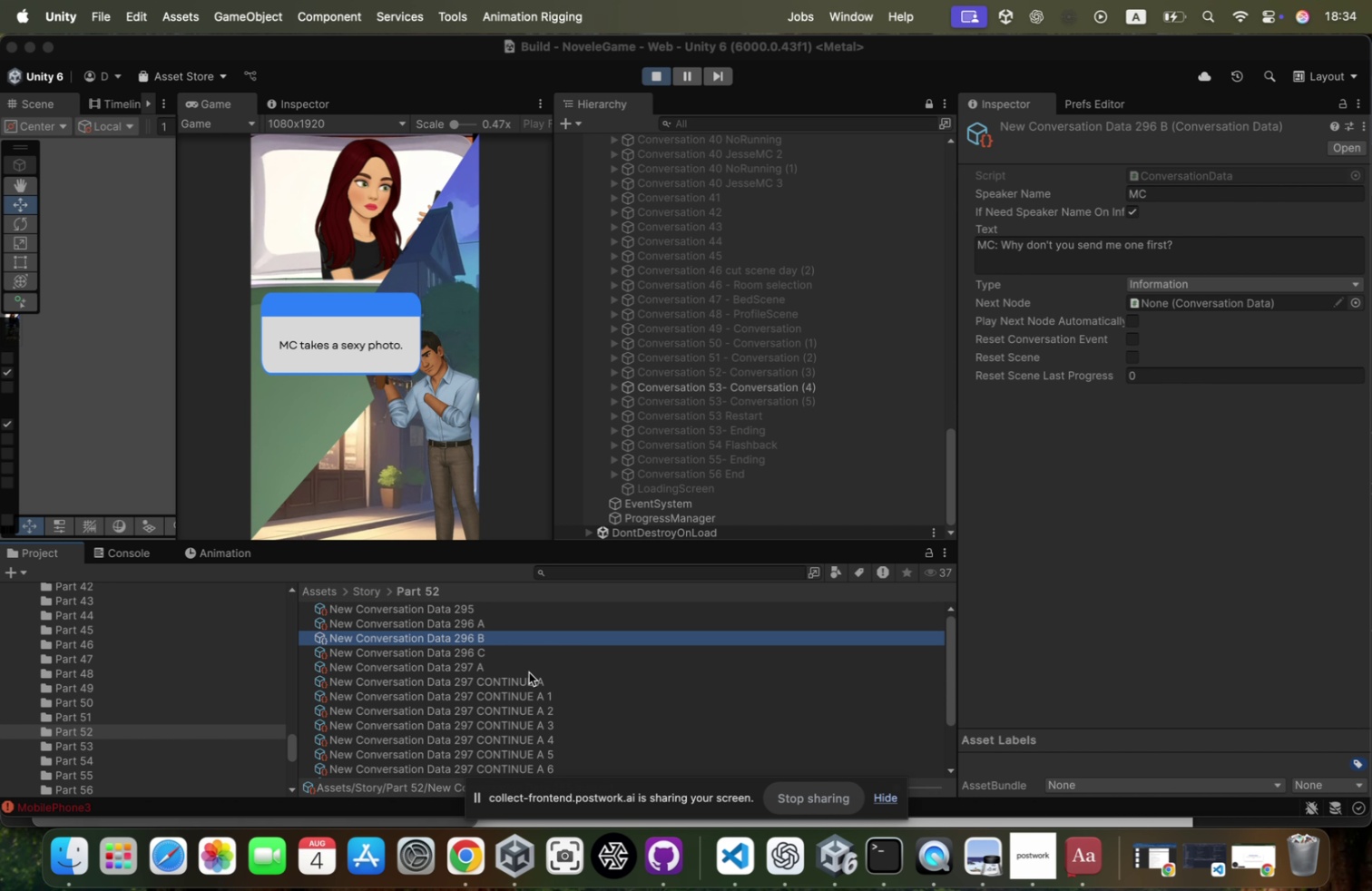 
key(ArrowUp)
 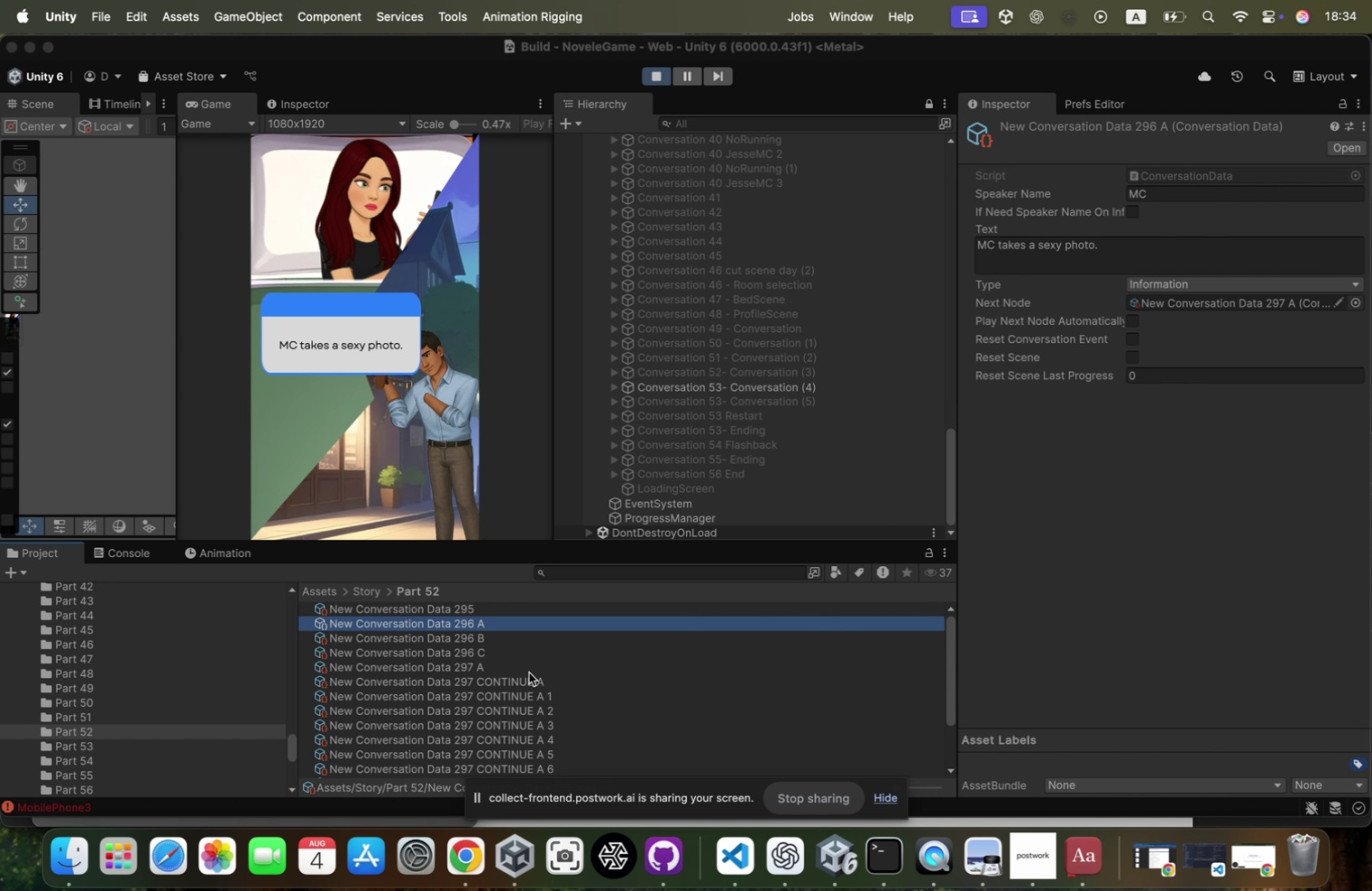 
key(ArrowUp)
 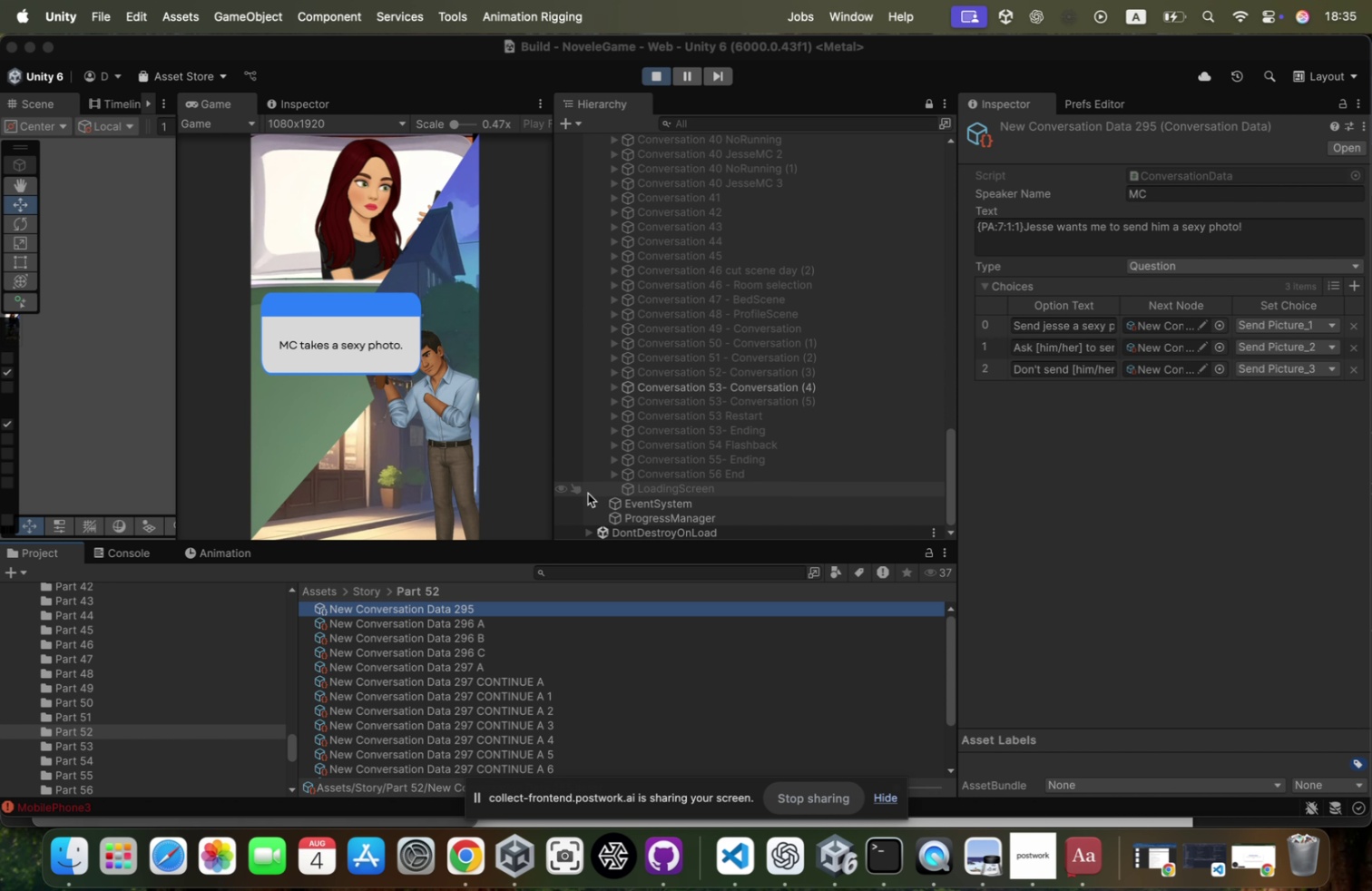 
wait(6.62)
 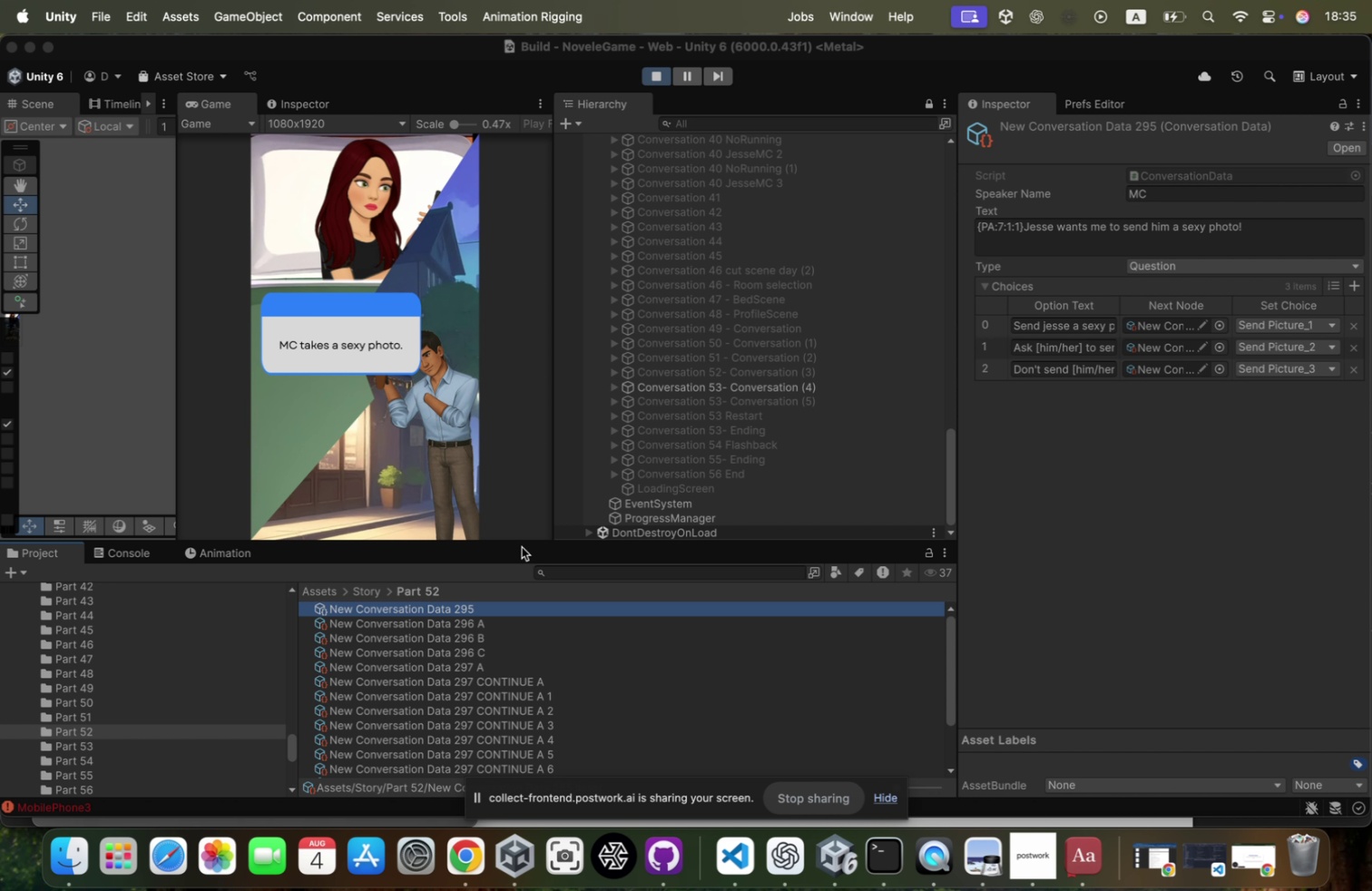 
left_click([704, 369])
 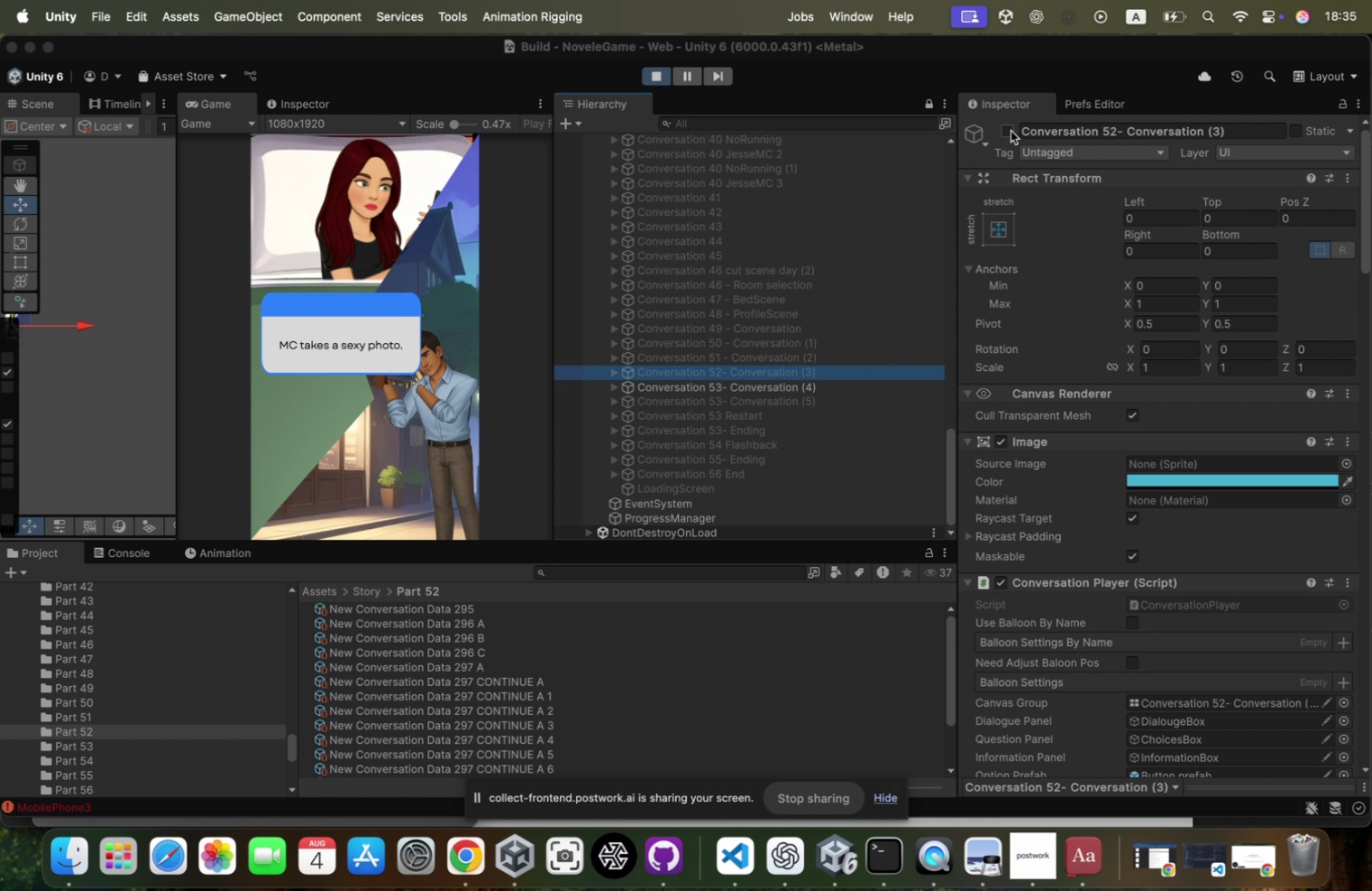 
left_click([1010, 131])
 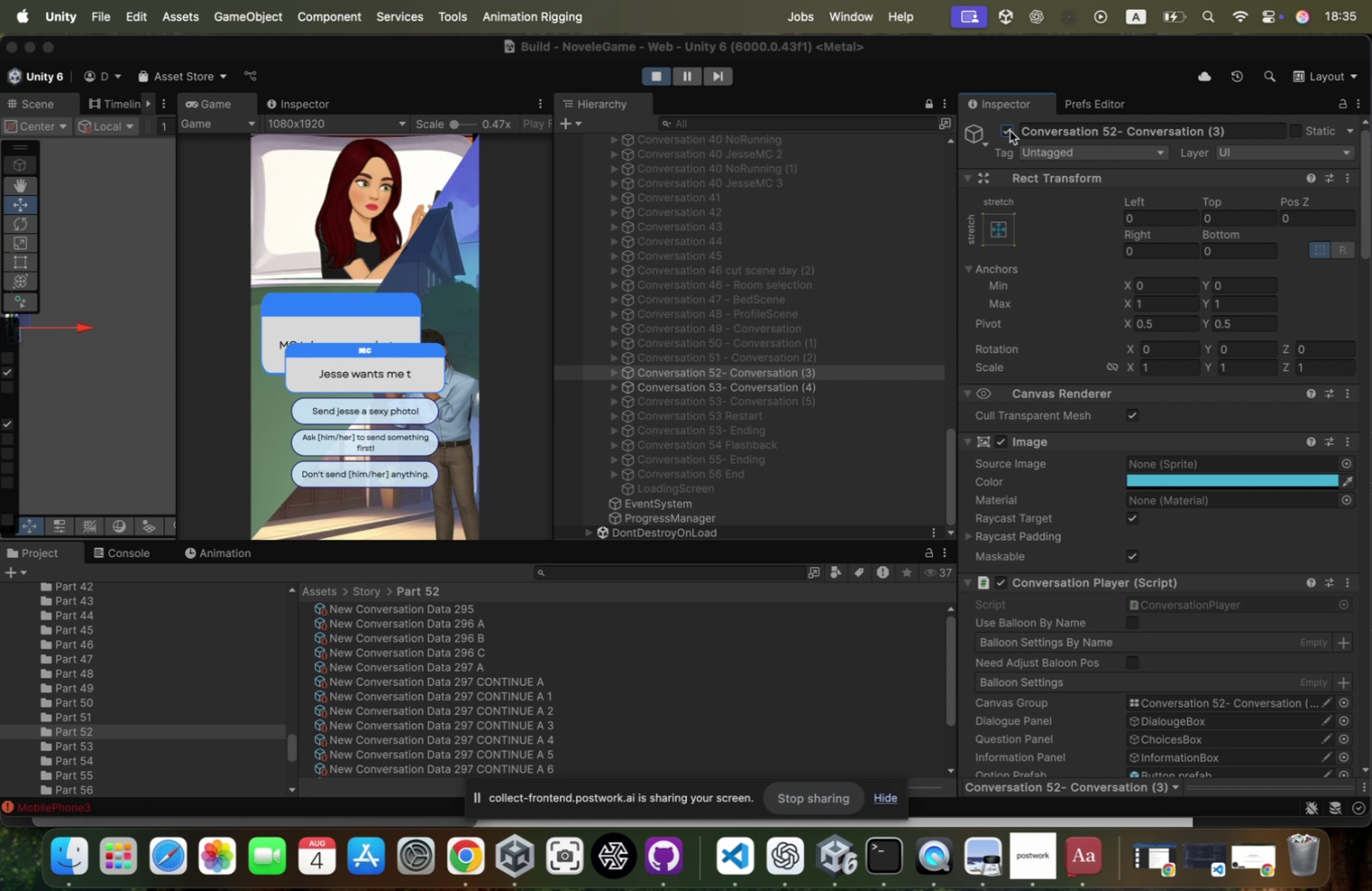 
left_click([1010, 131])
 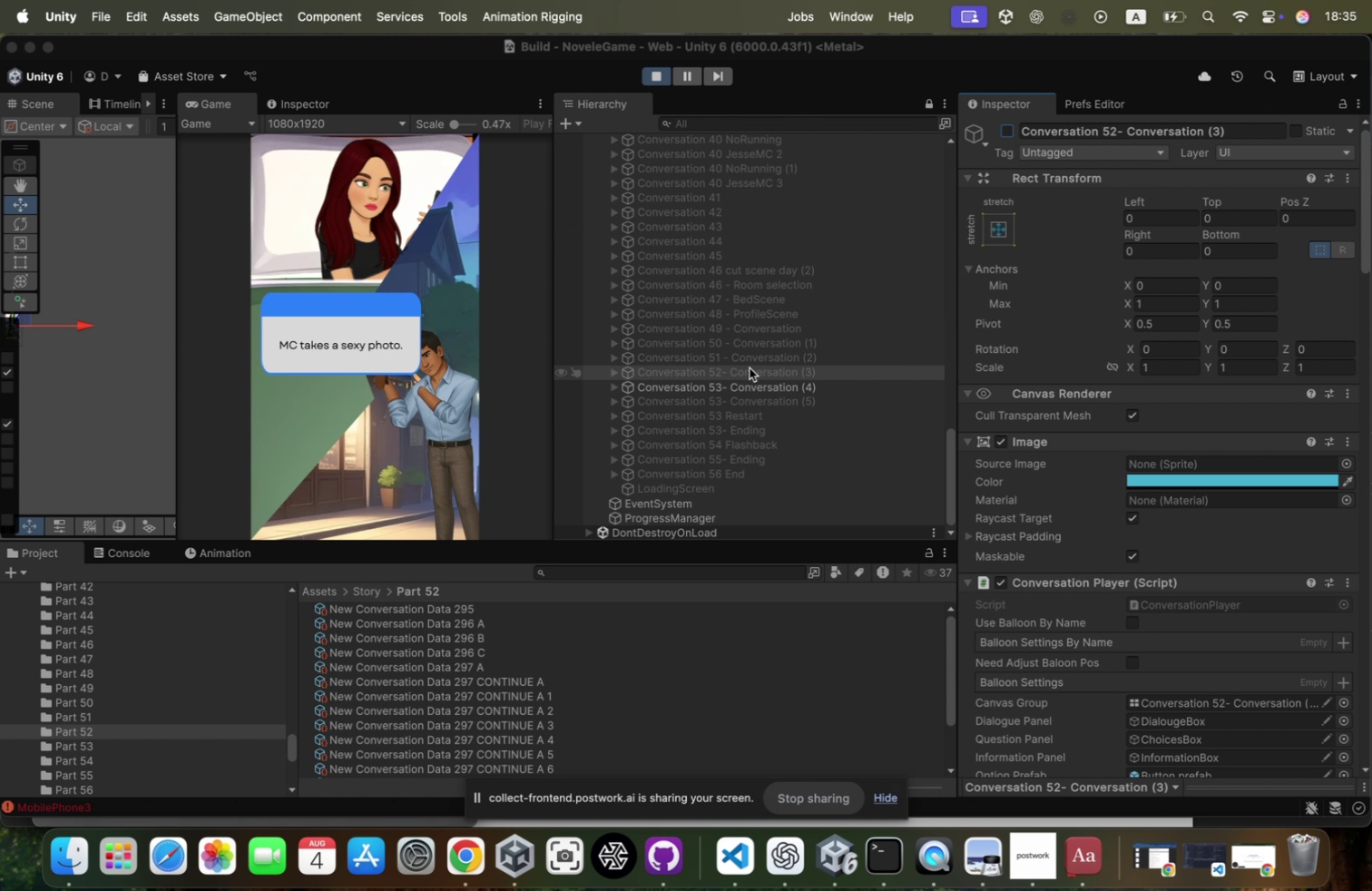 
left_click([738, 380])
 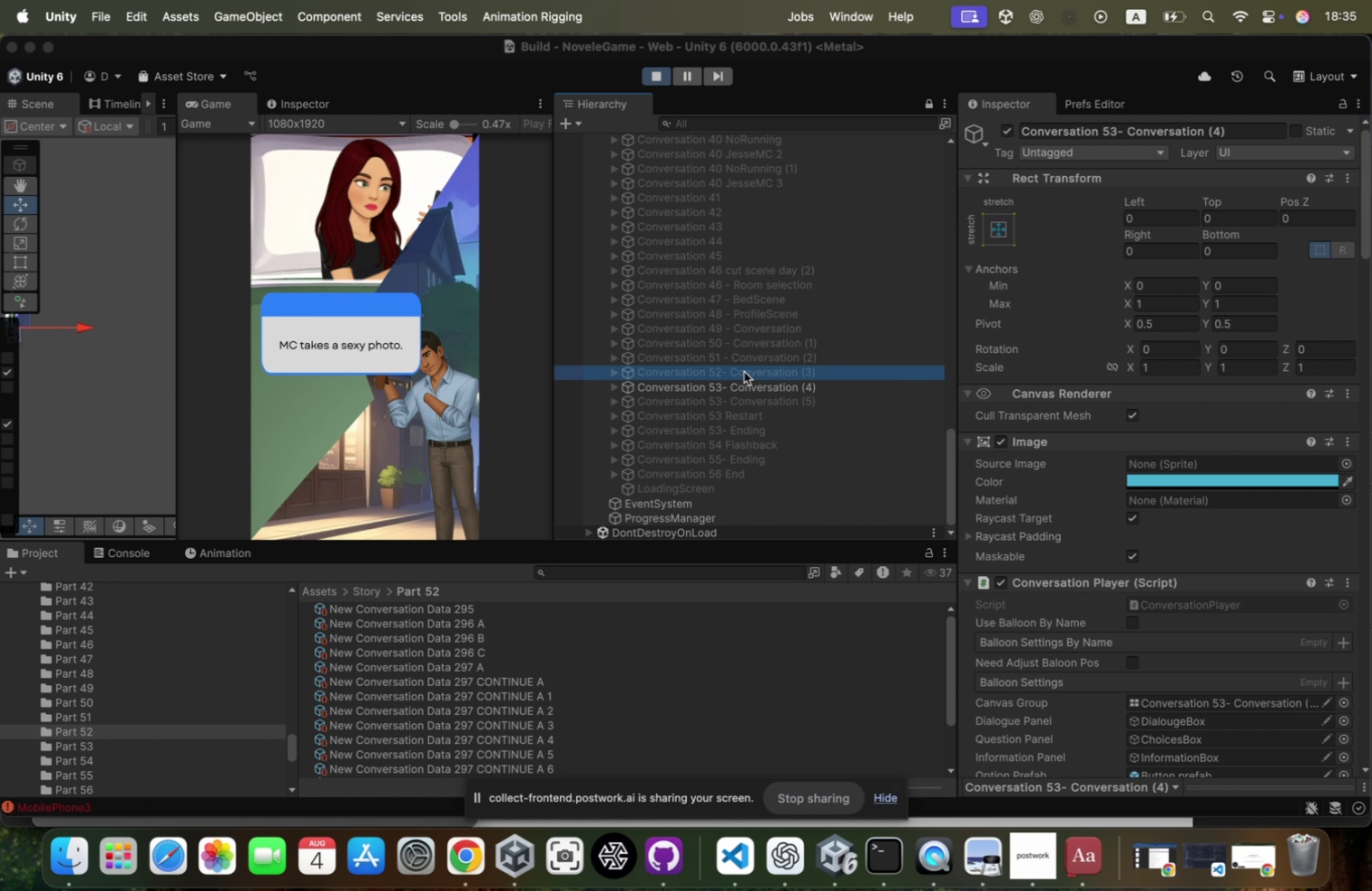 
left_click([744, 371])
 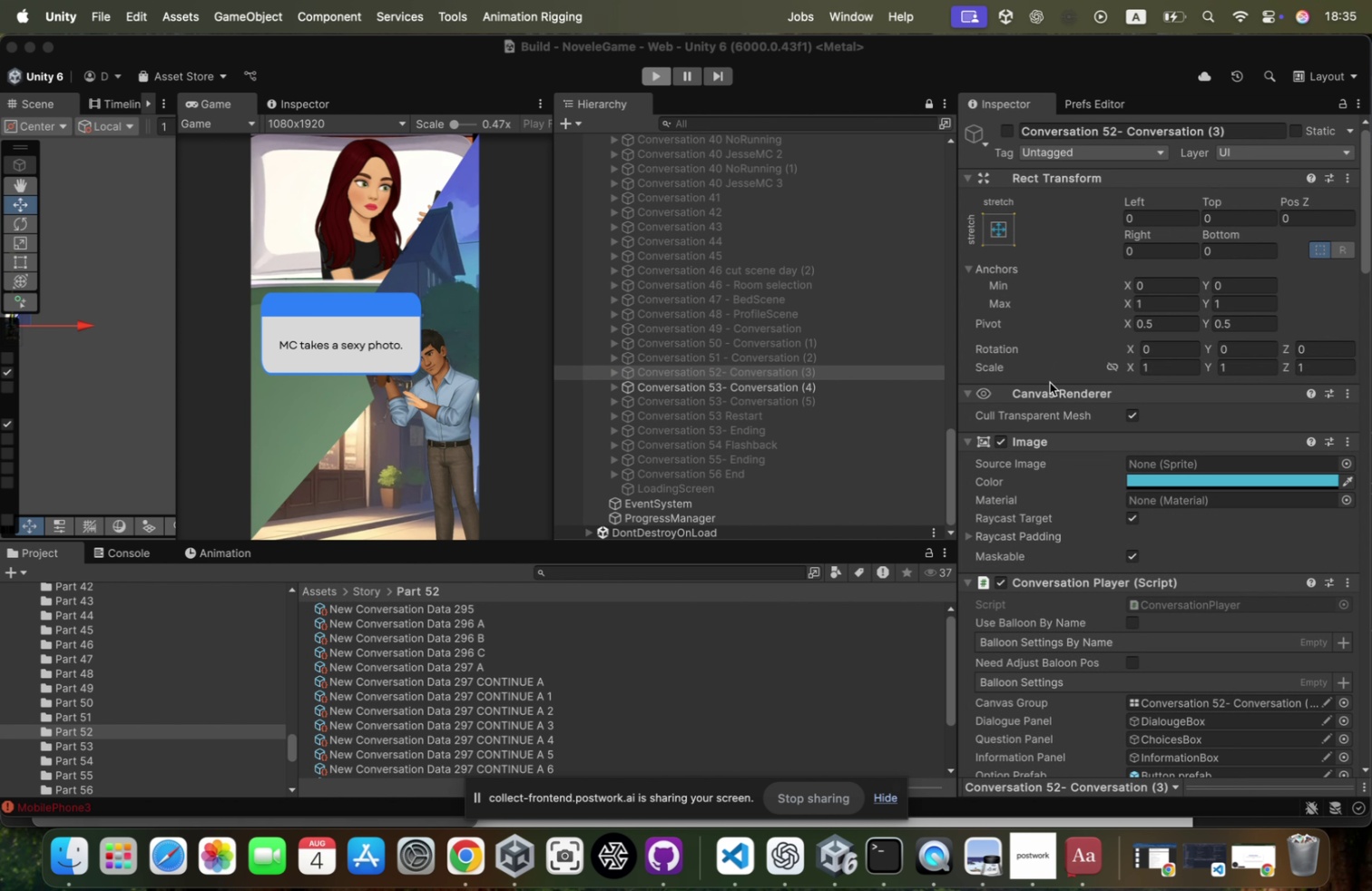 
wait(6.95)
 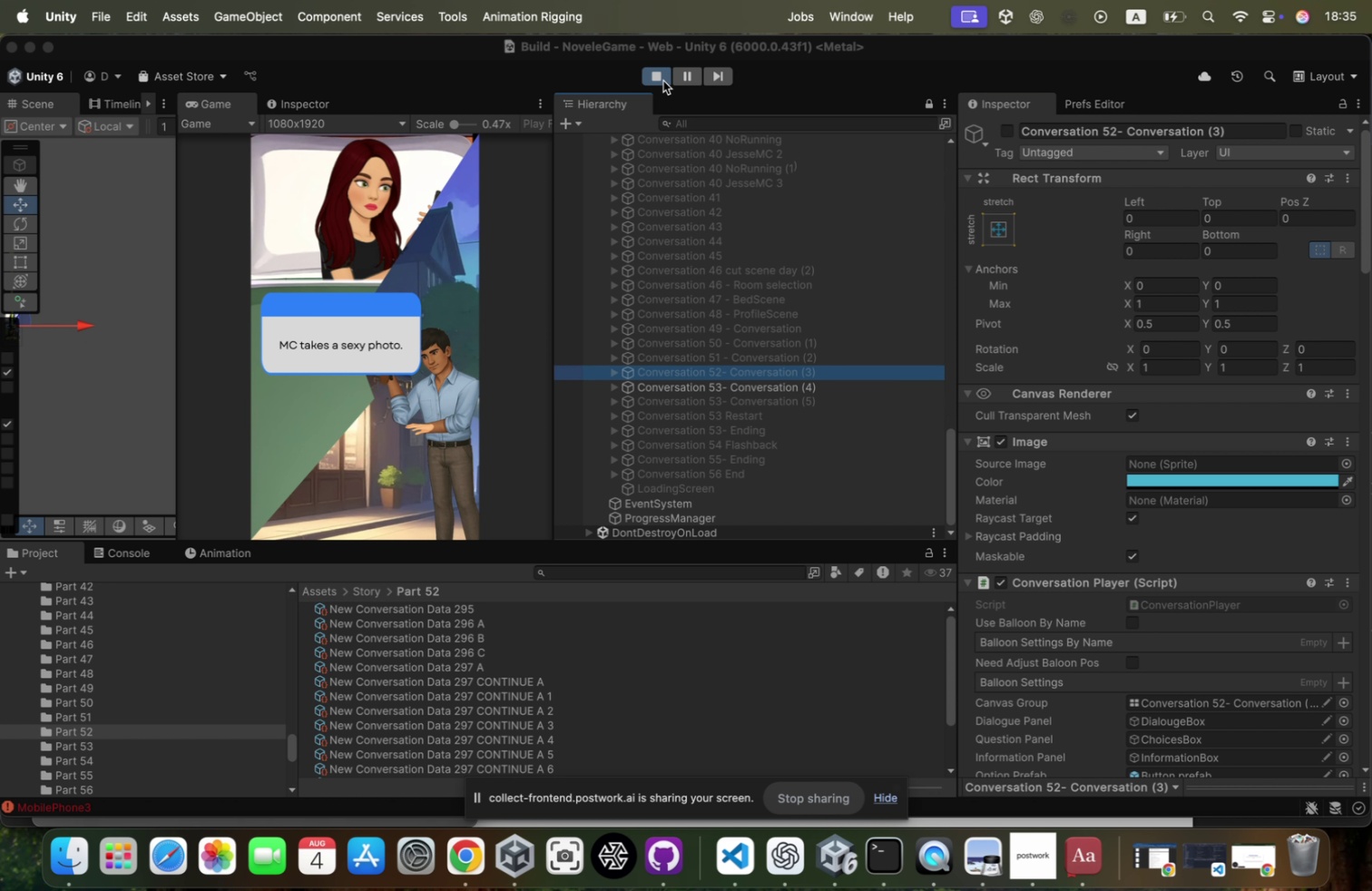 
left_click([877, 356])
 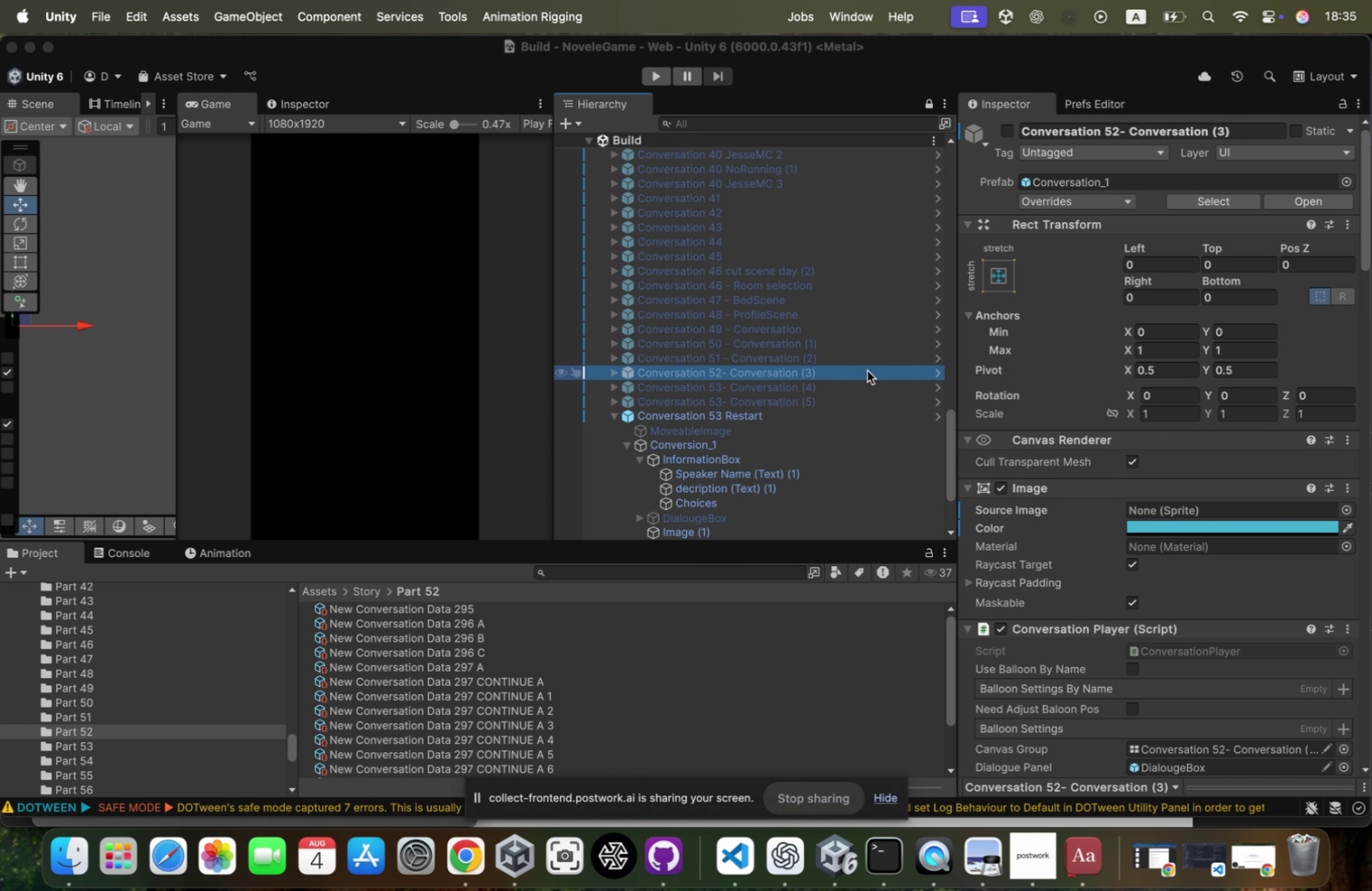 
scroll: coordinate [1259, 398], scroll_direction: down, amount: 57.0
 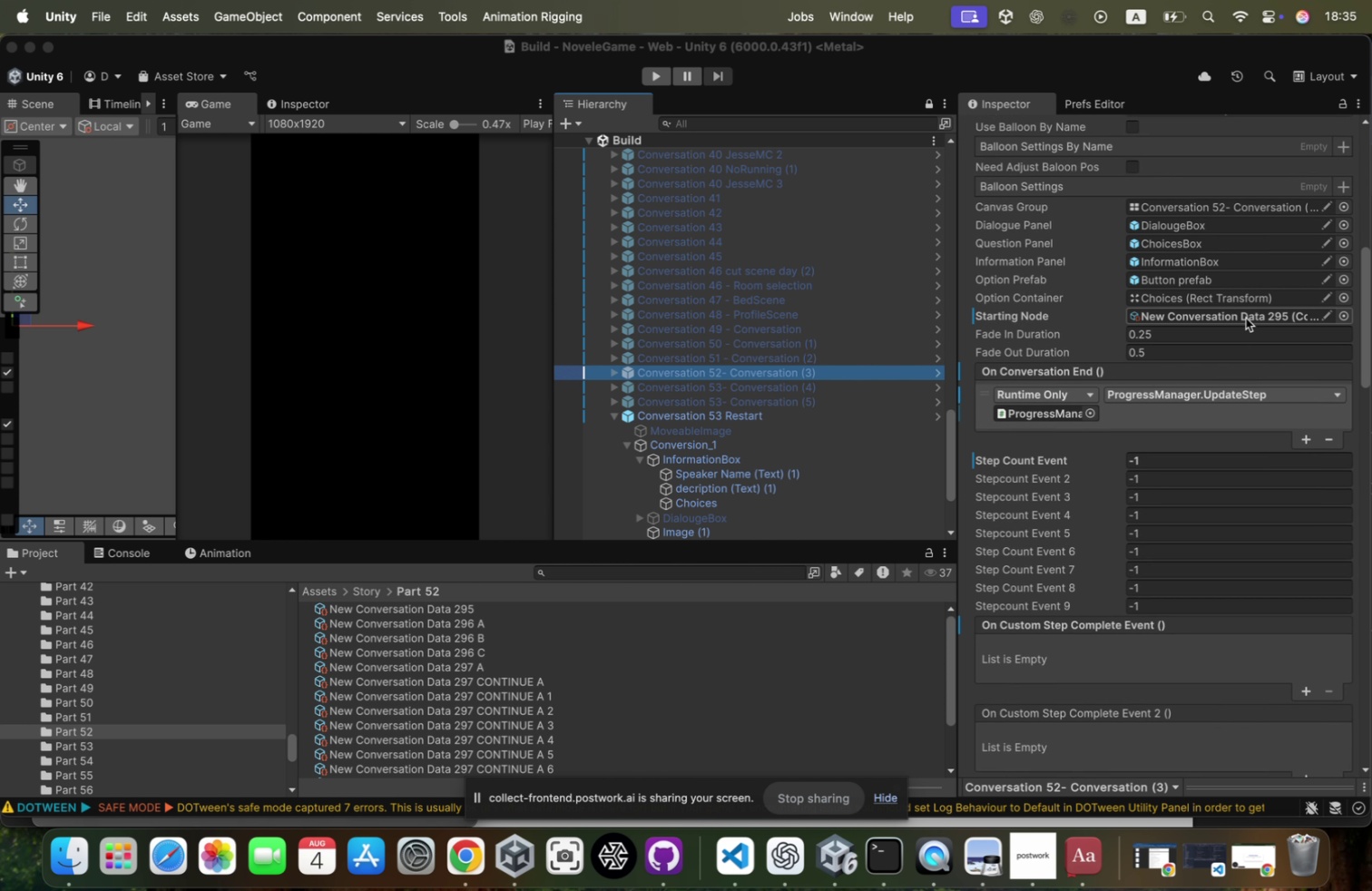 
left_click([1246, 319])
 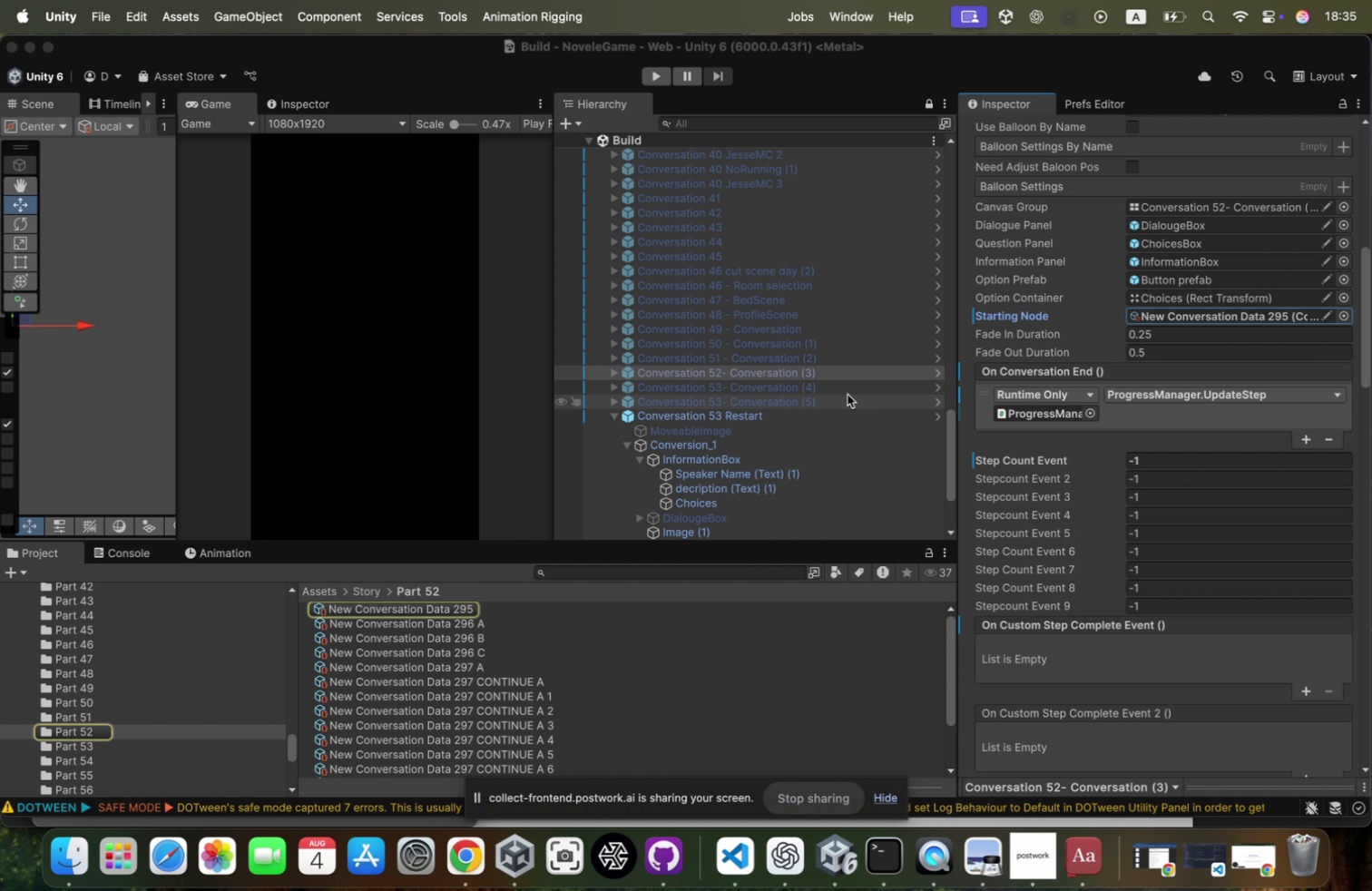 
left_click([848, 389])
 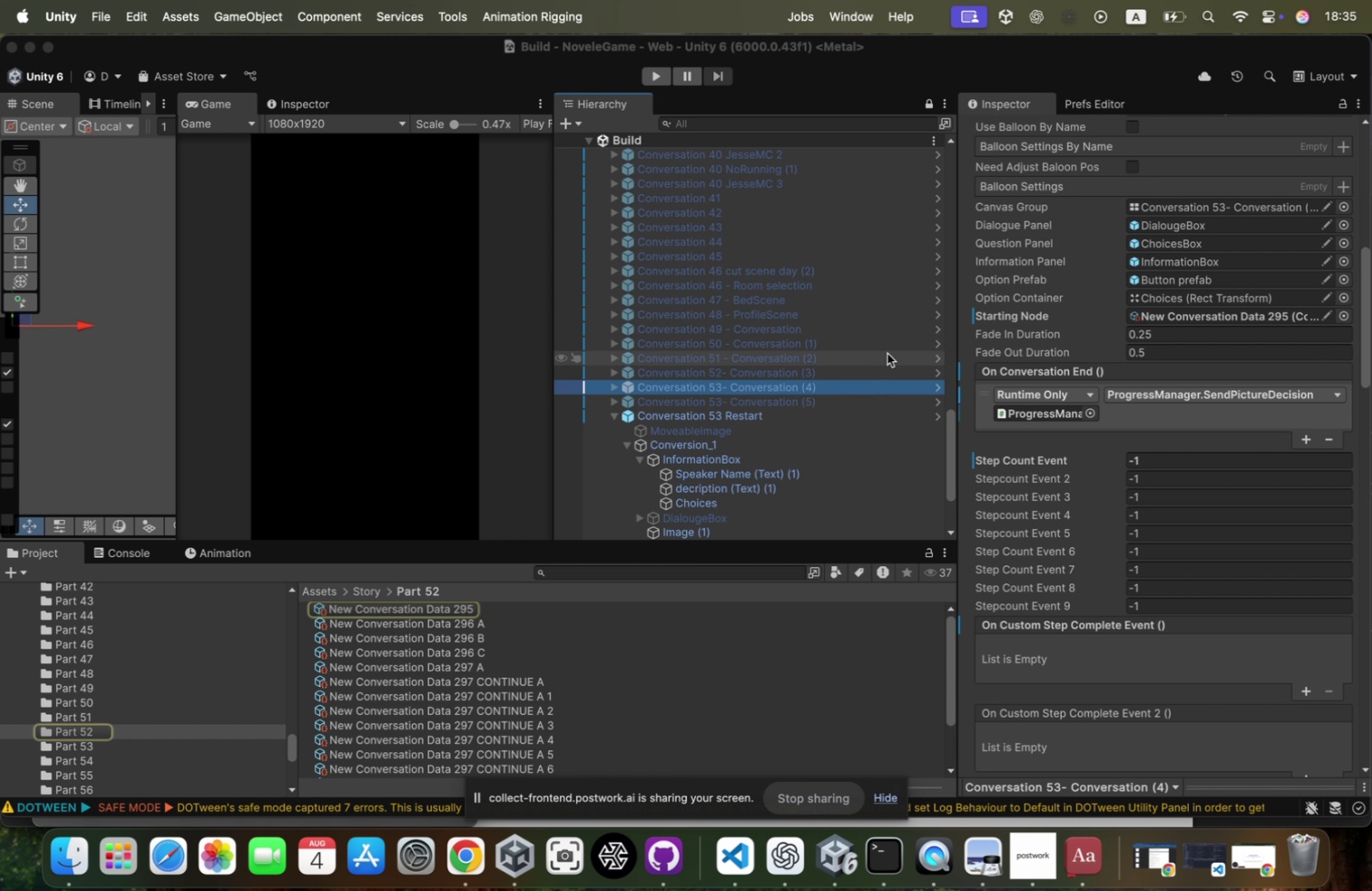 
left_click([857, 367])
 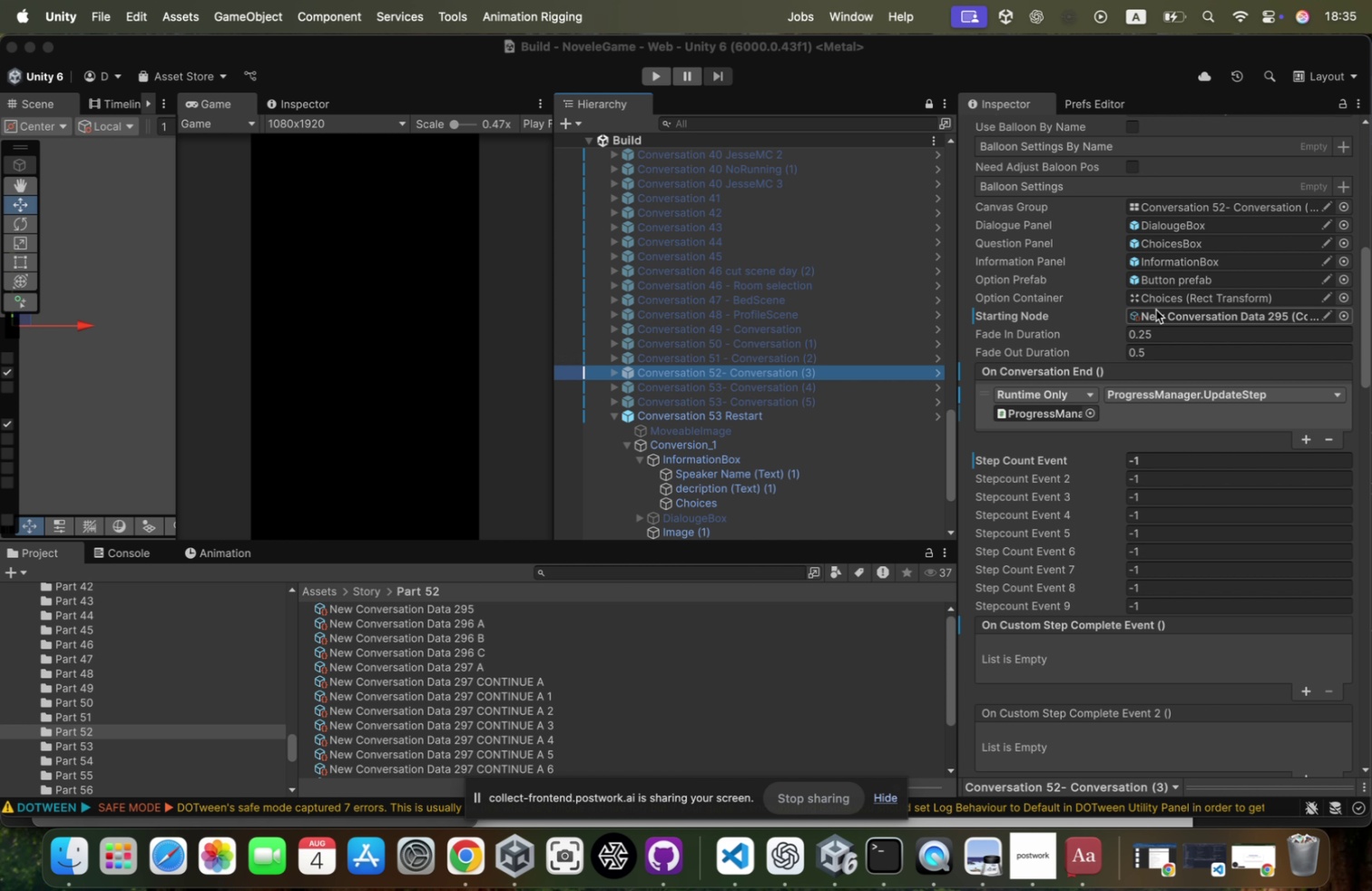 
scroll: coordinate [601, 632], scroll_direction: down, amount: 87.0
 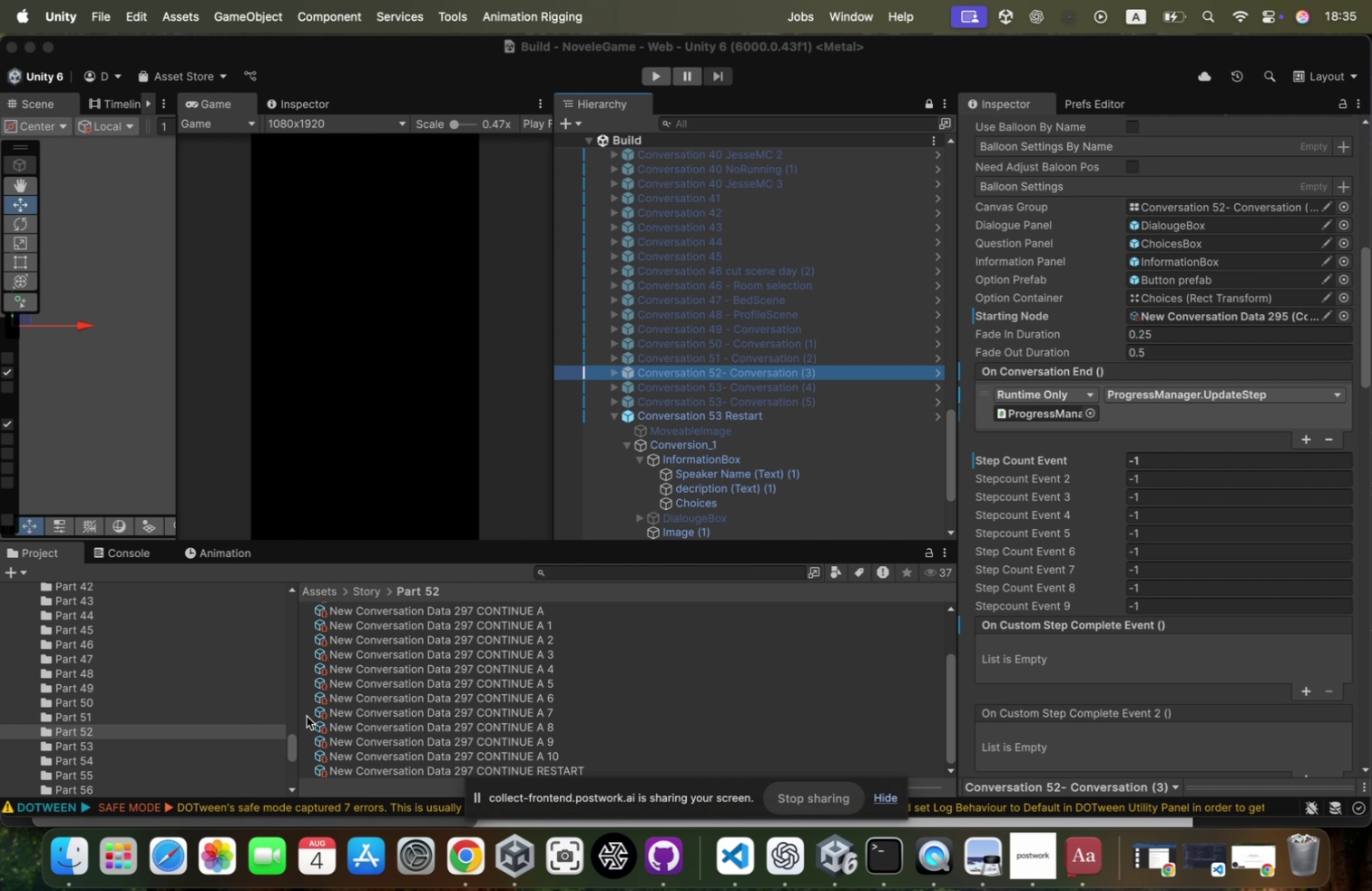 
left_click([396, 761])
 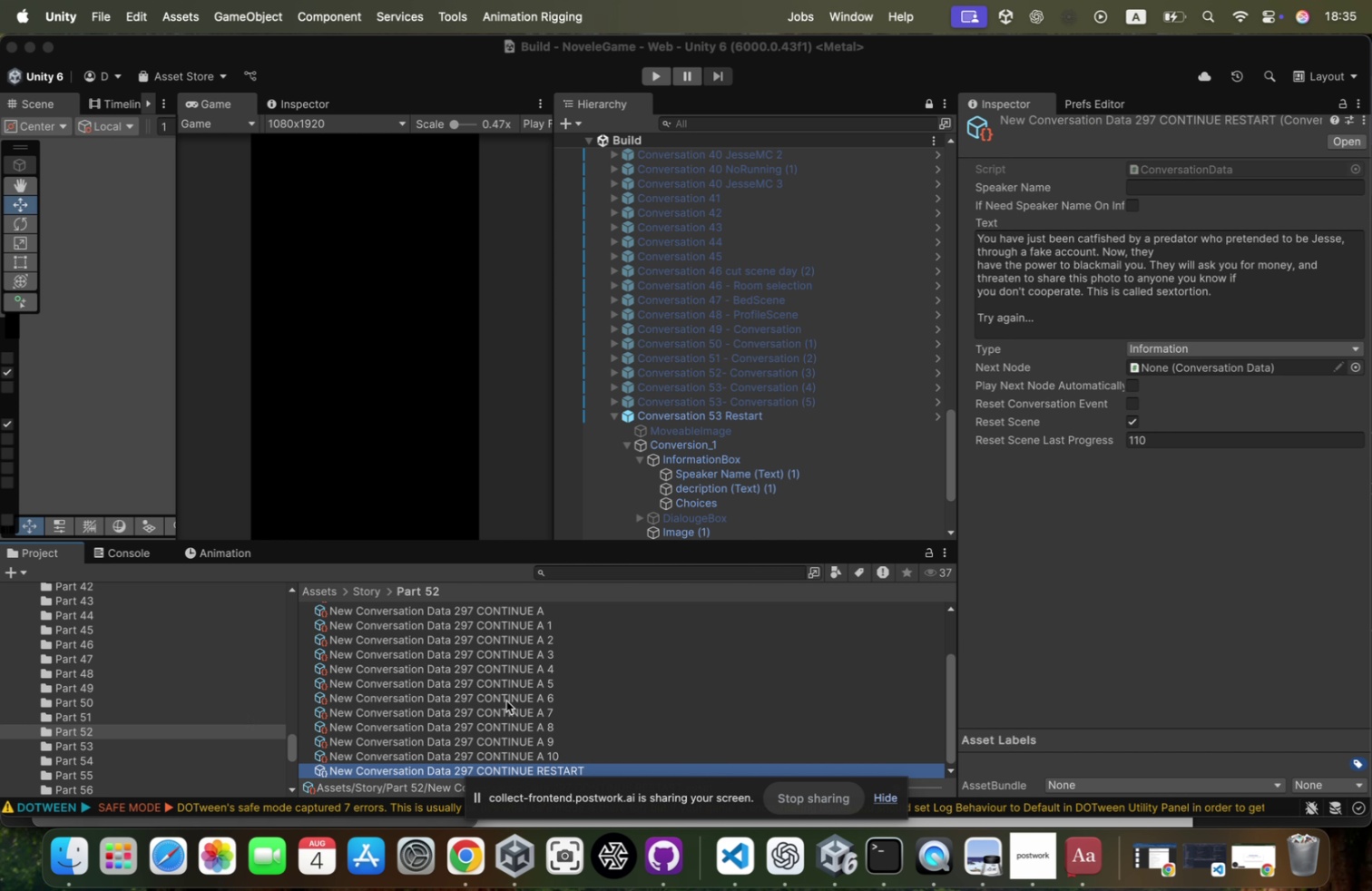 
key(Meta+D)
 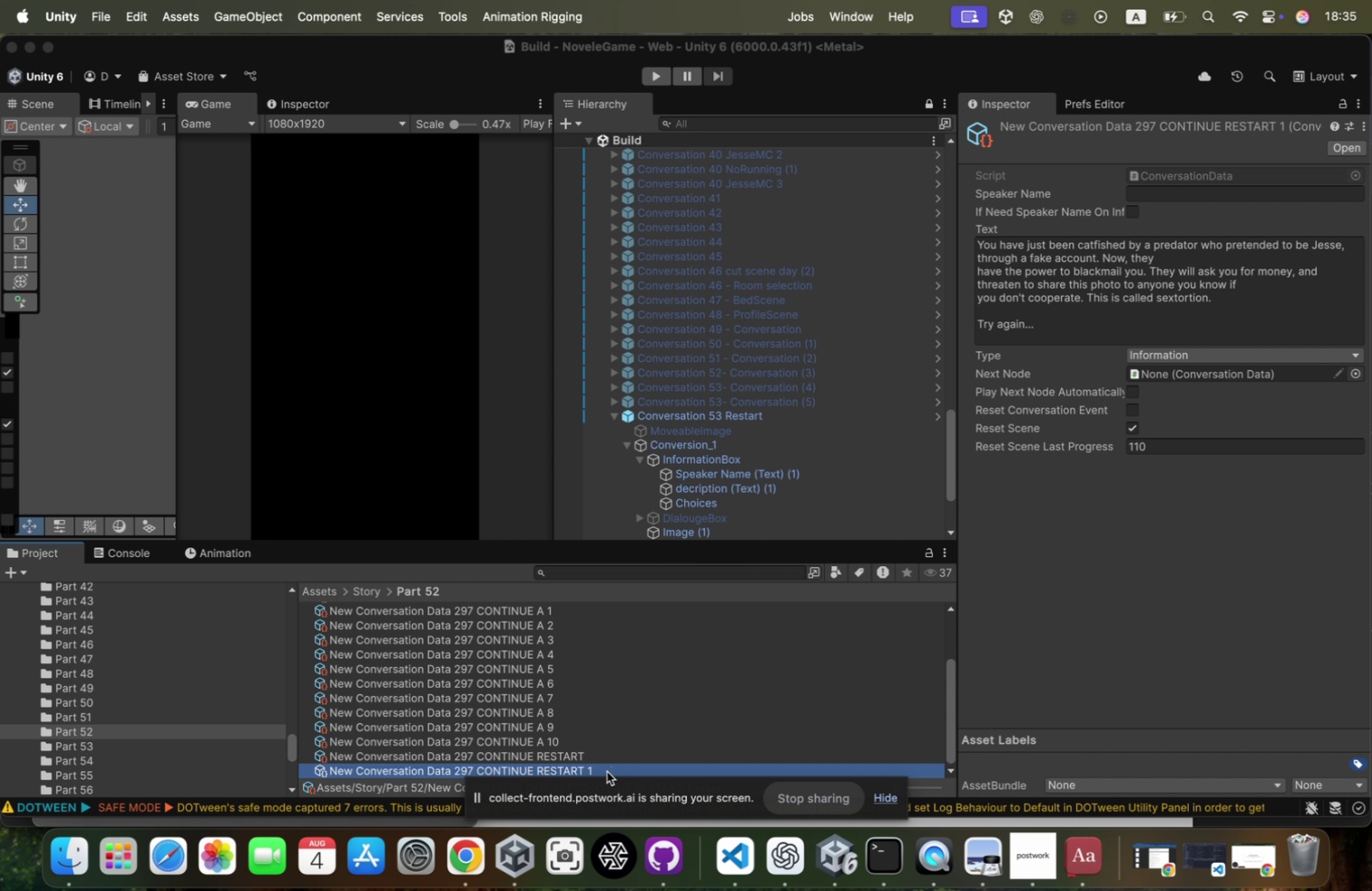 
key(ArrowRight)
 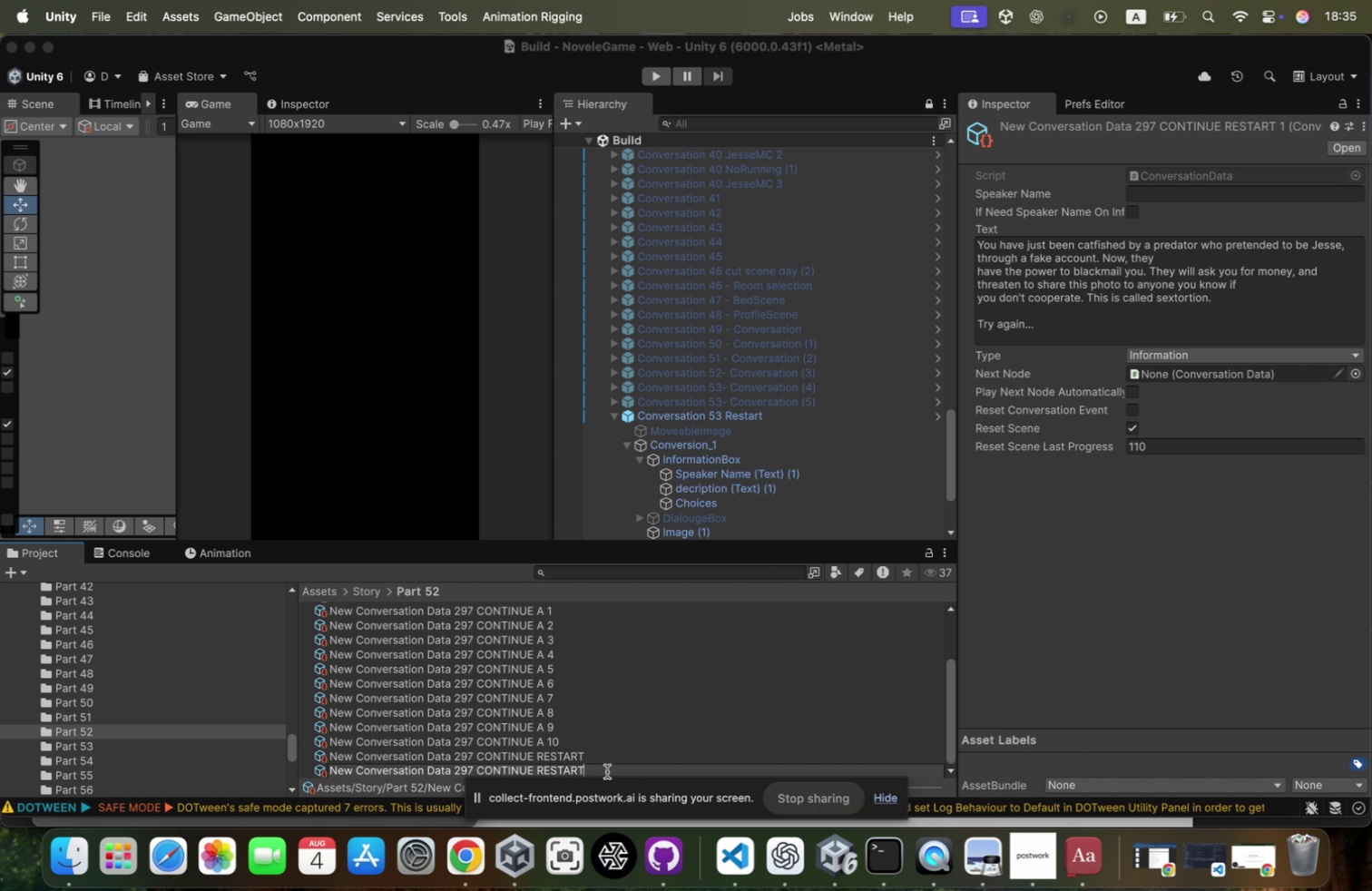 
hold_key(key=Backspace, duration=1.11)
 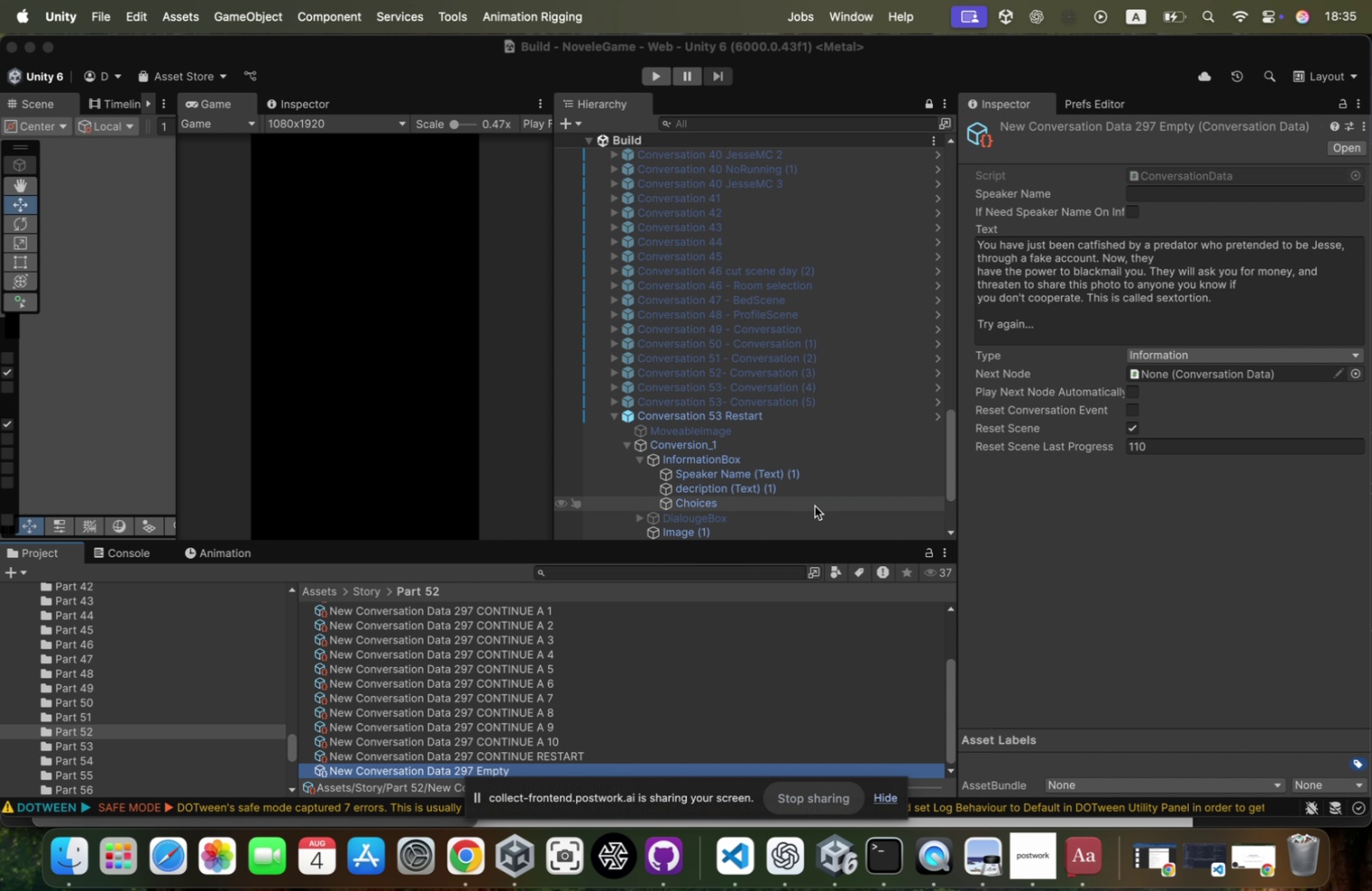 
type(Empty)
 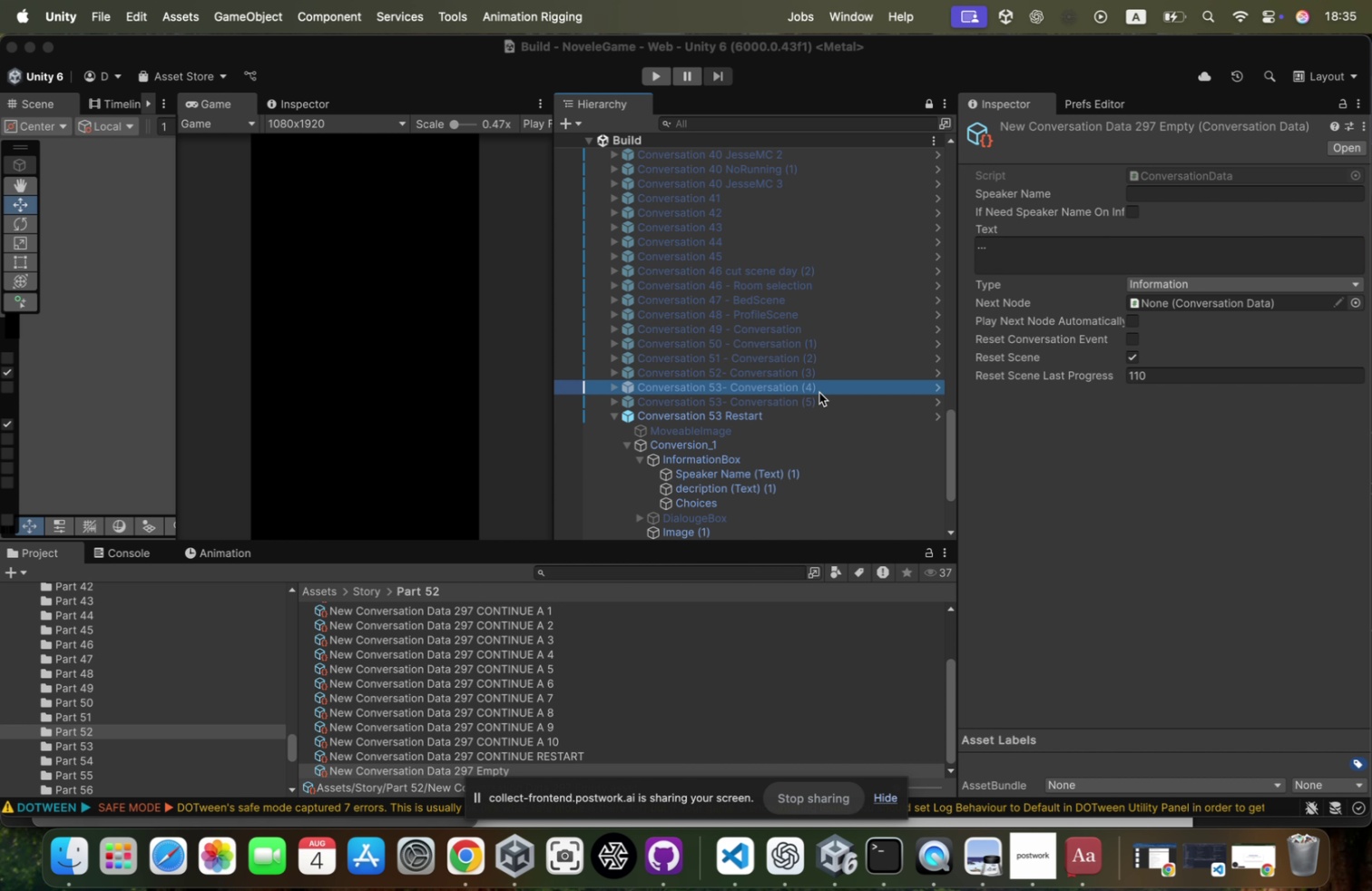 
hold_key(key=Backspace, duration=1.09)
 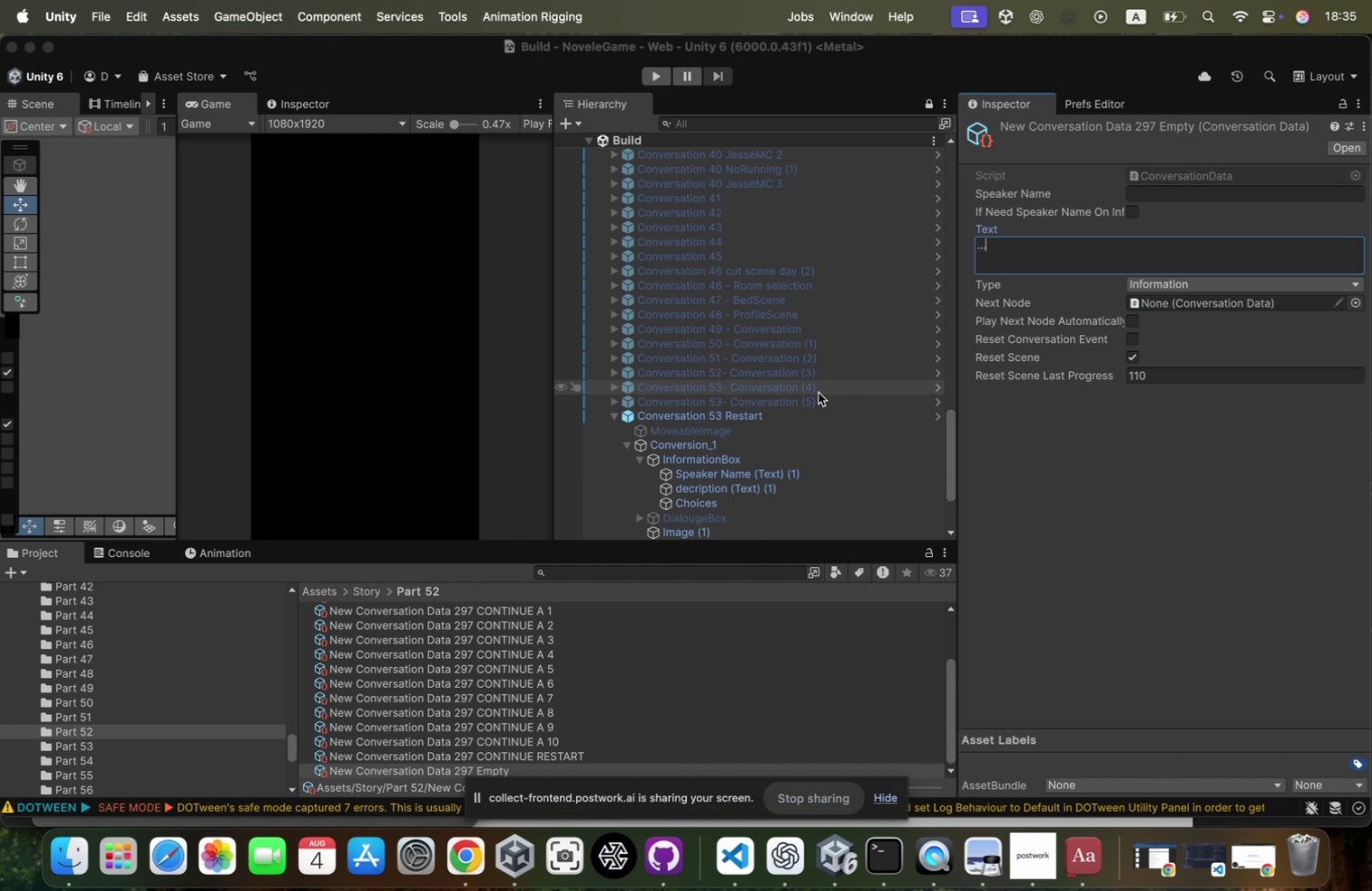 
key(Enter)
 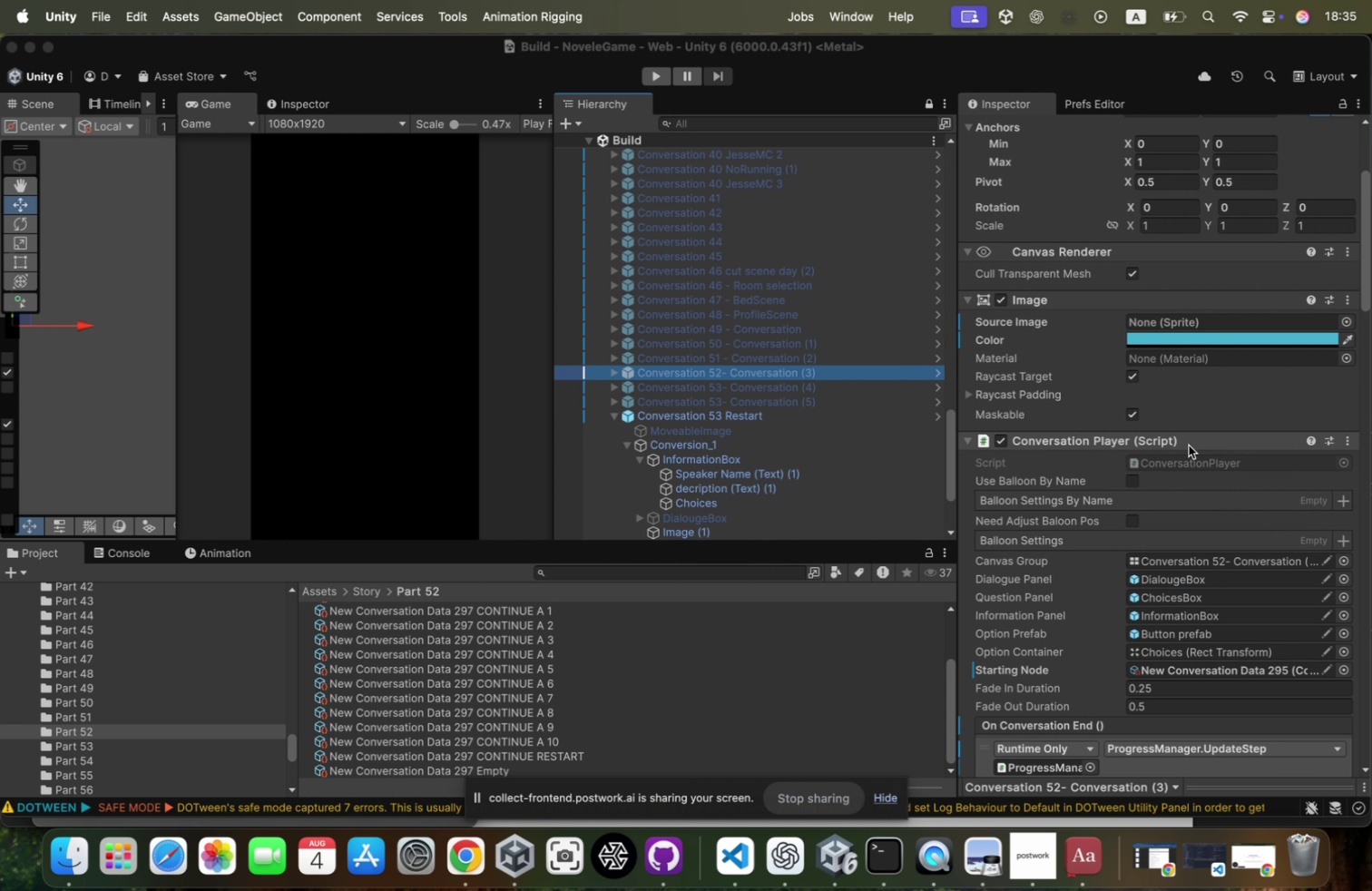 
left_click([1091, 310])
 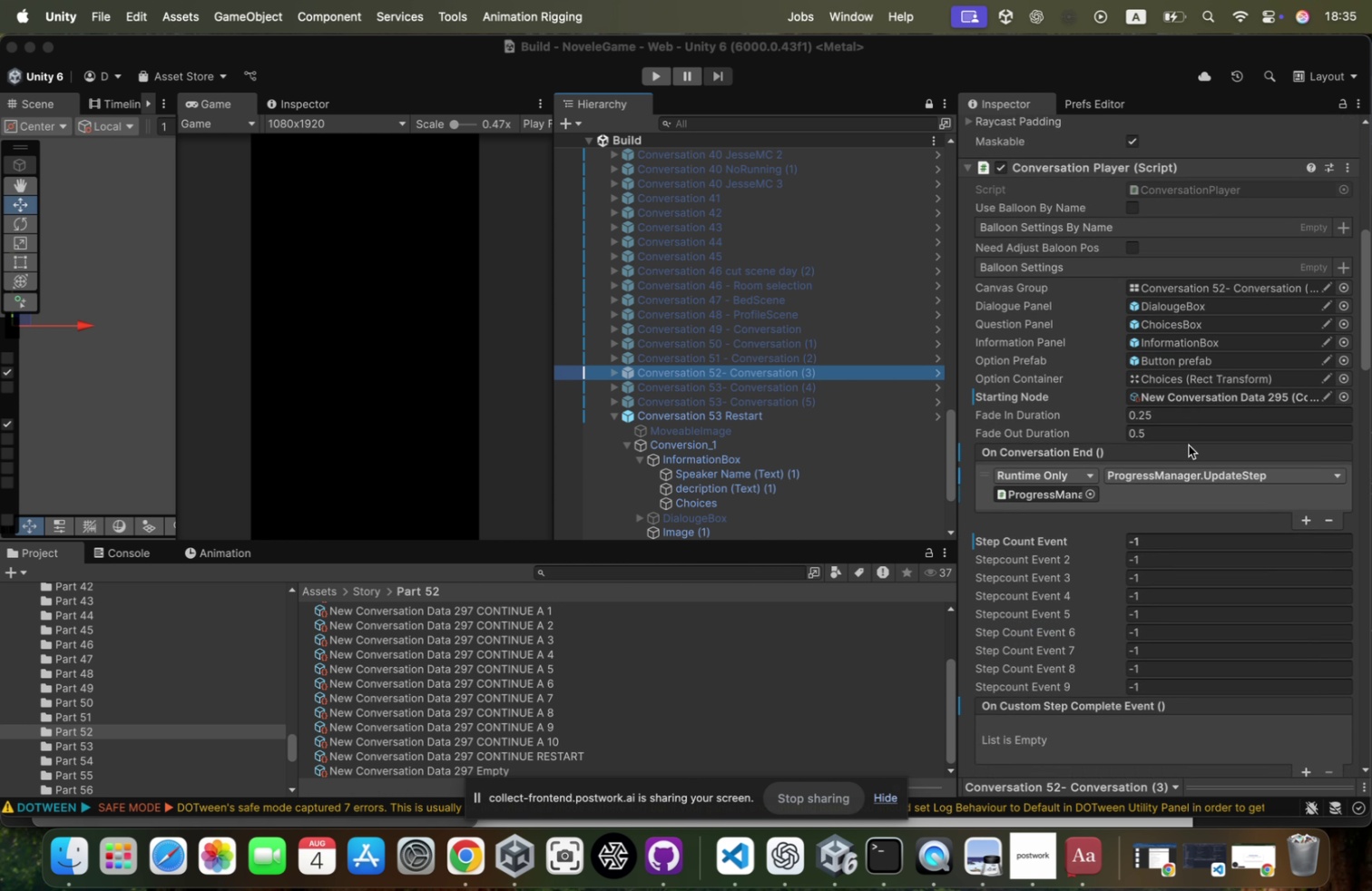 
key(Meta+CommandLeft)
 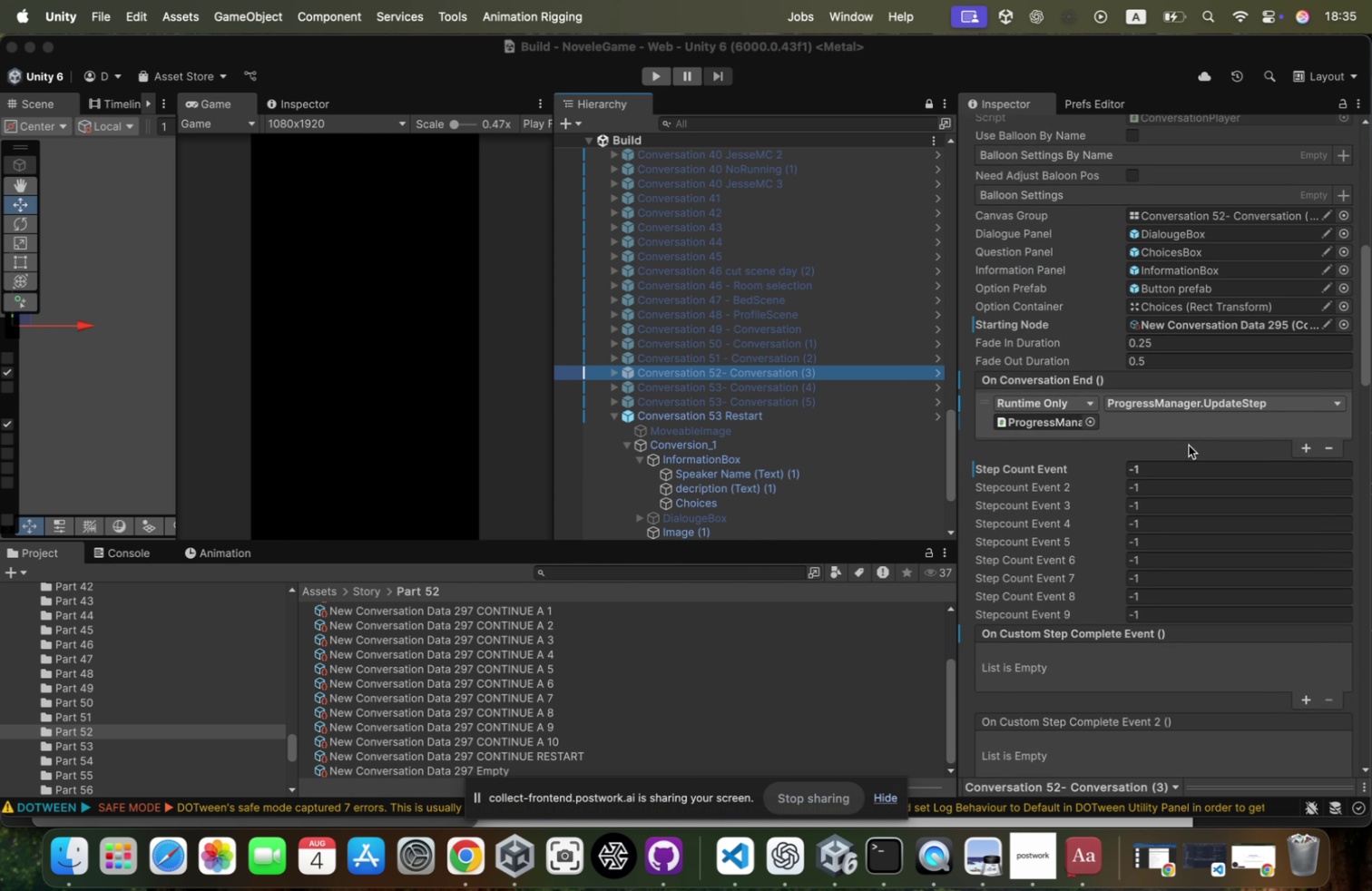 
key(Backspace)
 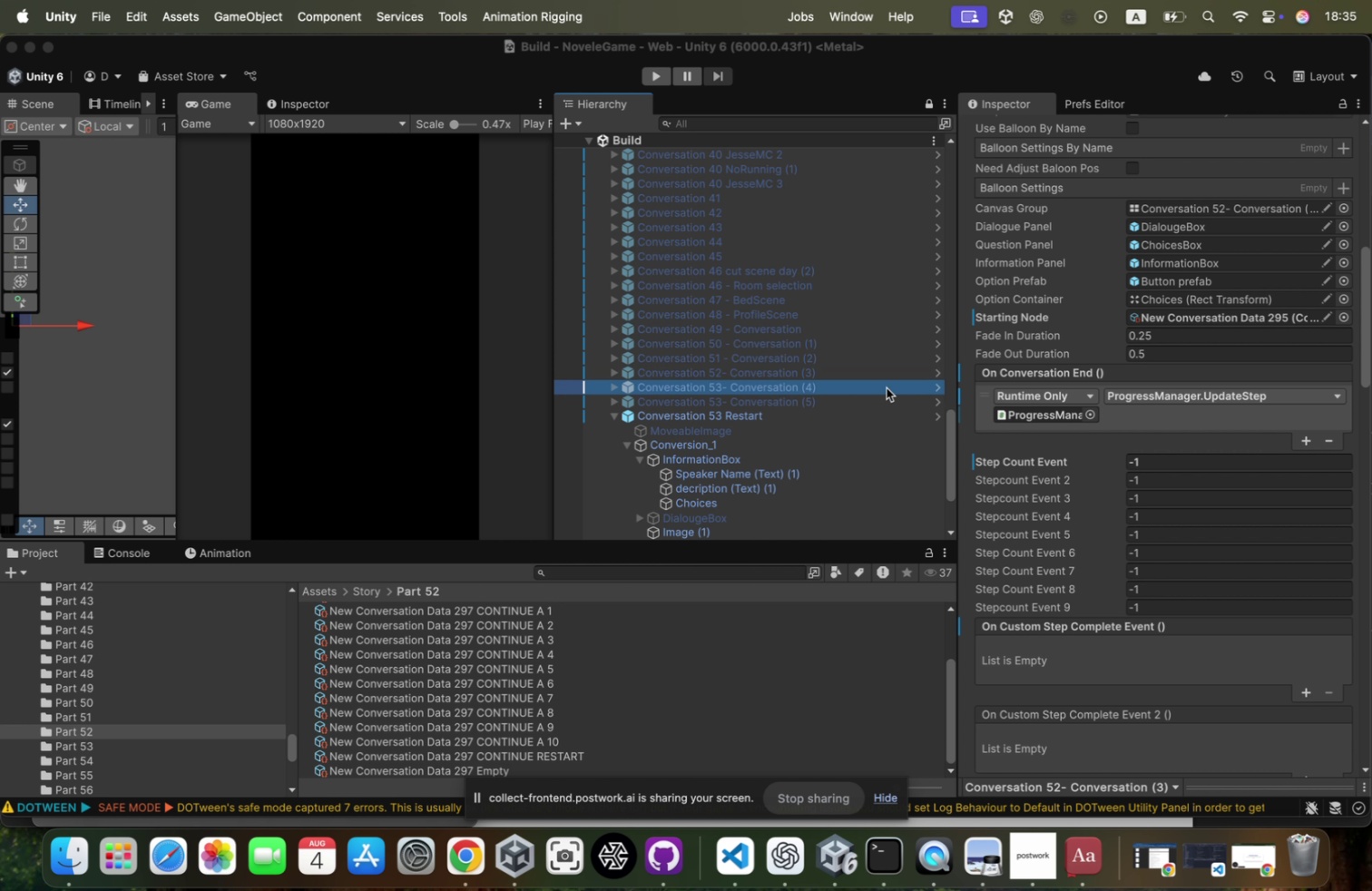 
key(Period)
 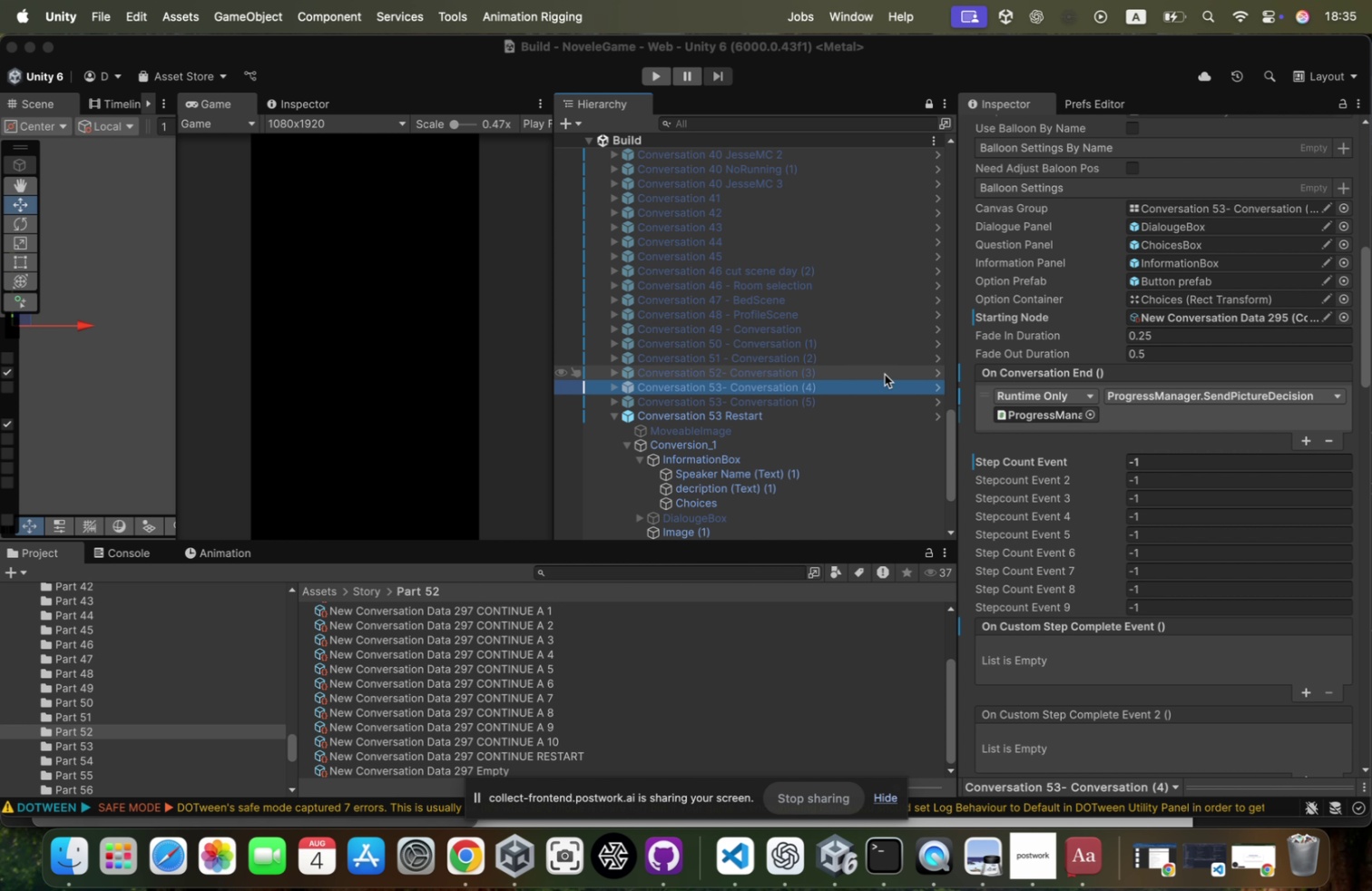 
key(Period)
 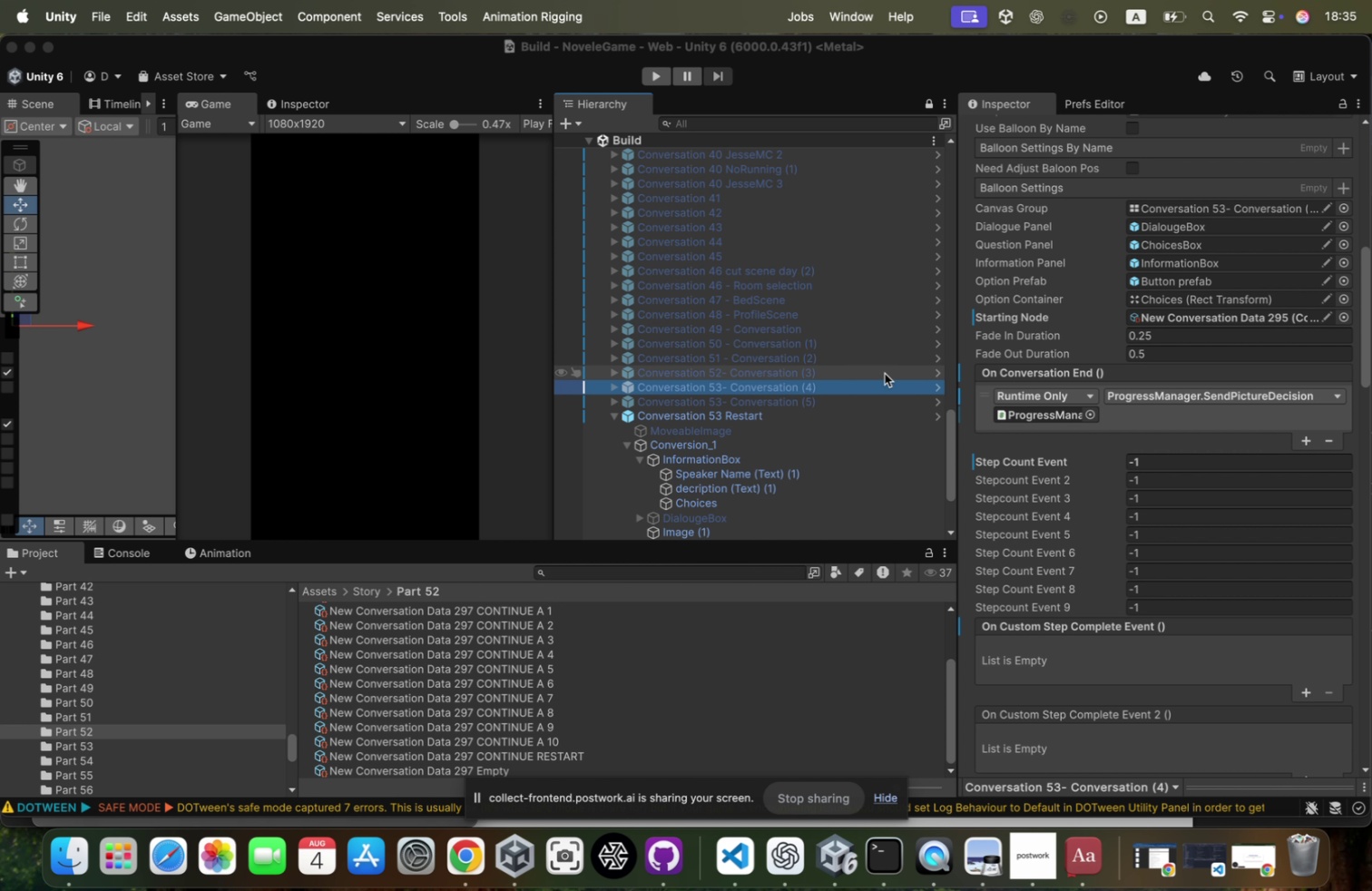 
key(Period)
 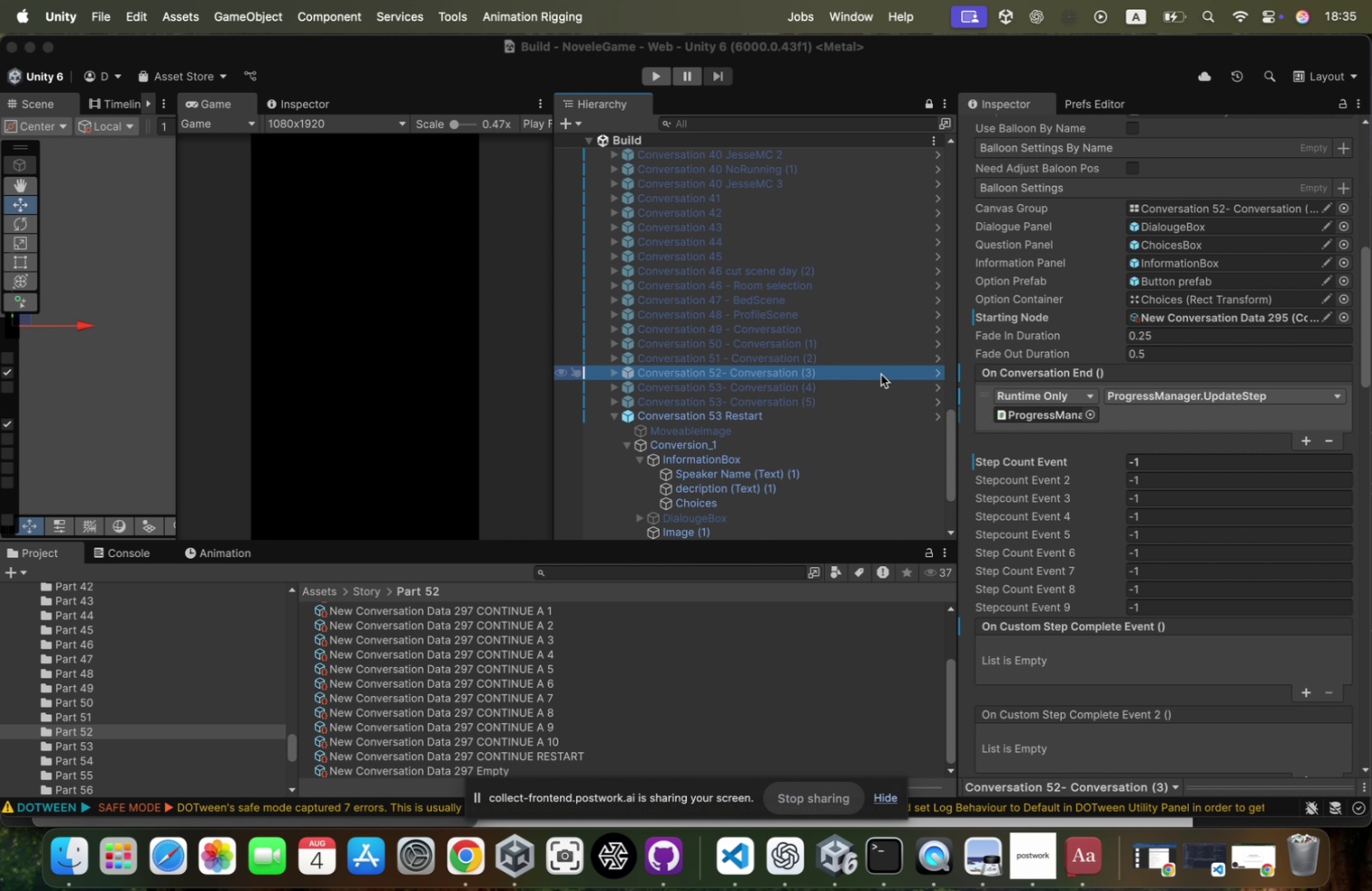 
left_click([819, 392])
 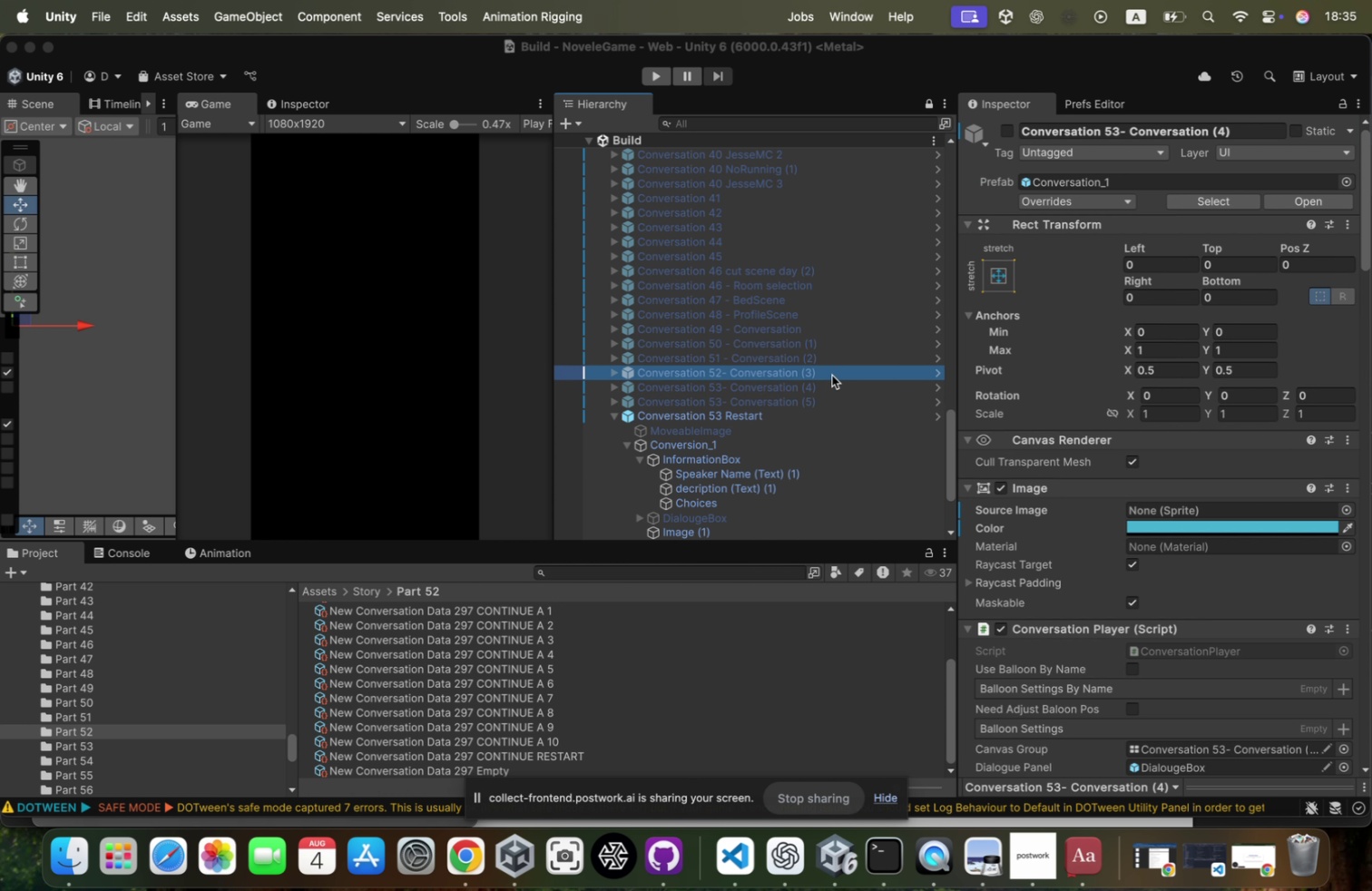 
left_click([832, 375])
 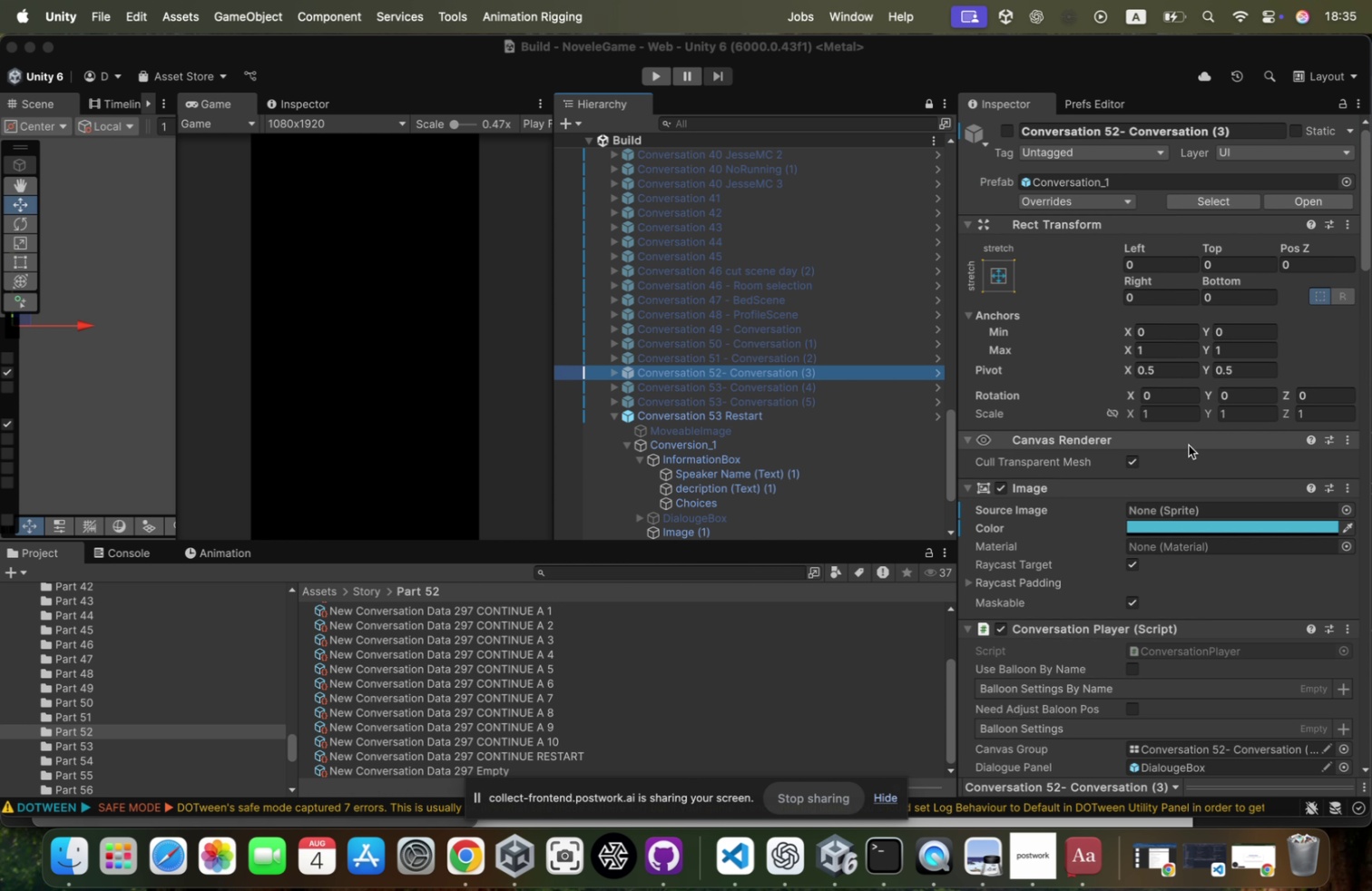 
scroll: coordinate [1189, 445], scroll_direction: down, amount: 62.0
 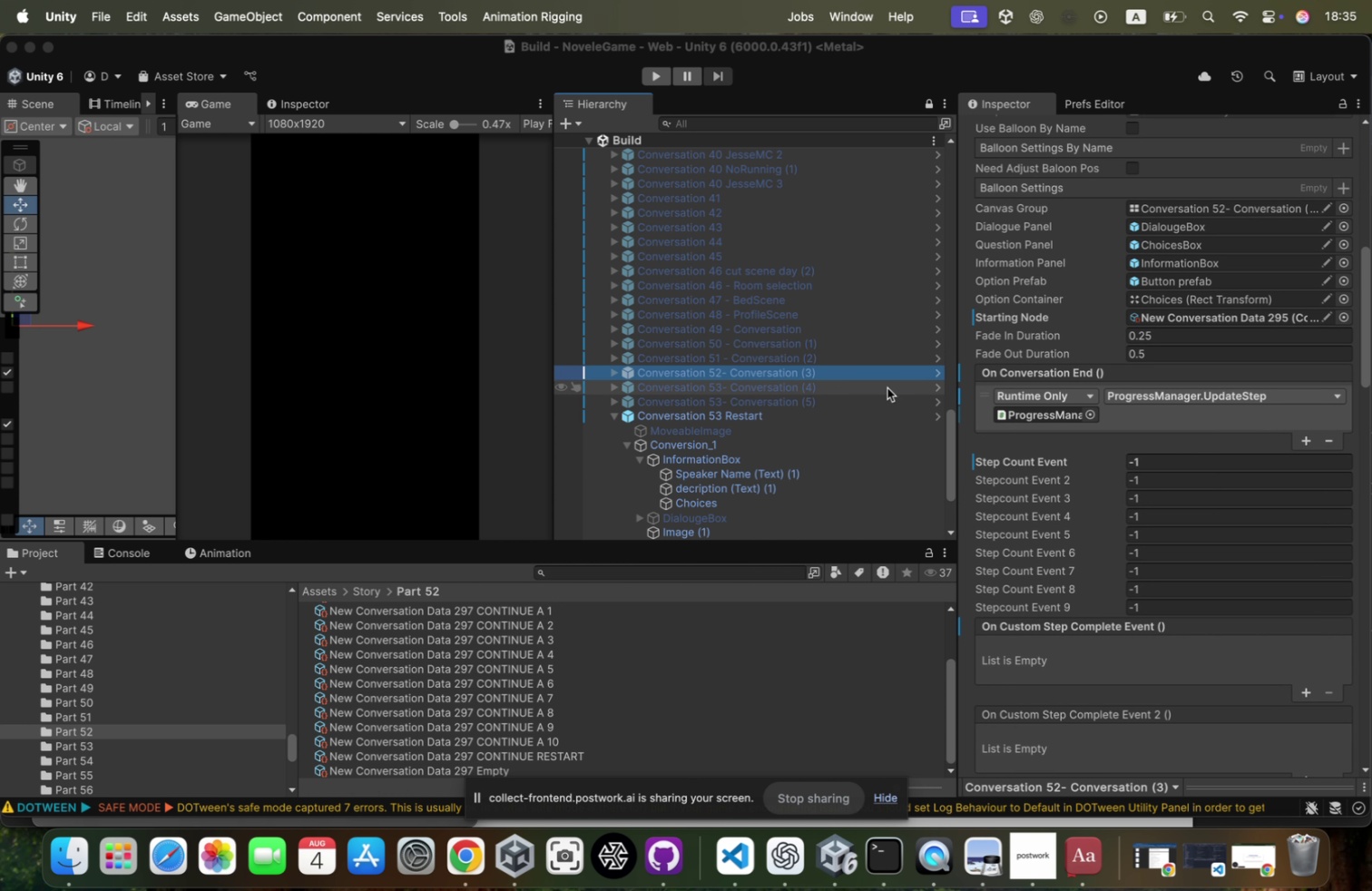 
left_click([887, 387])
 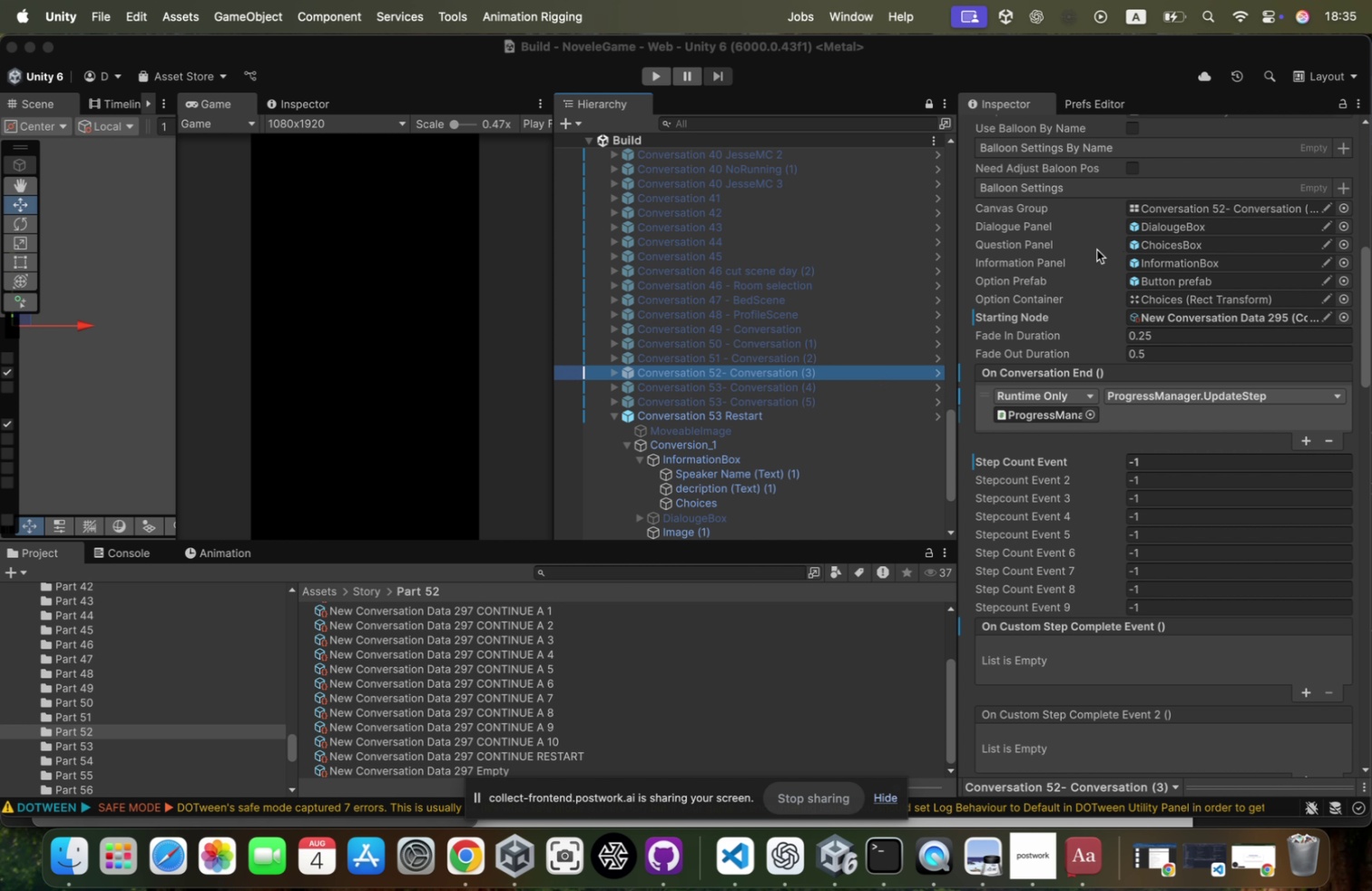 
left_click_drag(start_coordinate=[493, 769], to_coordinate=[1279, 316])
 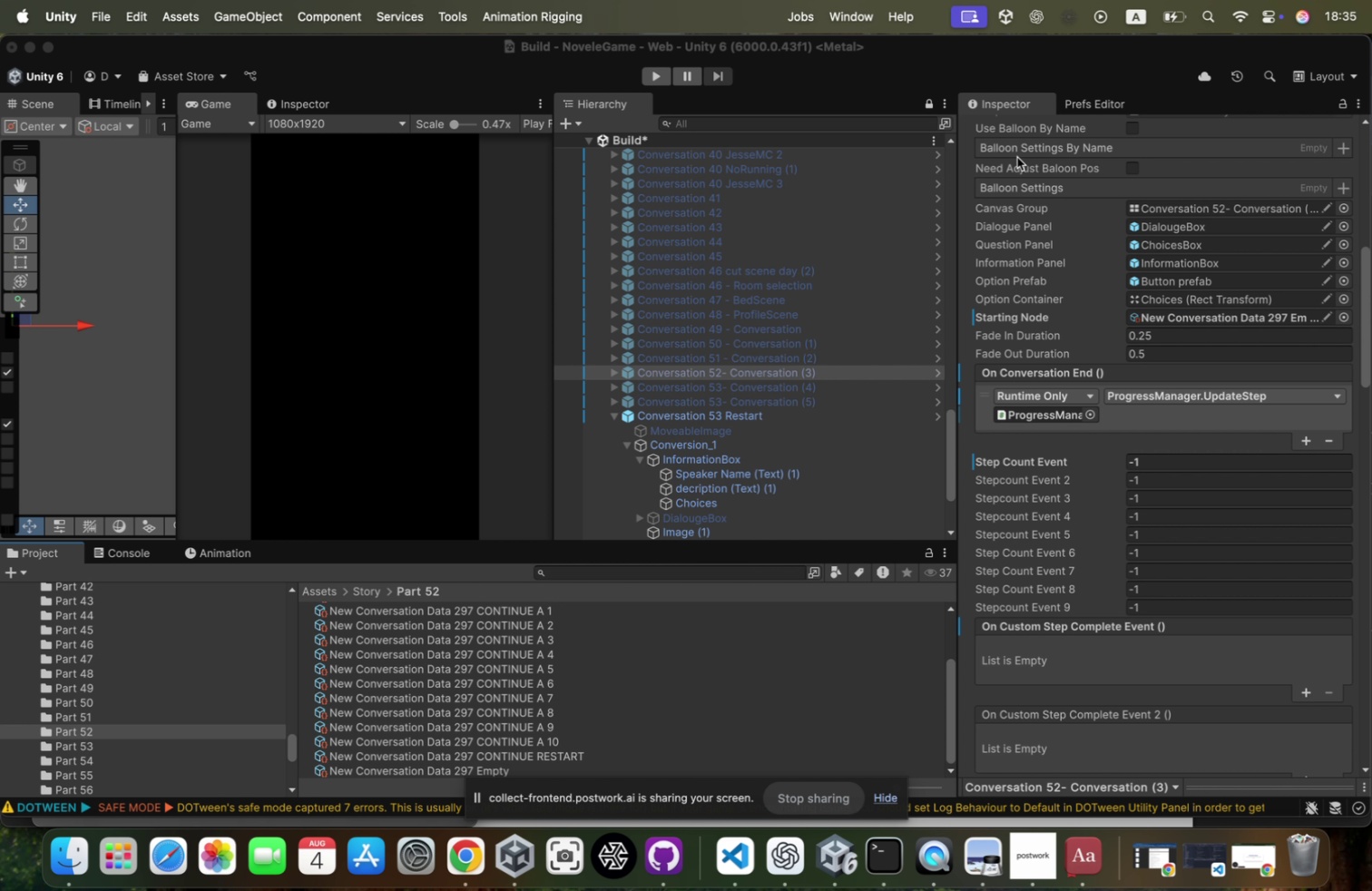 
scroll: coordinate [1083, 174], scroll_direction: up, amount: 65.0
 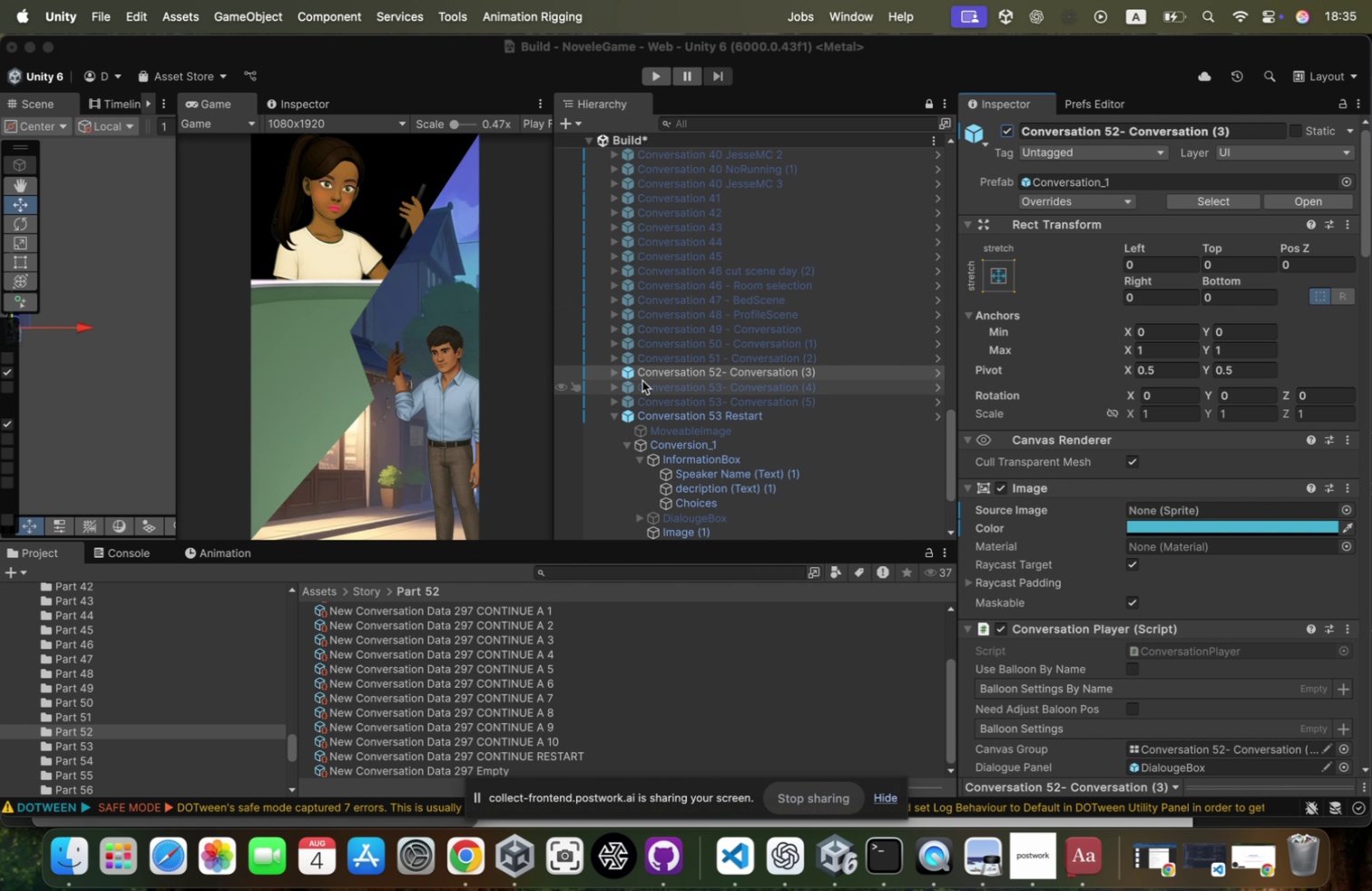 
left_click([614, 371])
 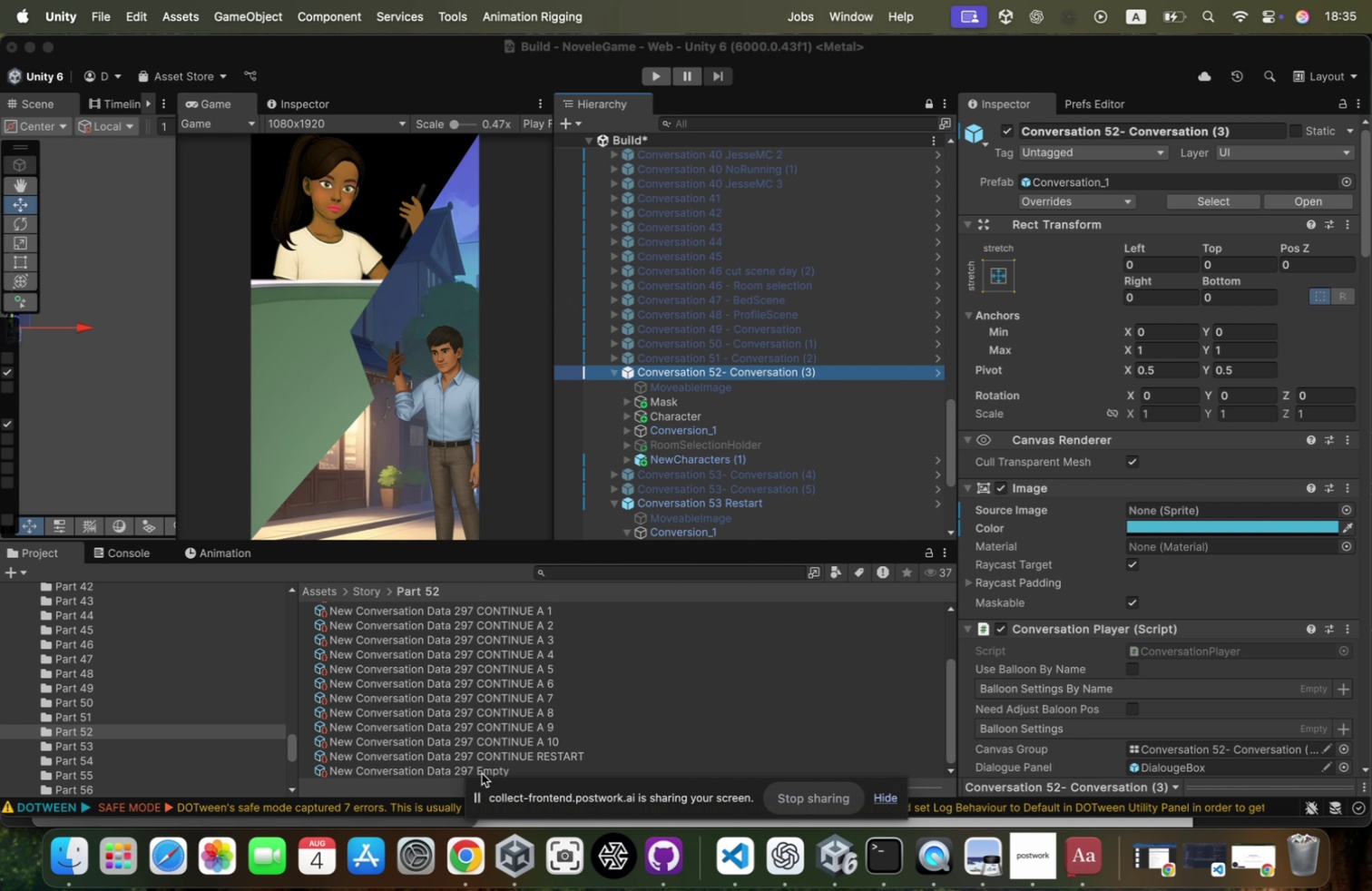 
left_click([482, 769])
 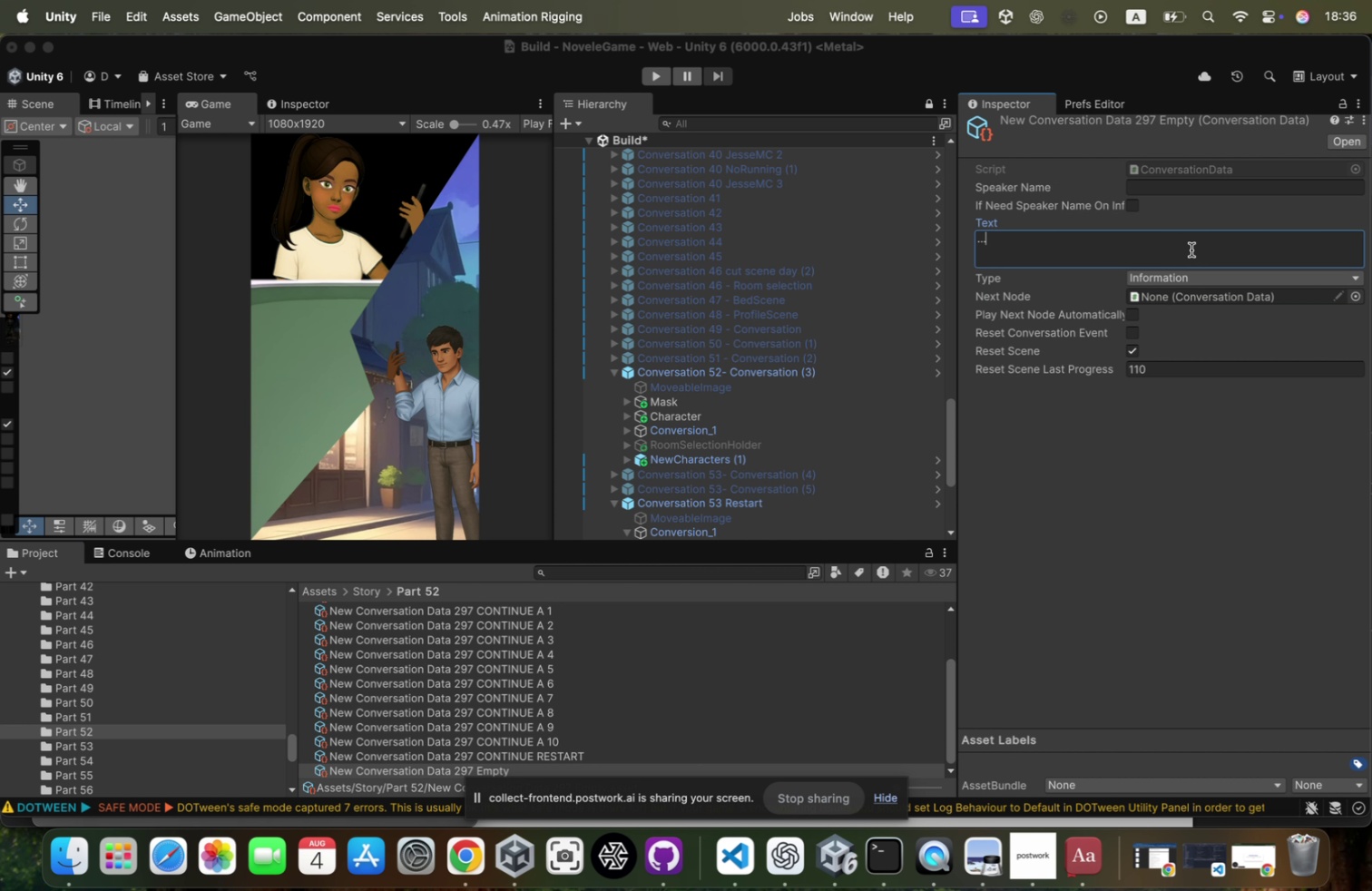 
type(Hmm..)
 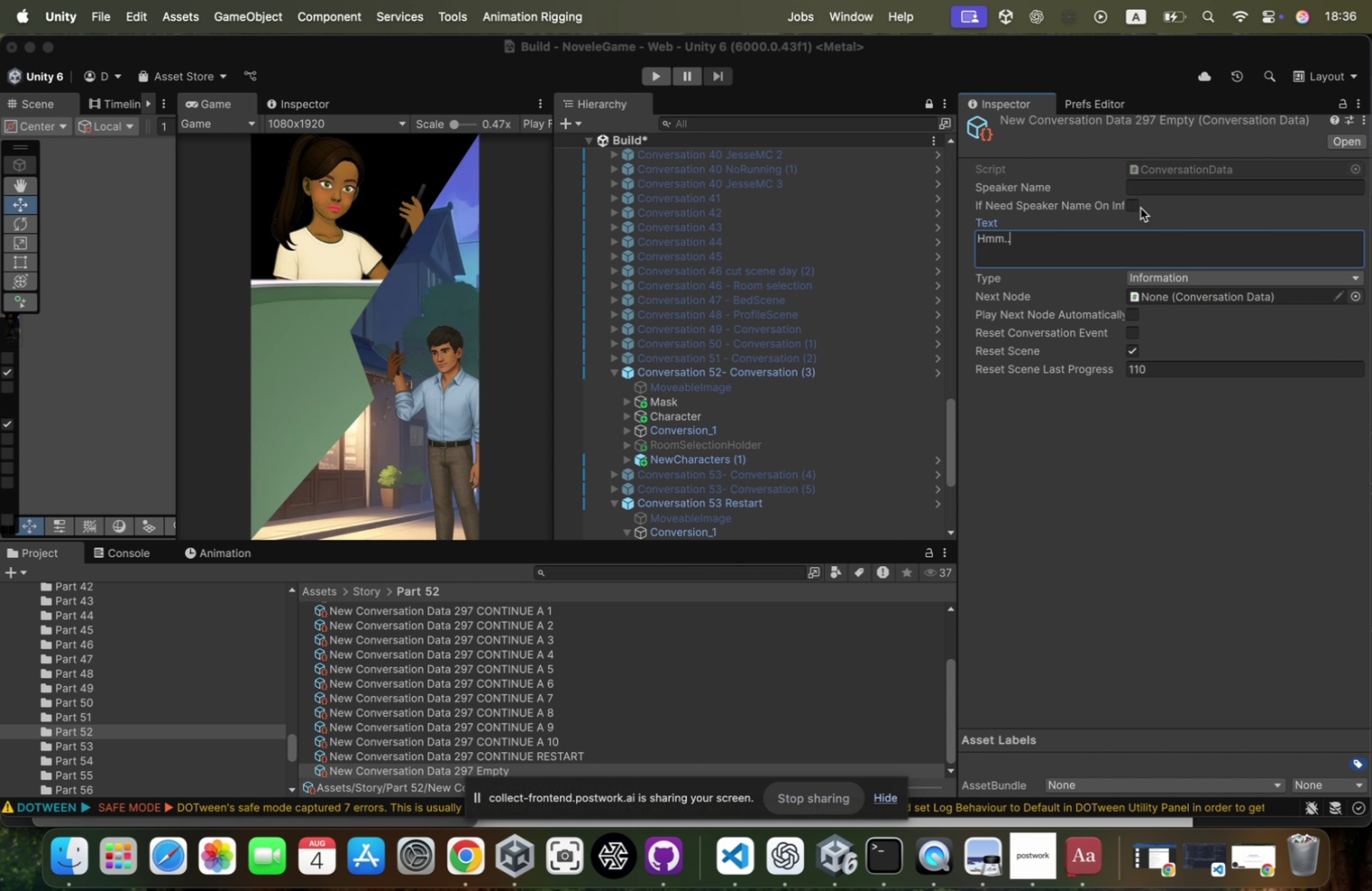 
left_click([1126, 202])
 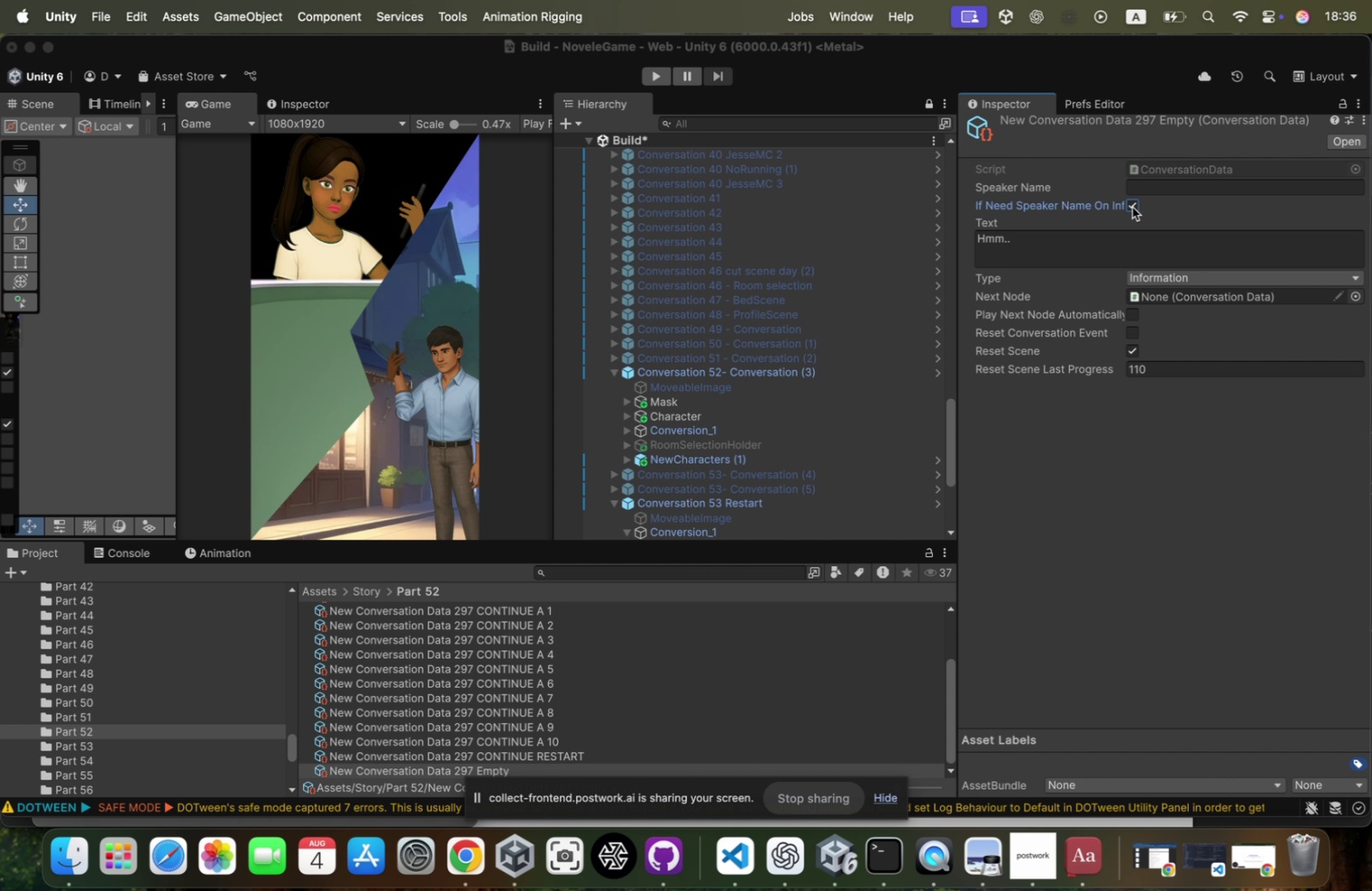 
left_click([1150, 185])
 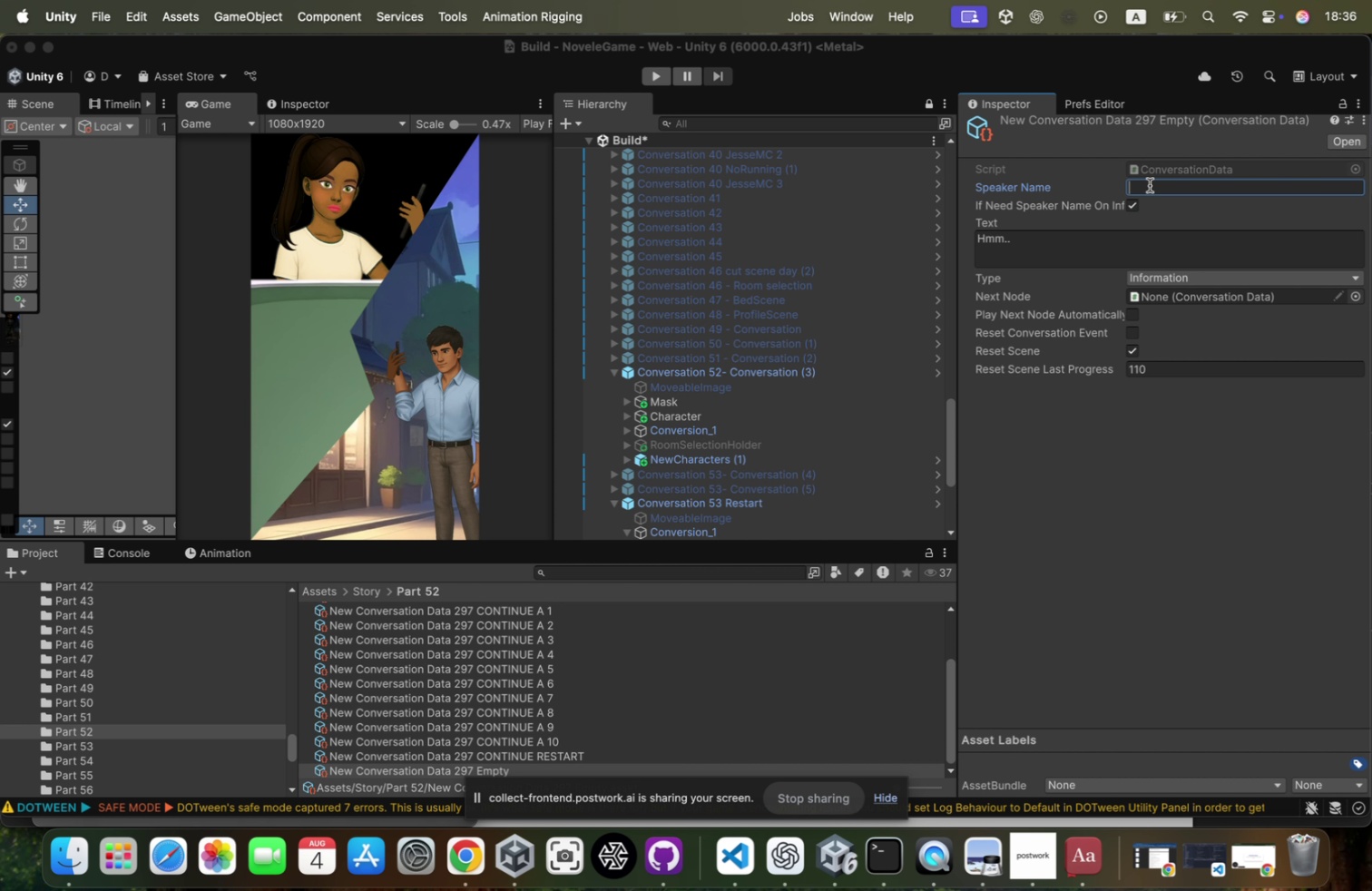 
type(MC)
 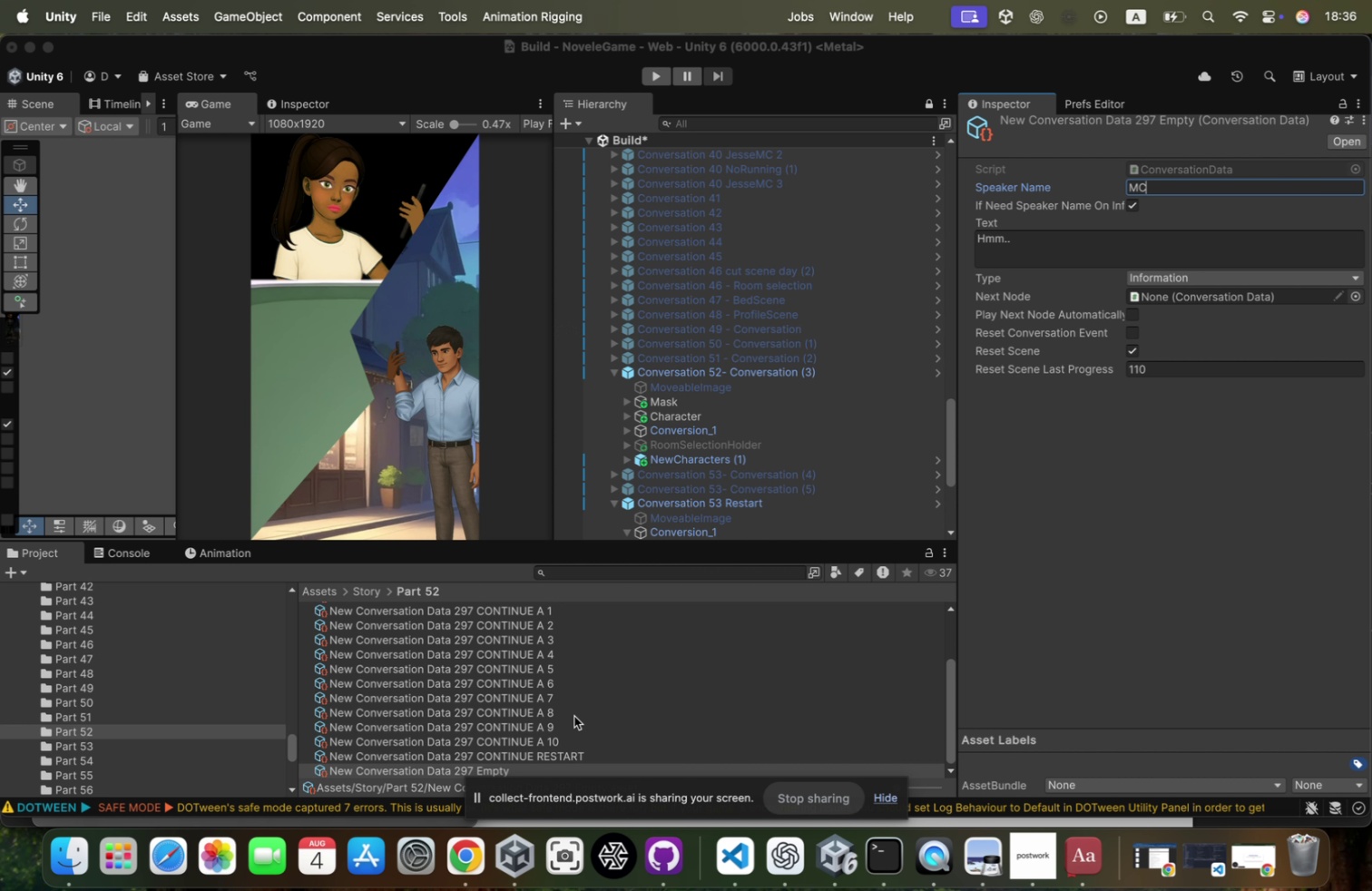 
scroll: coordinate [556, 729], scroll_direction: down, amount: 10.0
 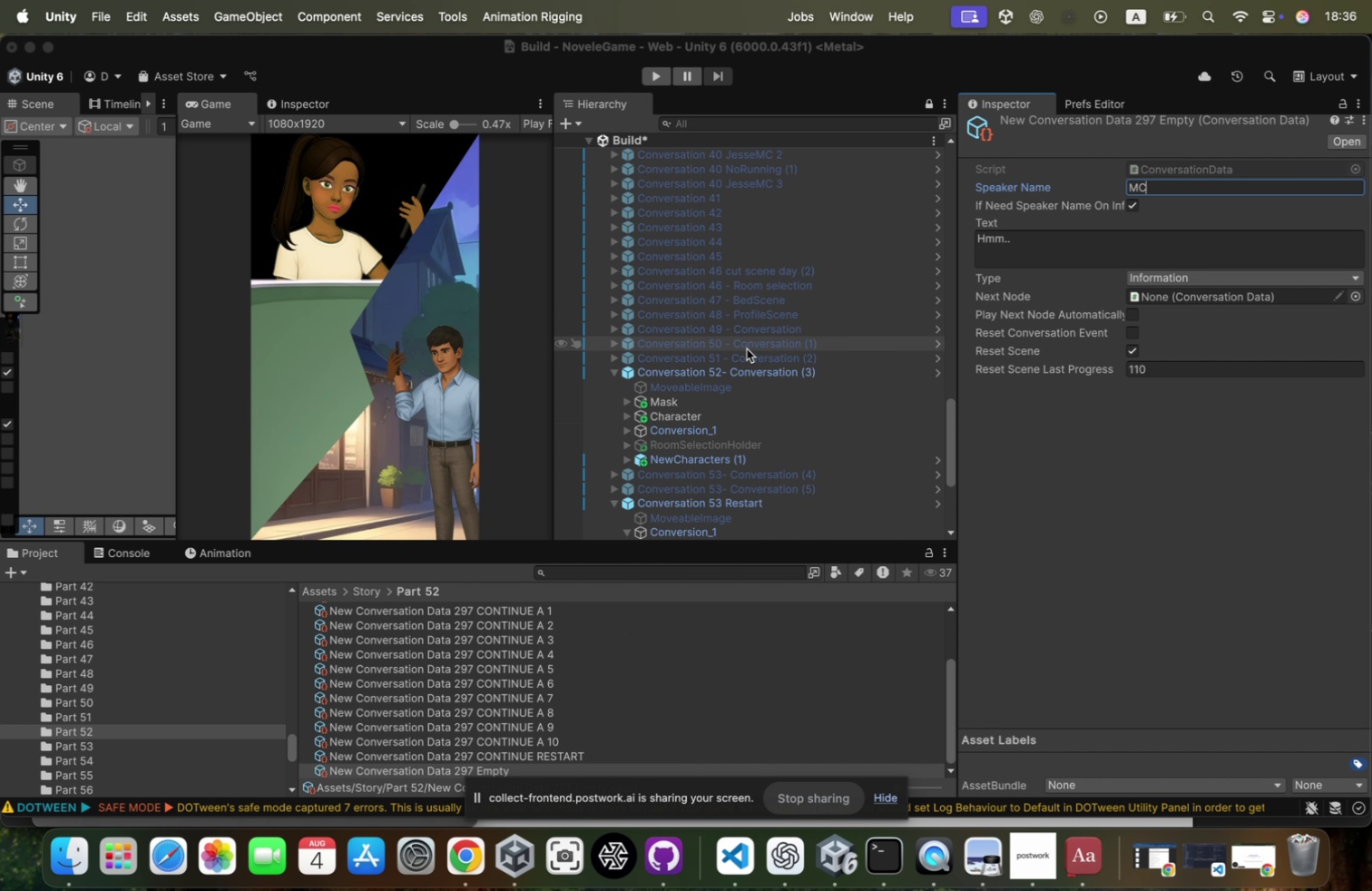 
left_click([743, 357])
 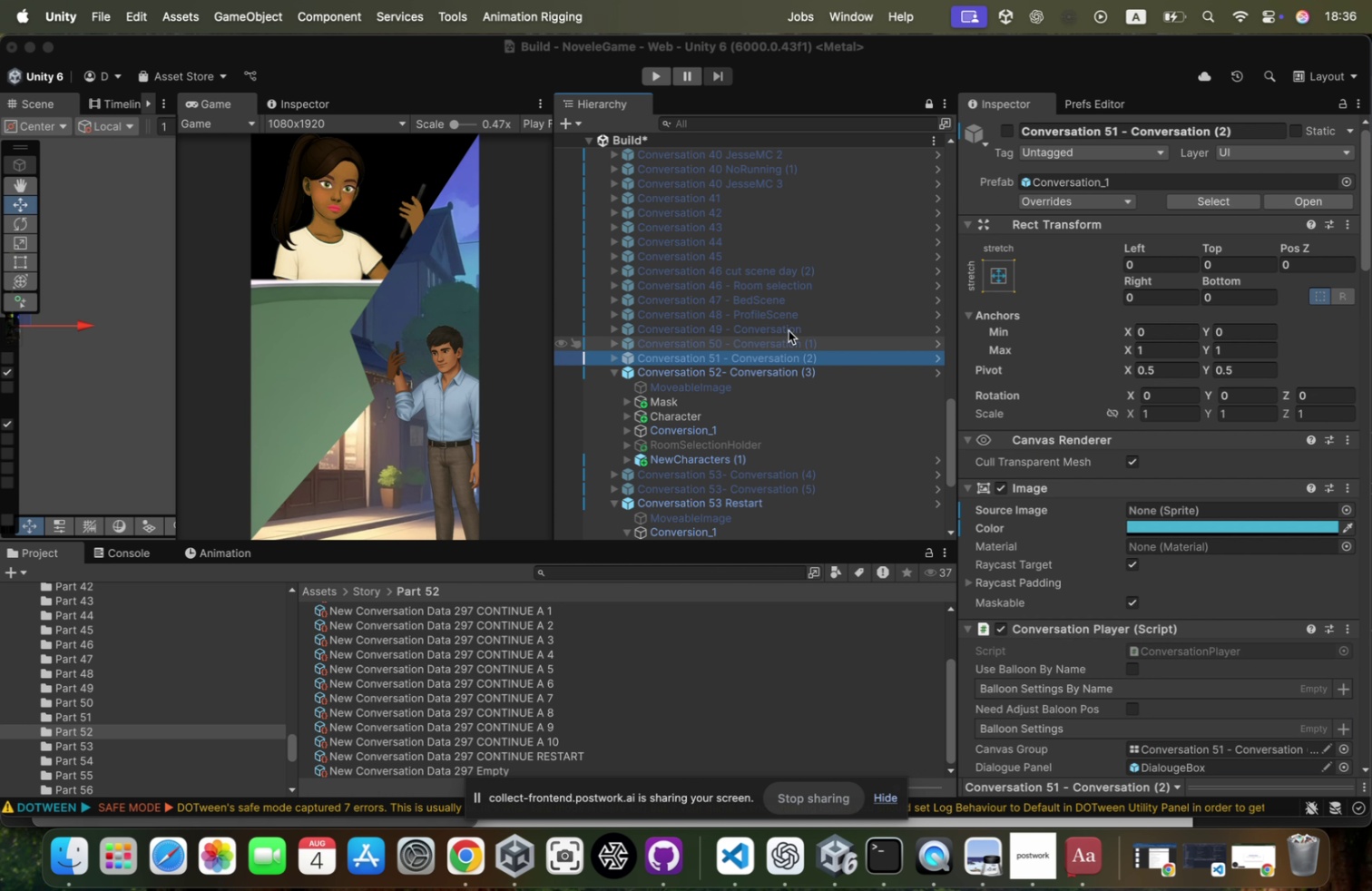 
scroll: coordinate [1305, 444], scroll_direction: down, amount: 42.0
 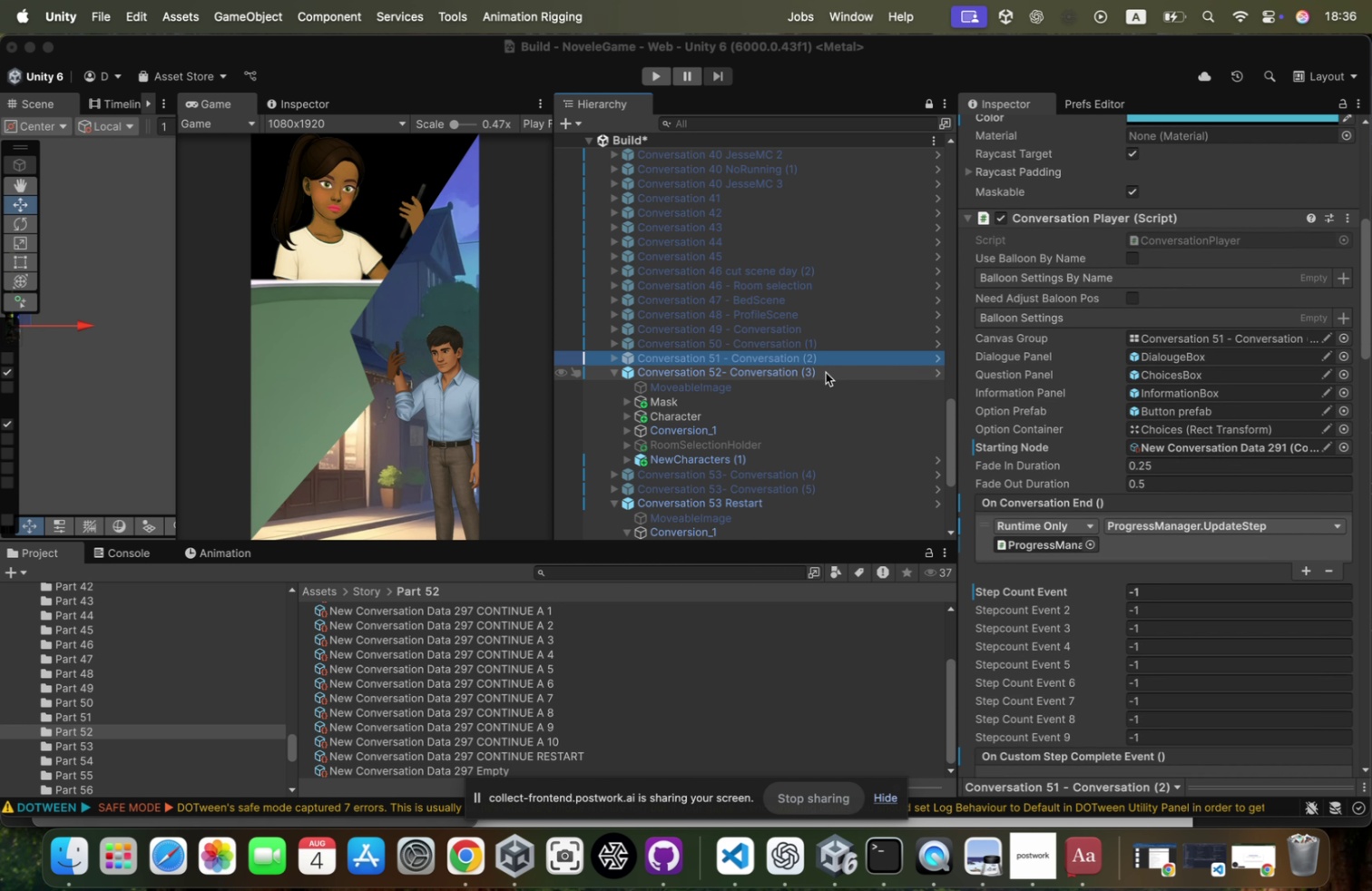 
left_click([827, 371])
 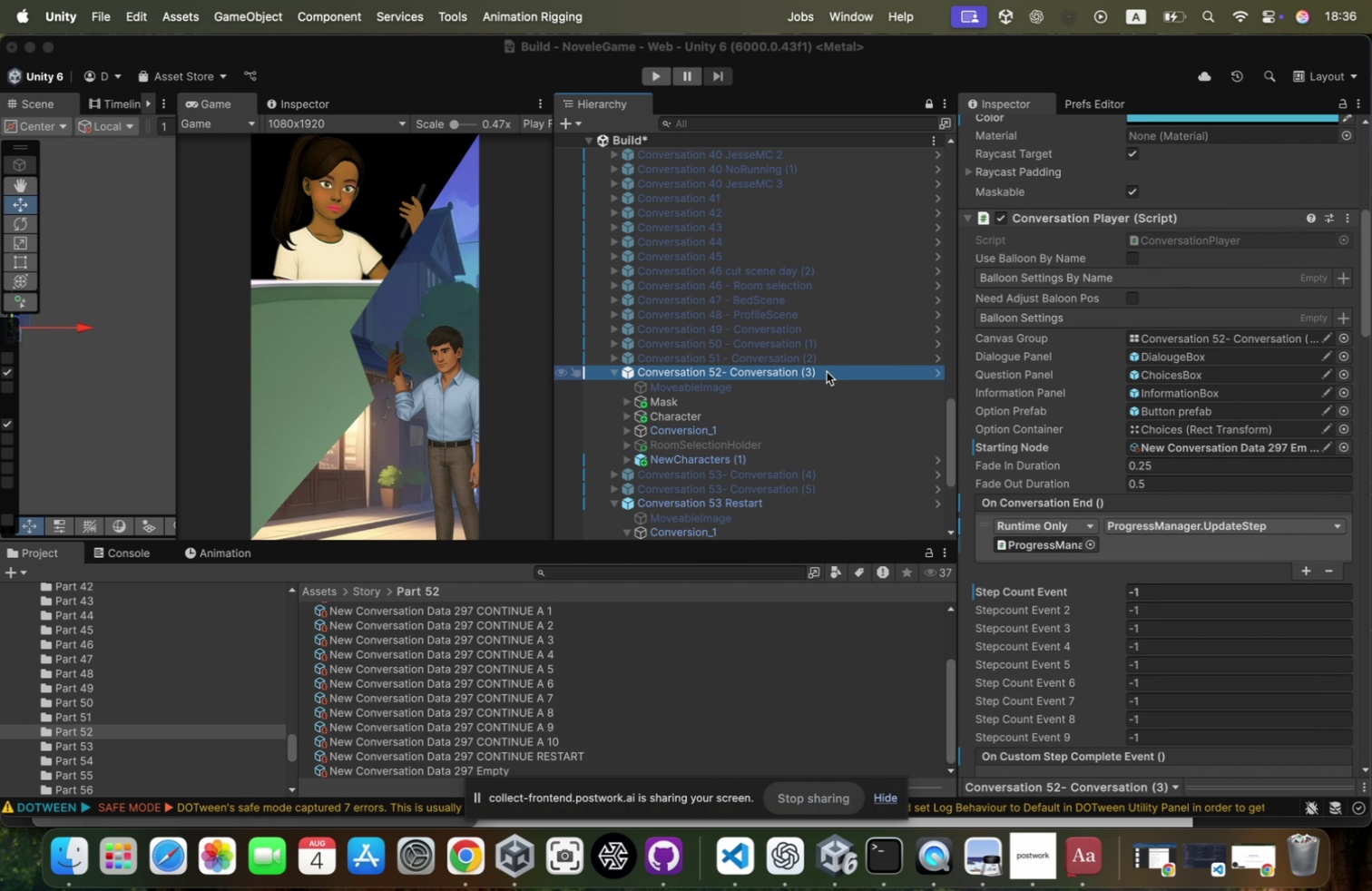 
key(ArrowUp)
 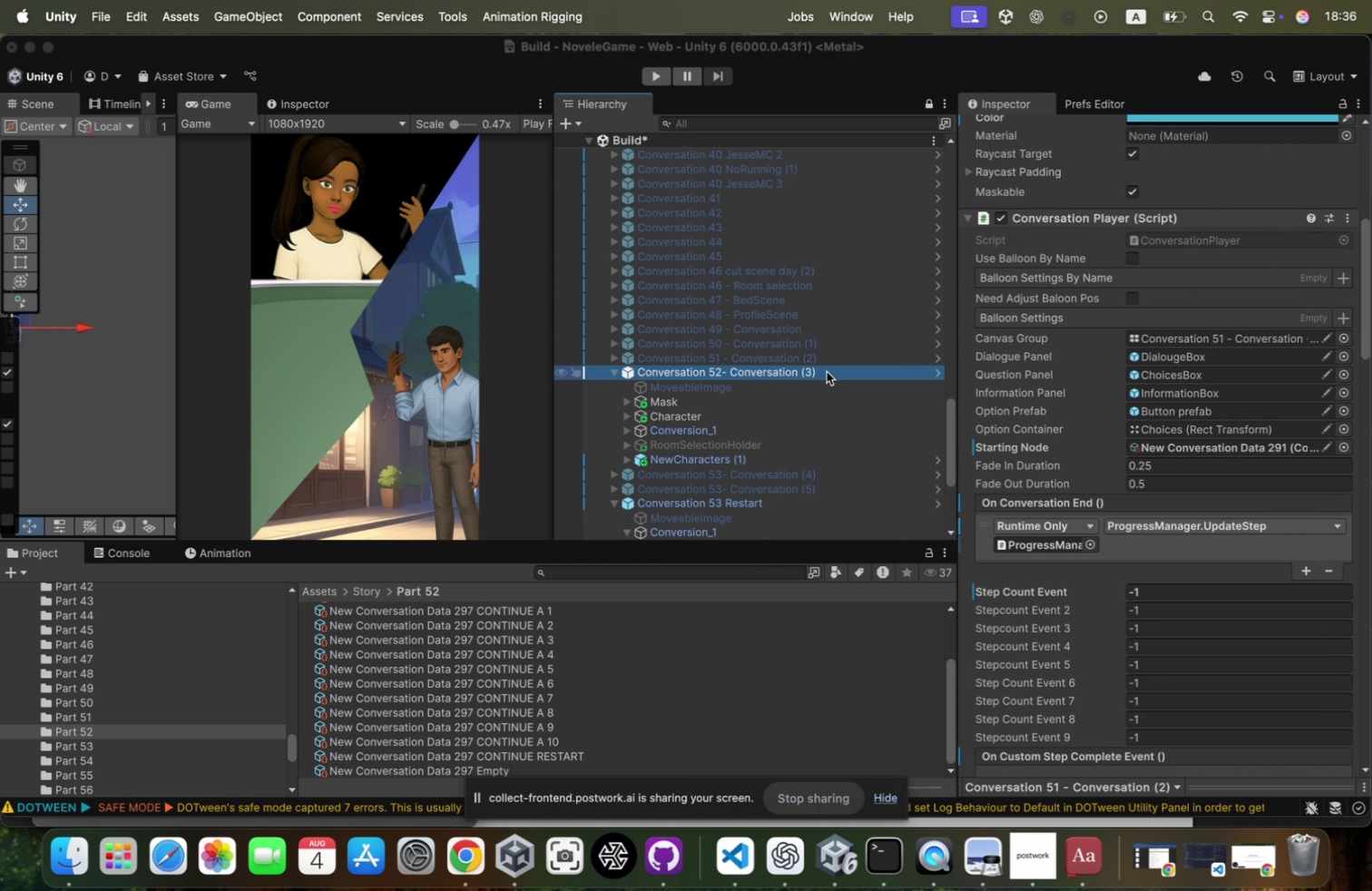 
key(ArrowDown)
 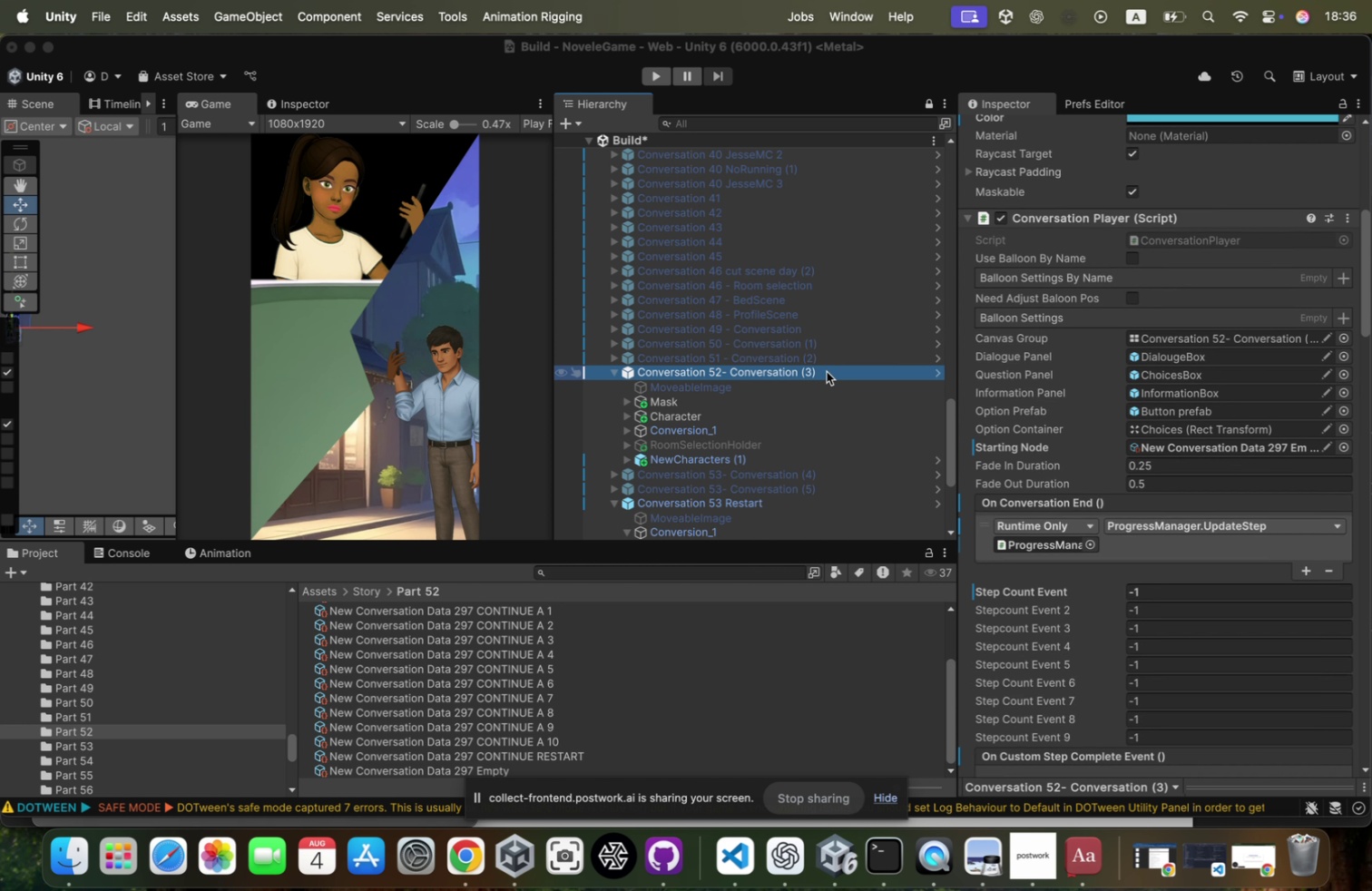 
key(ArrowLeft)
 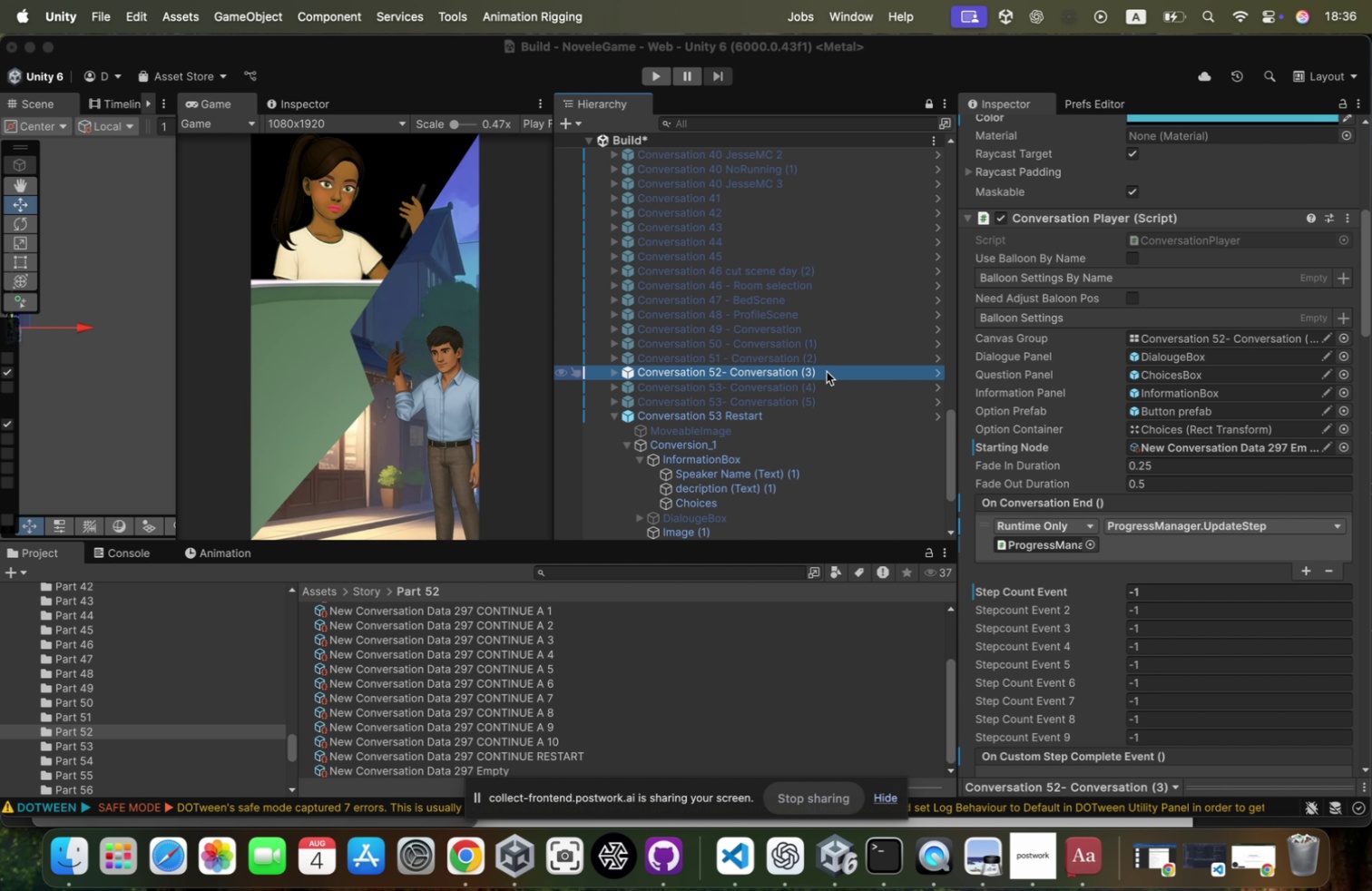 
key(ArrowDown)
 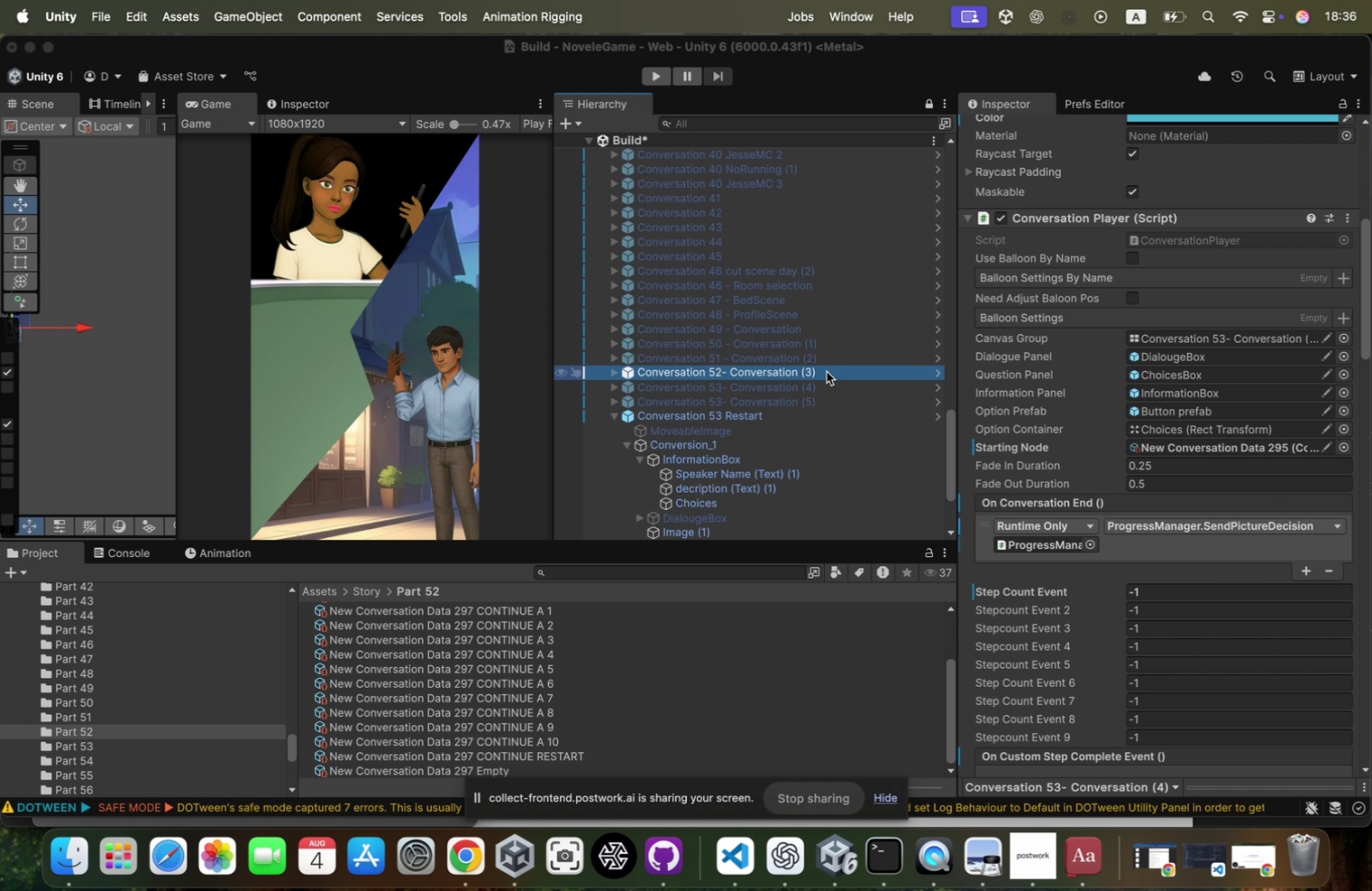 
key(ArrowUp)
 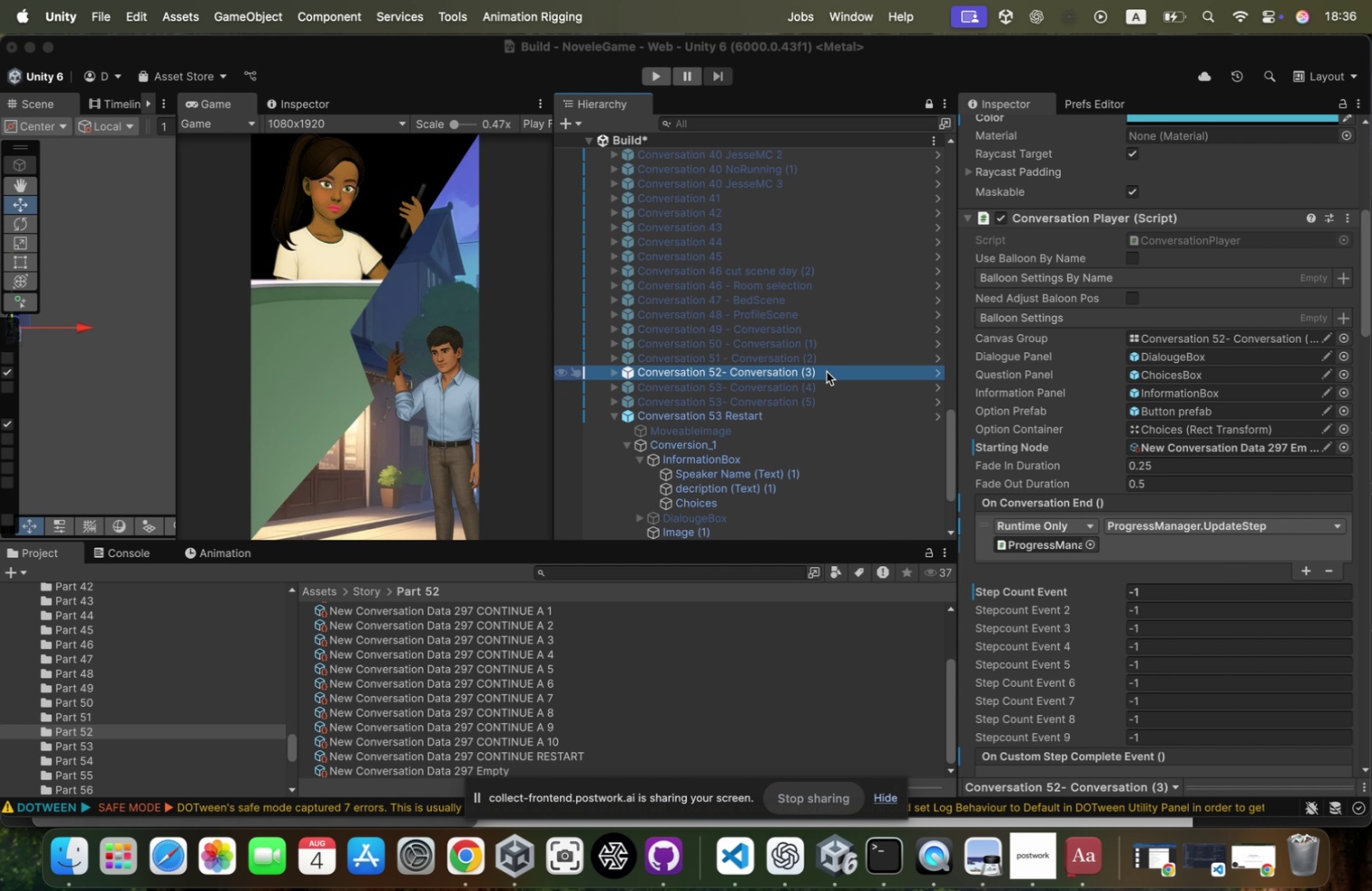 
key(ArrowDown)
 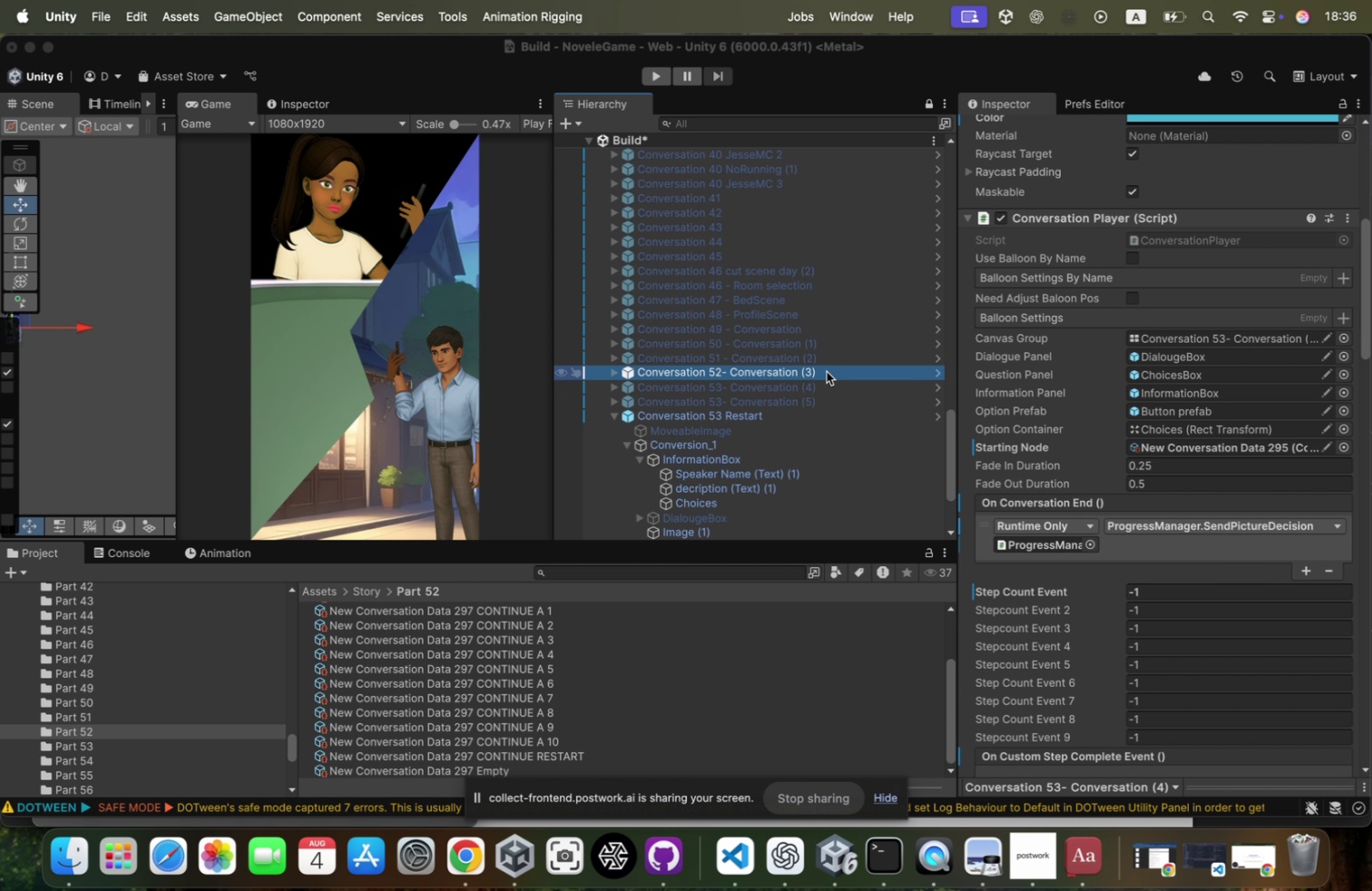 
key(ArrowUp)
 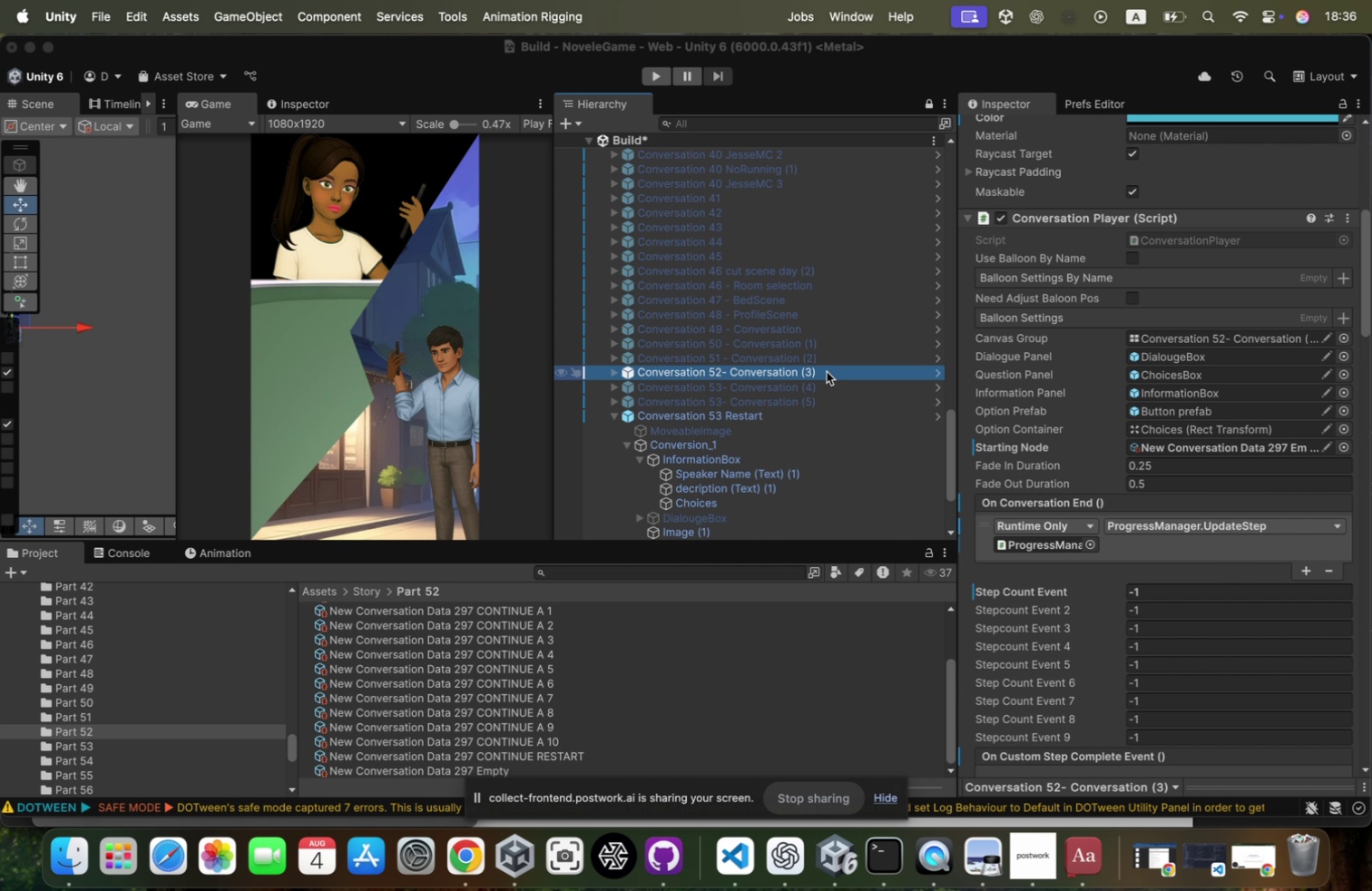 
key(ArrowUp)
 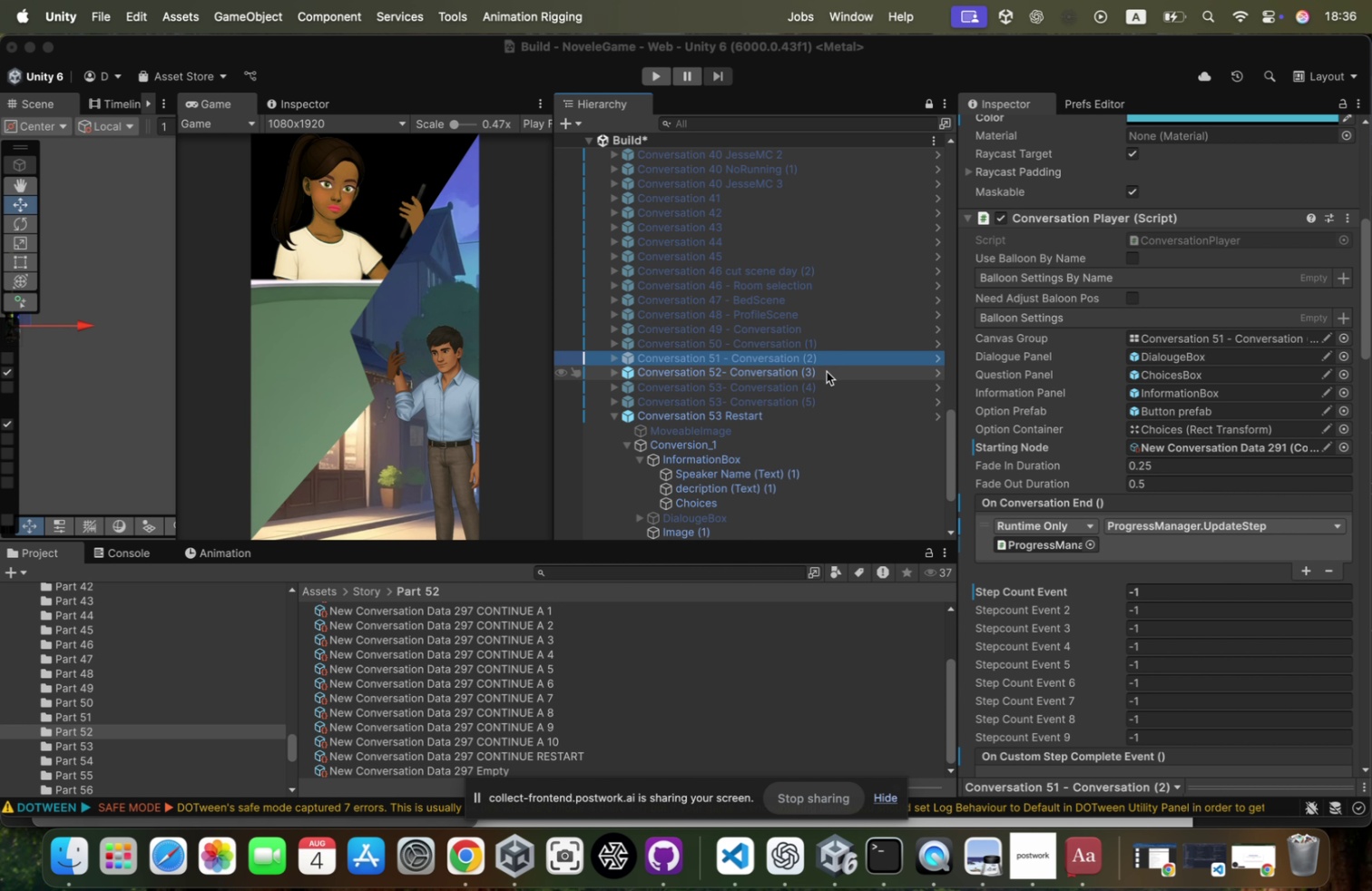 
key(ArrowDown)
 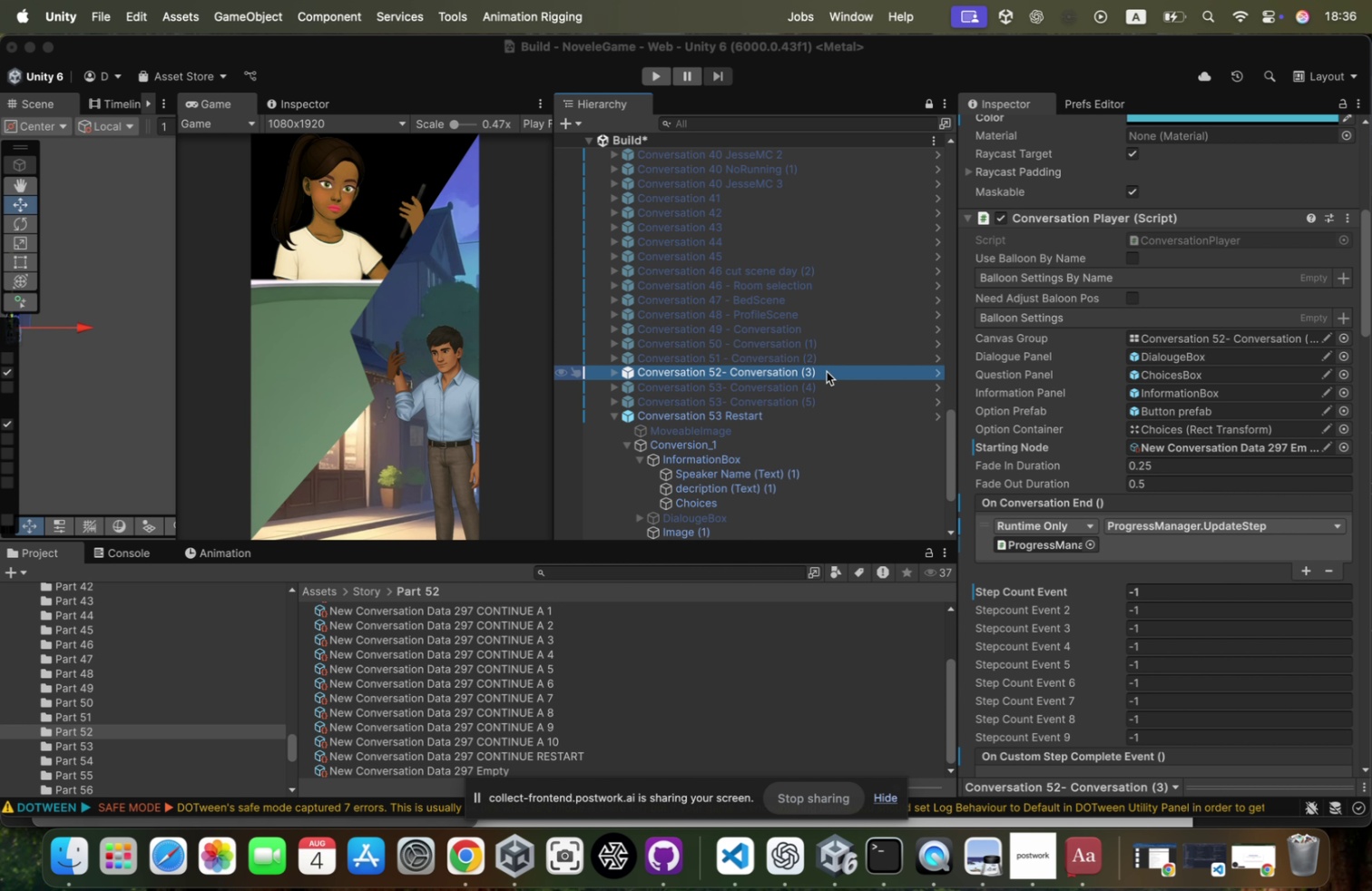 
key(ArrowDown)
 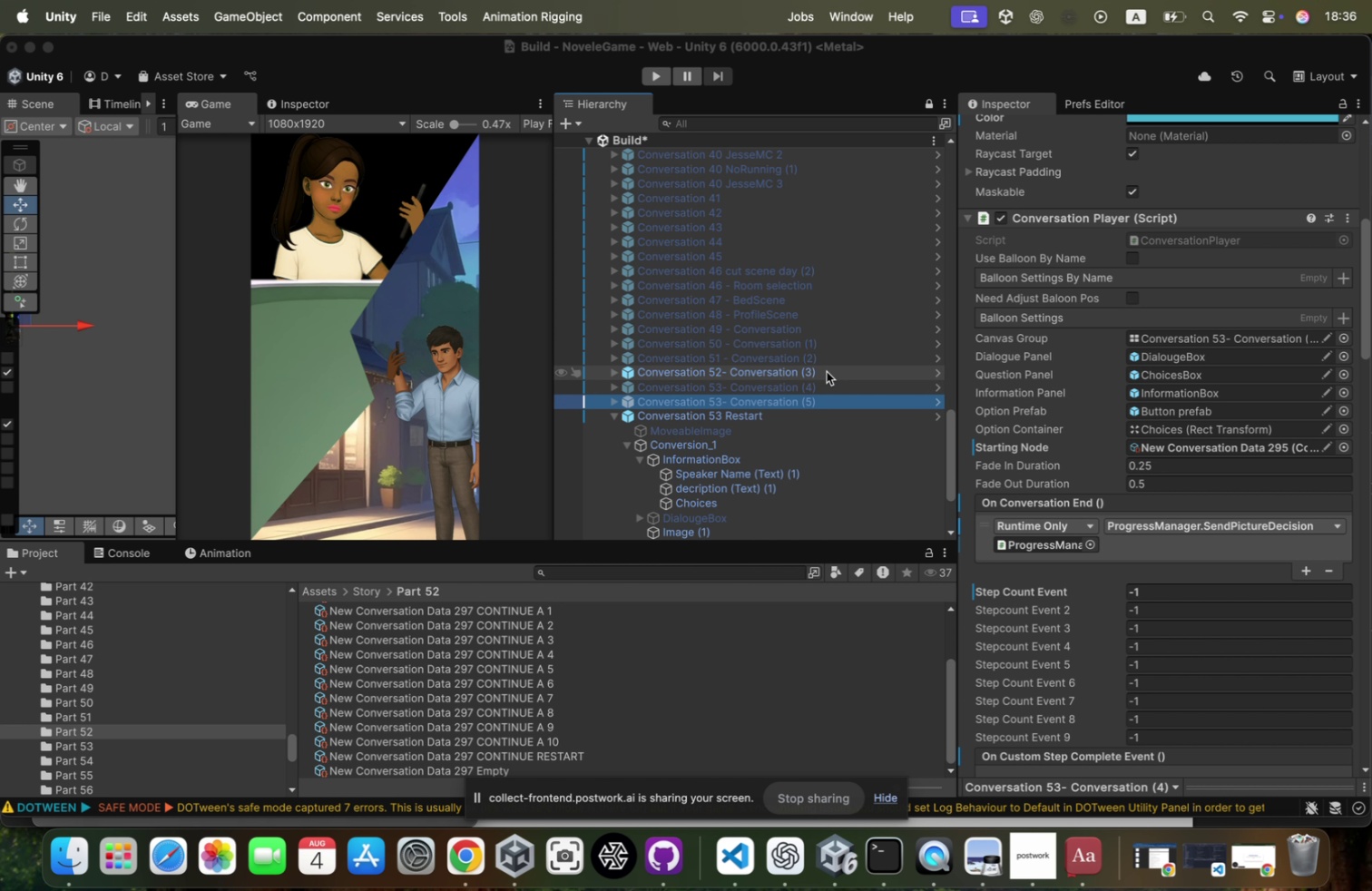 
key(ArrowDown)
 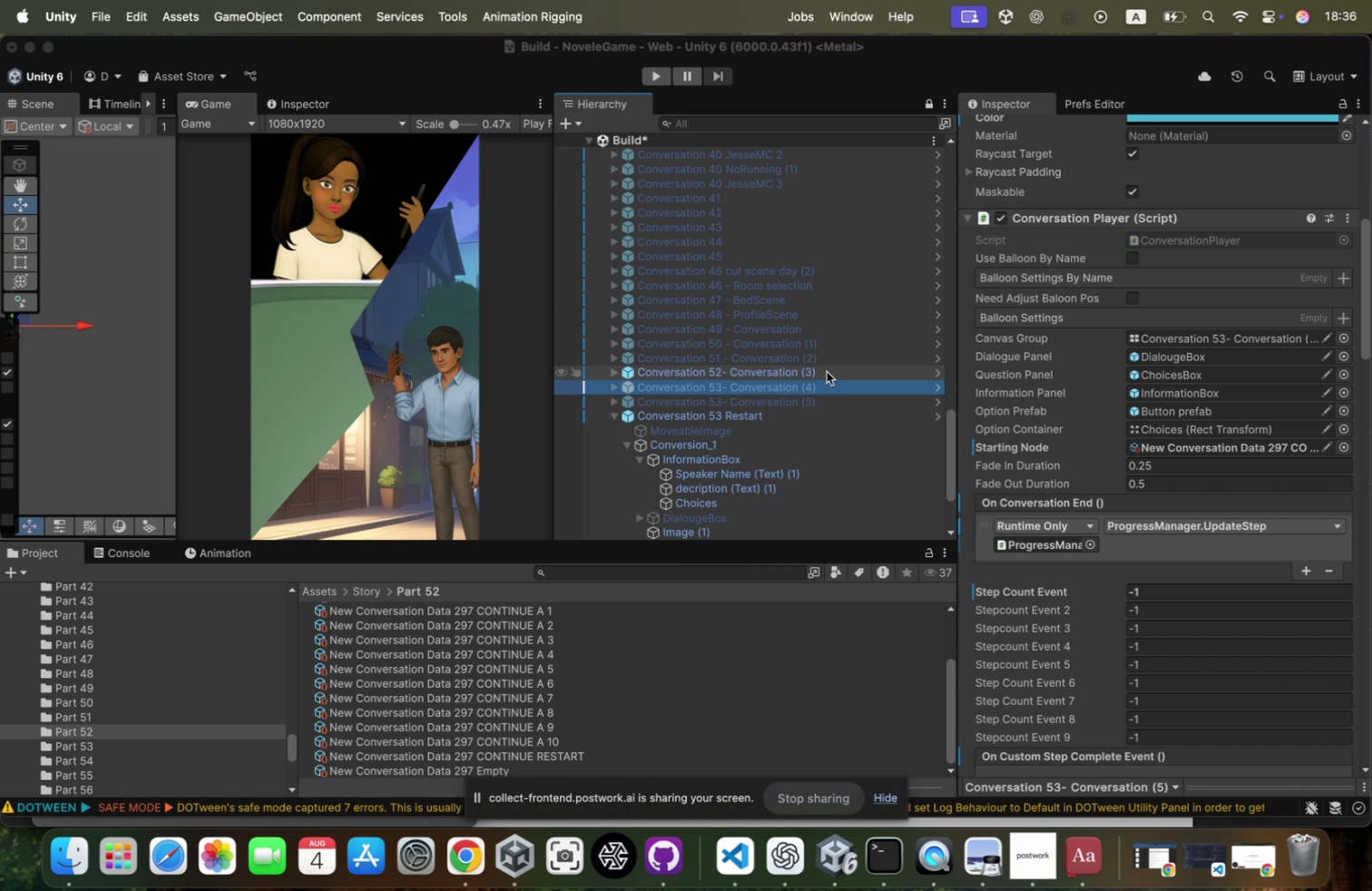 
key(ArrowUp)
 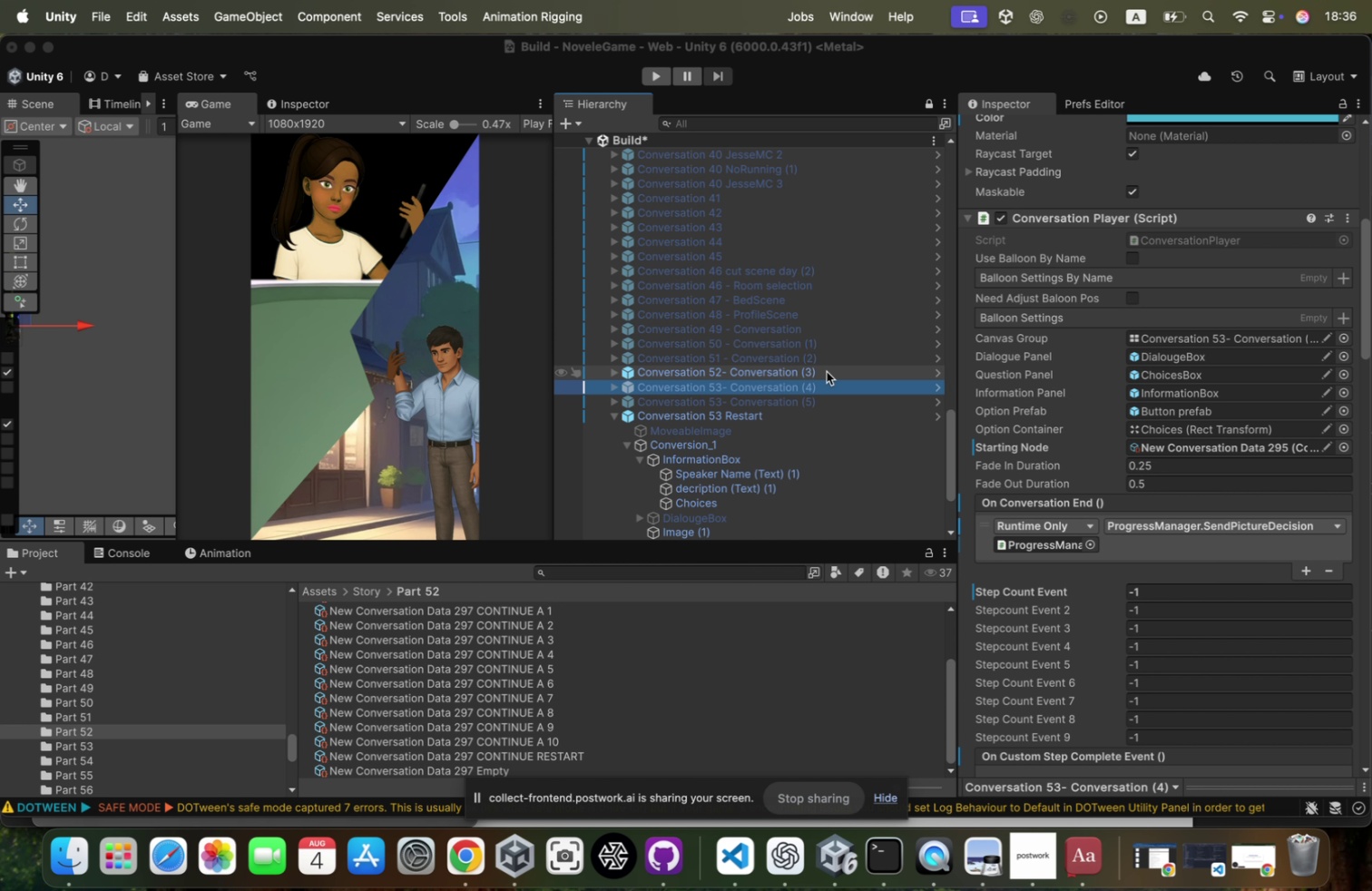 
key(ArrowUp)
 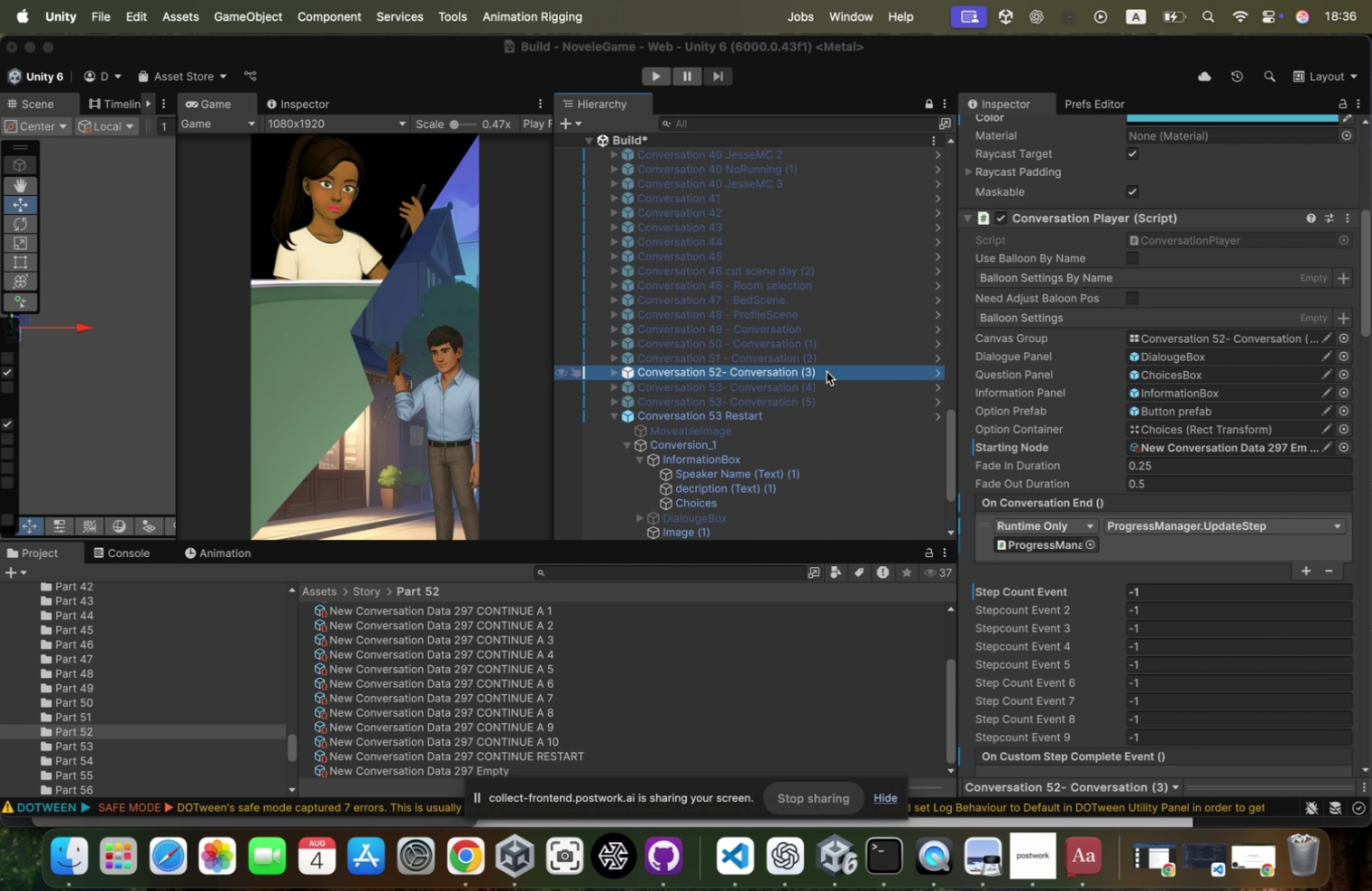 
key(ArrowDown)
 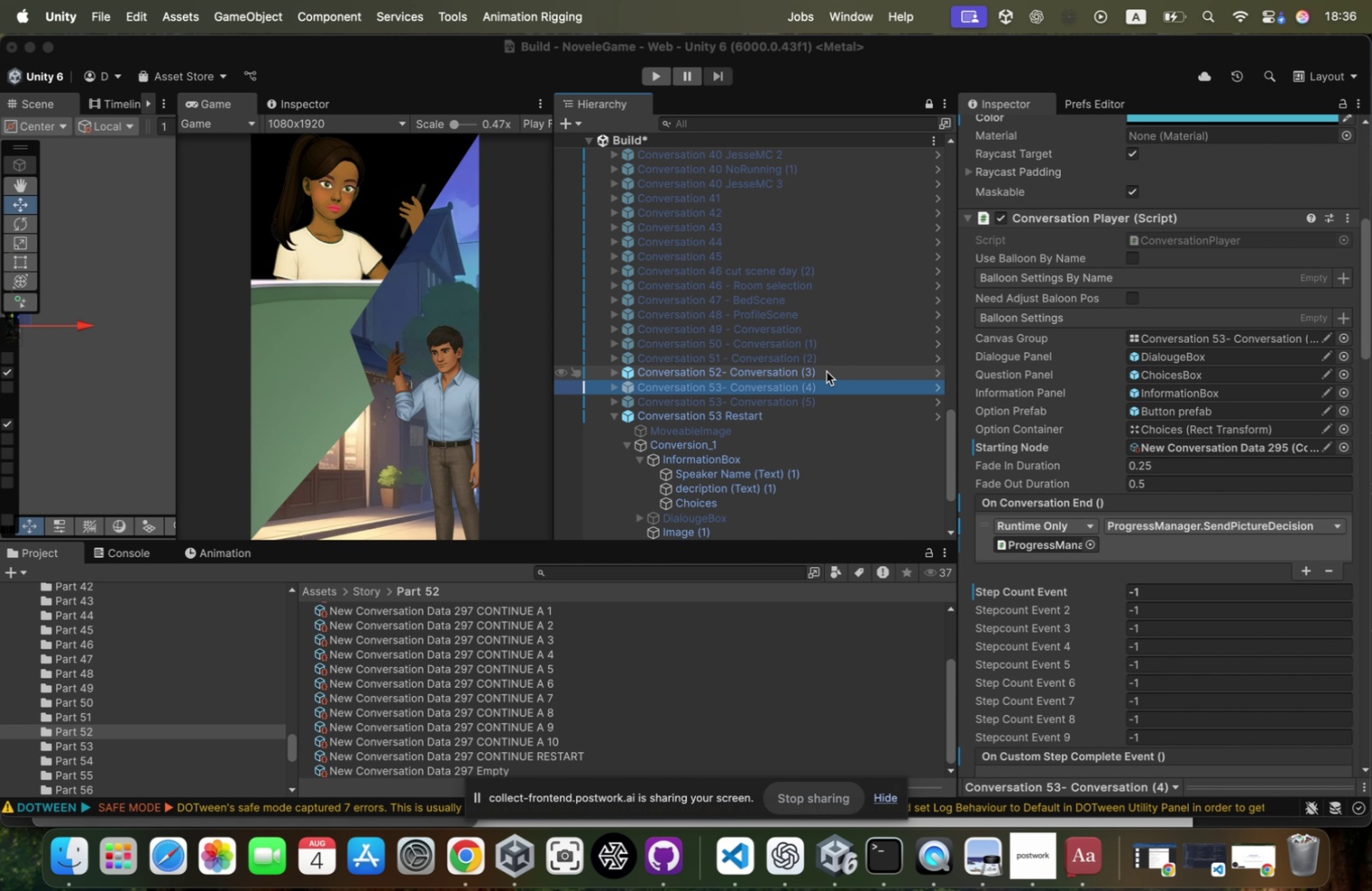 
key(ArrowUp)
 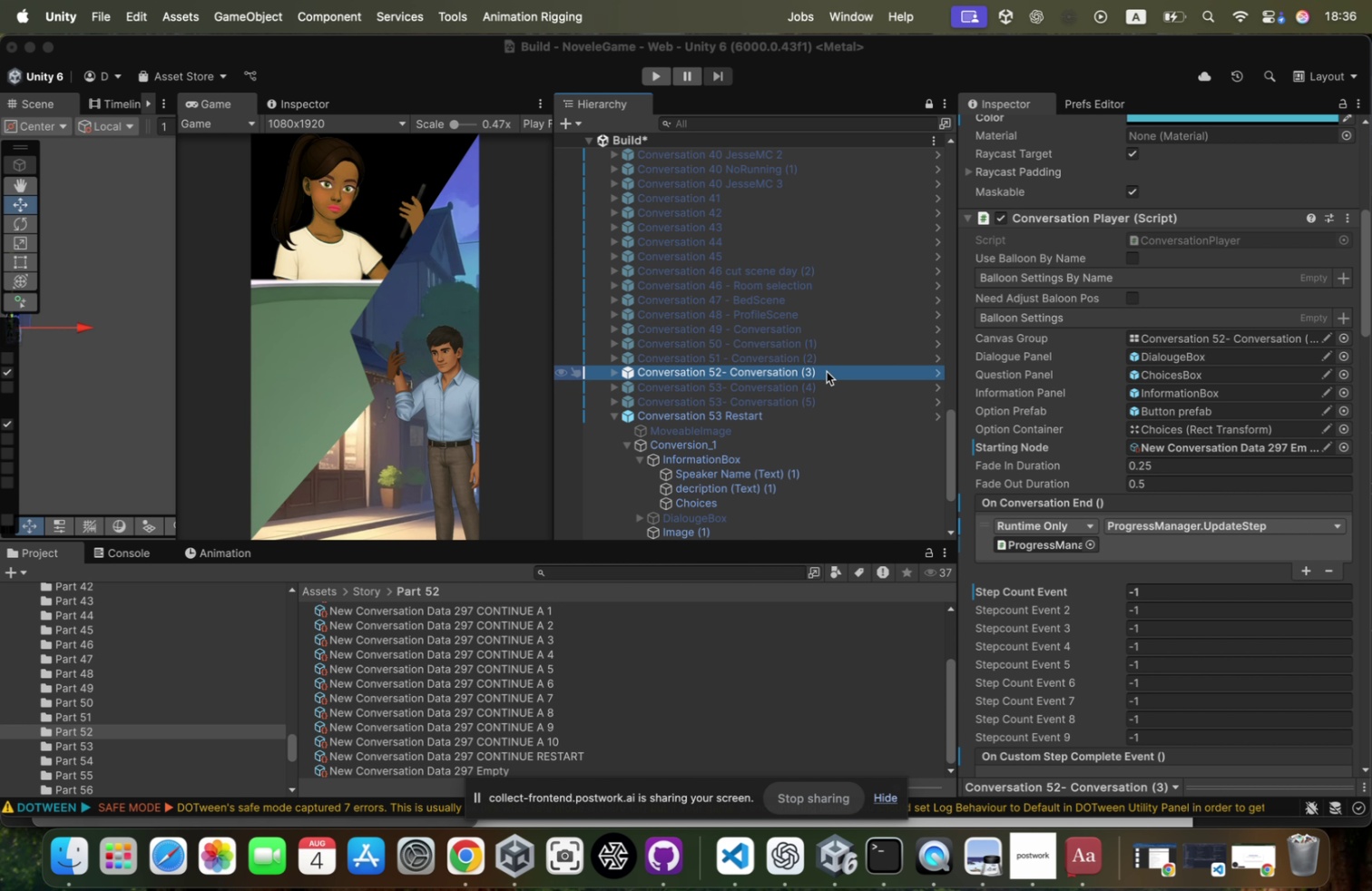 
key(ArrowDown)
 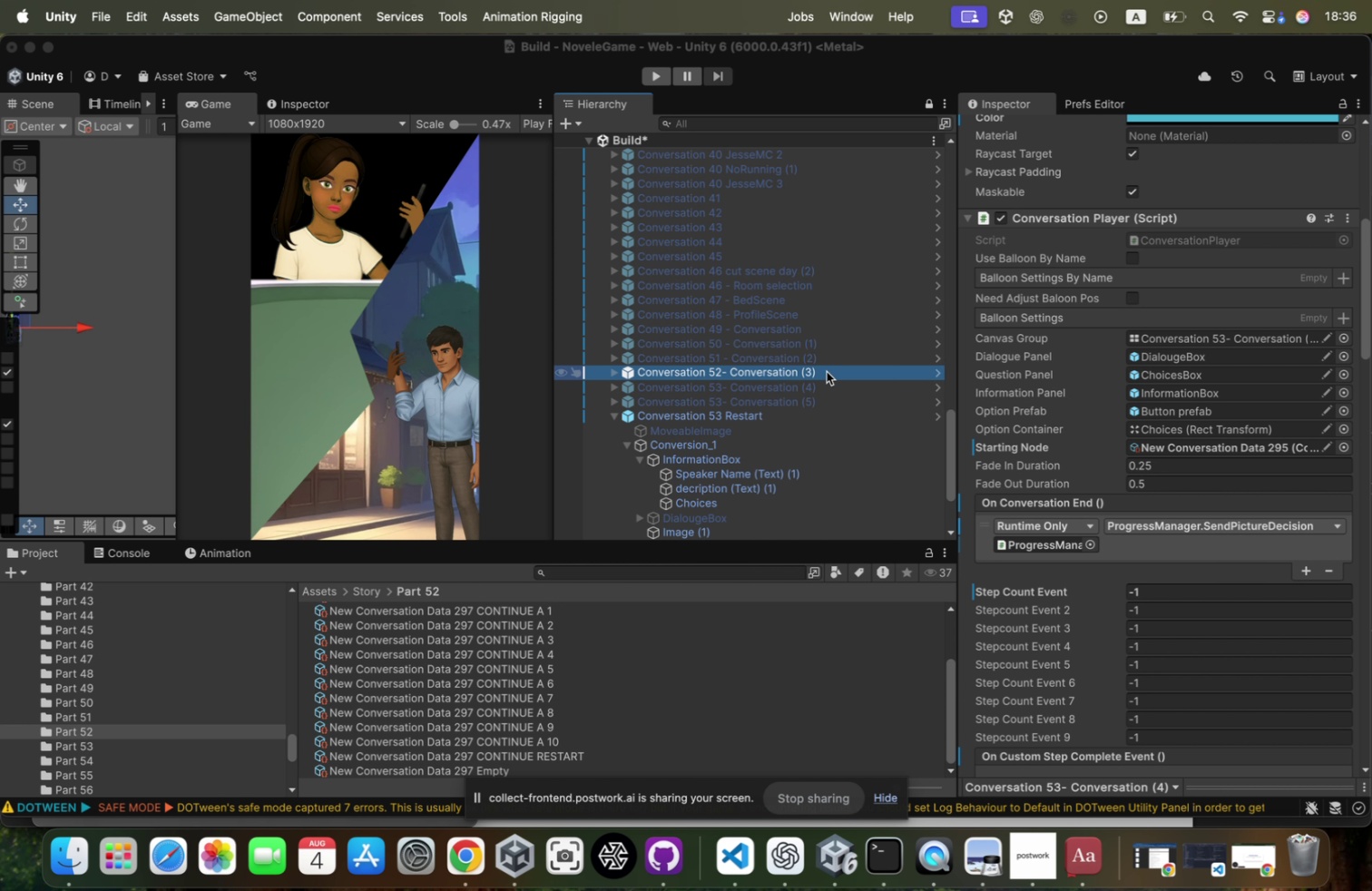 
key(ArrowUp)
 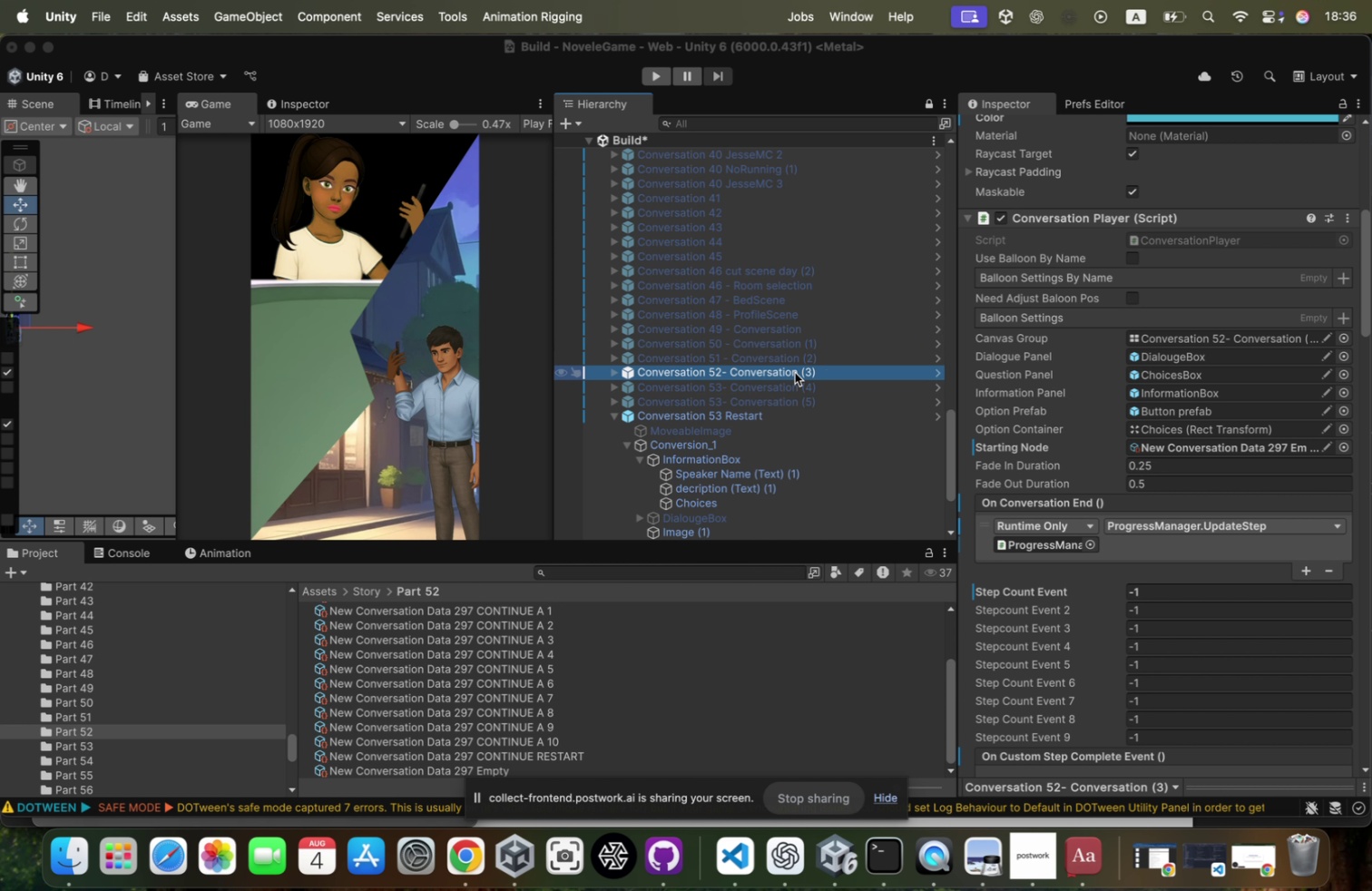 
wait(6.24)
 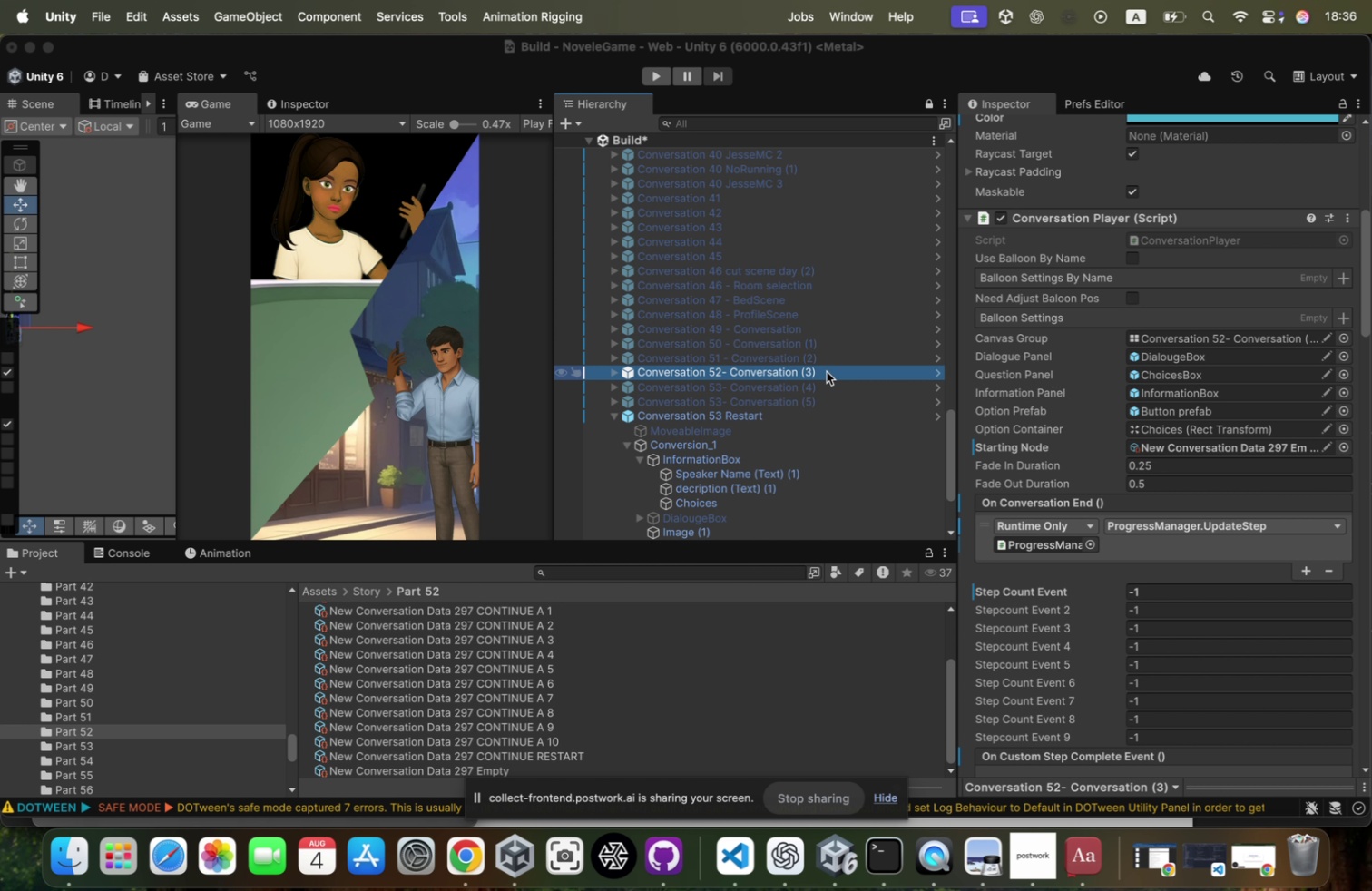 
left_click([813, 366])
 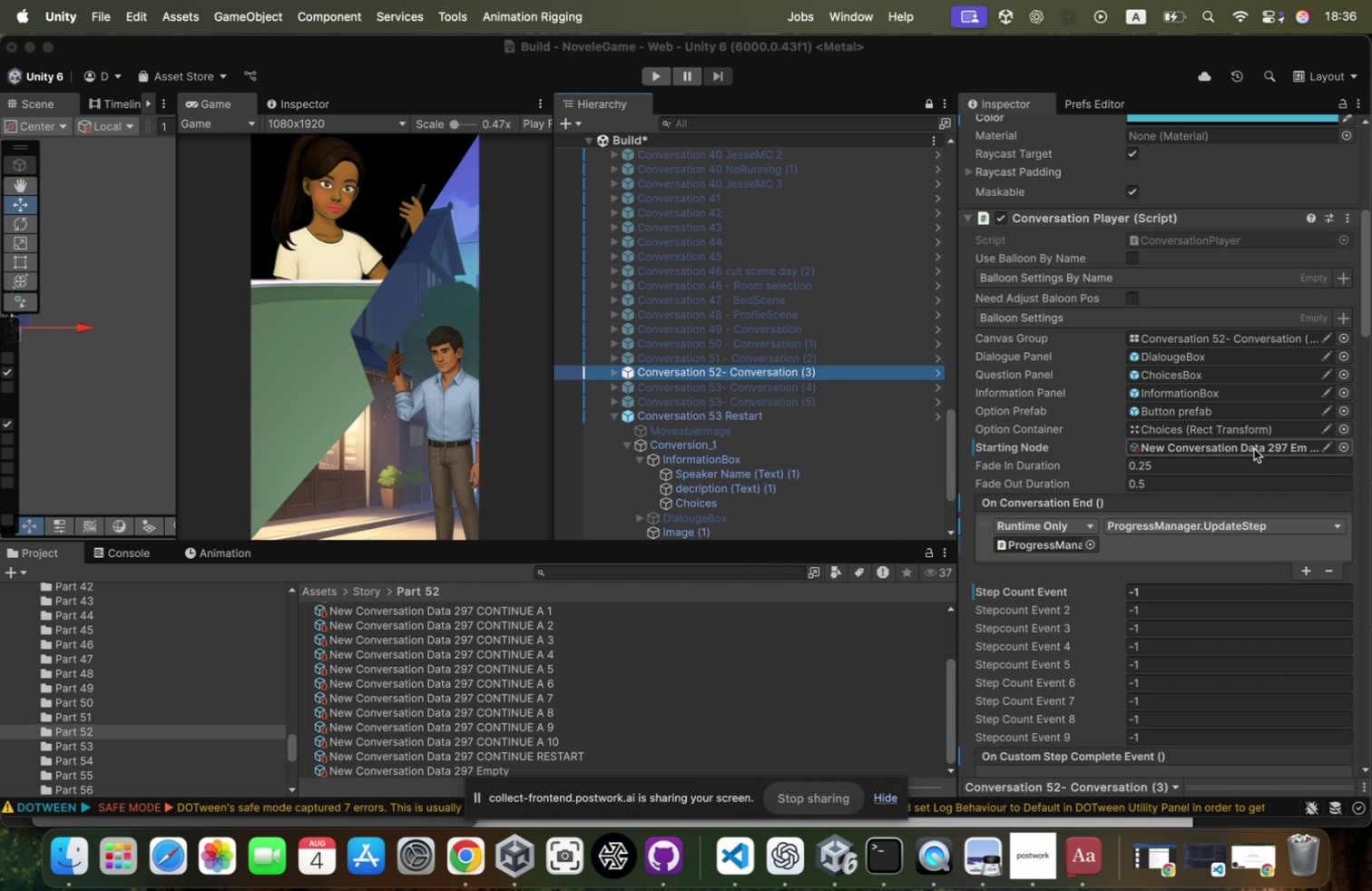 
left_click([1257, 445])
 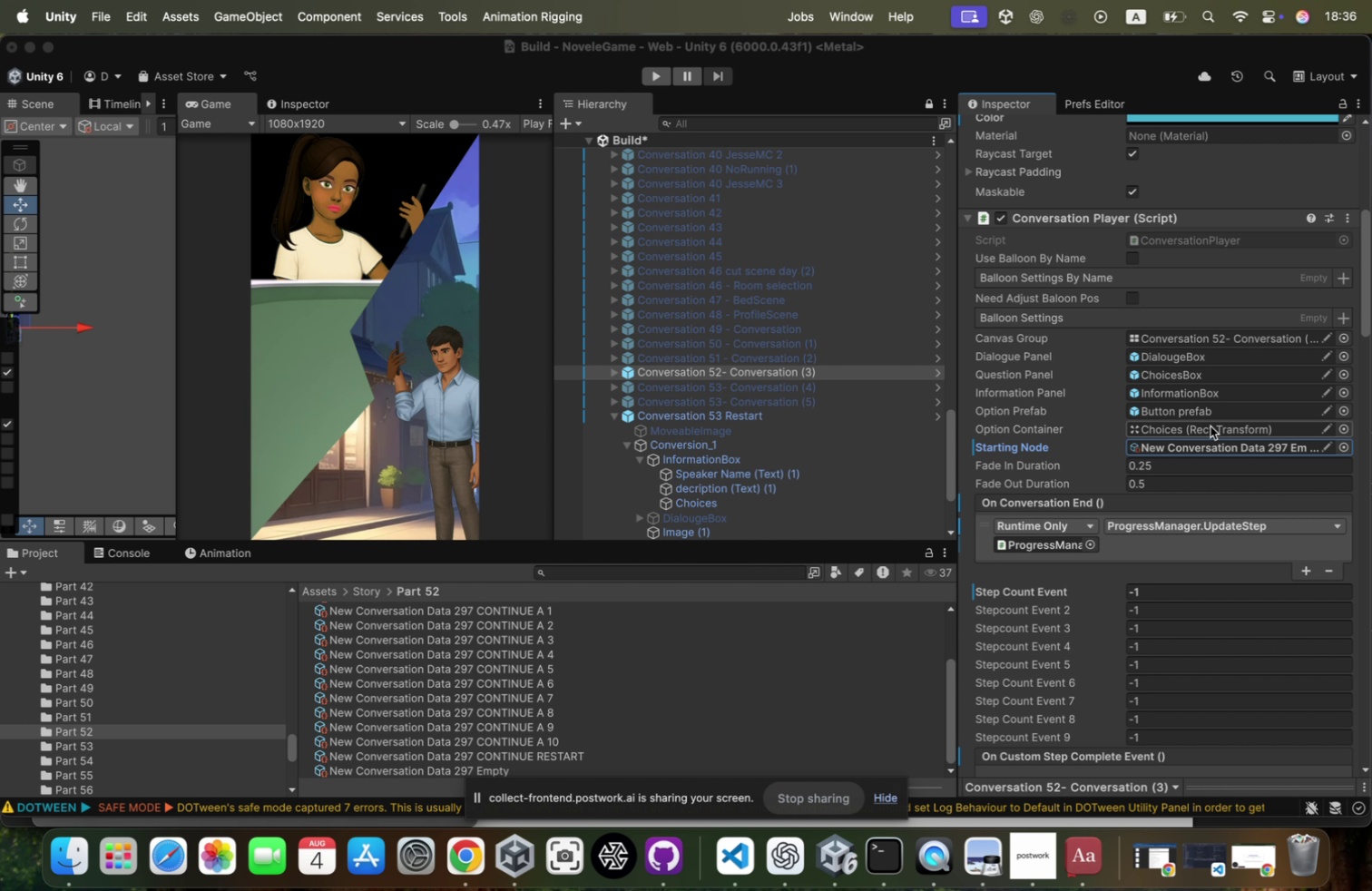 
wait(6.83)
 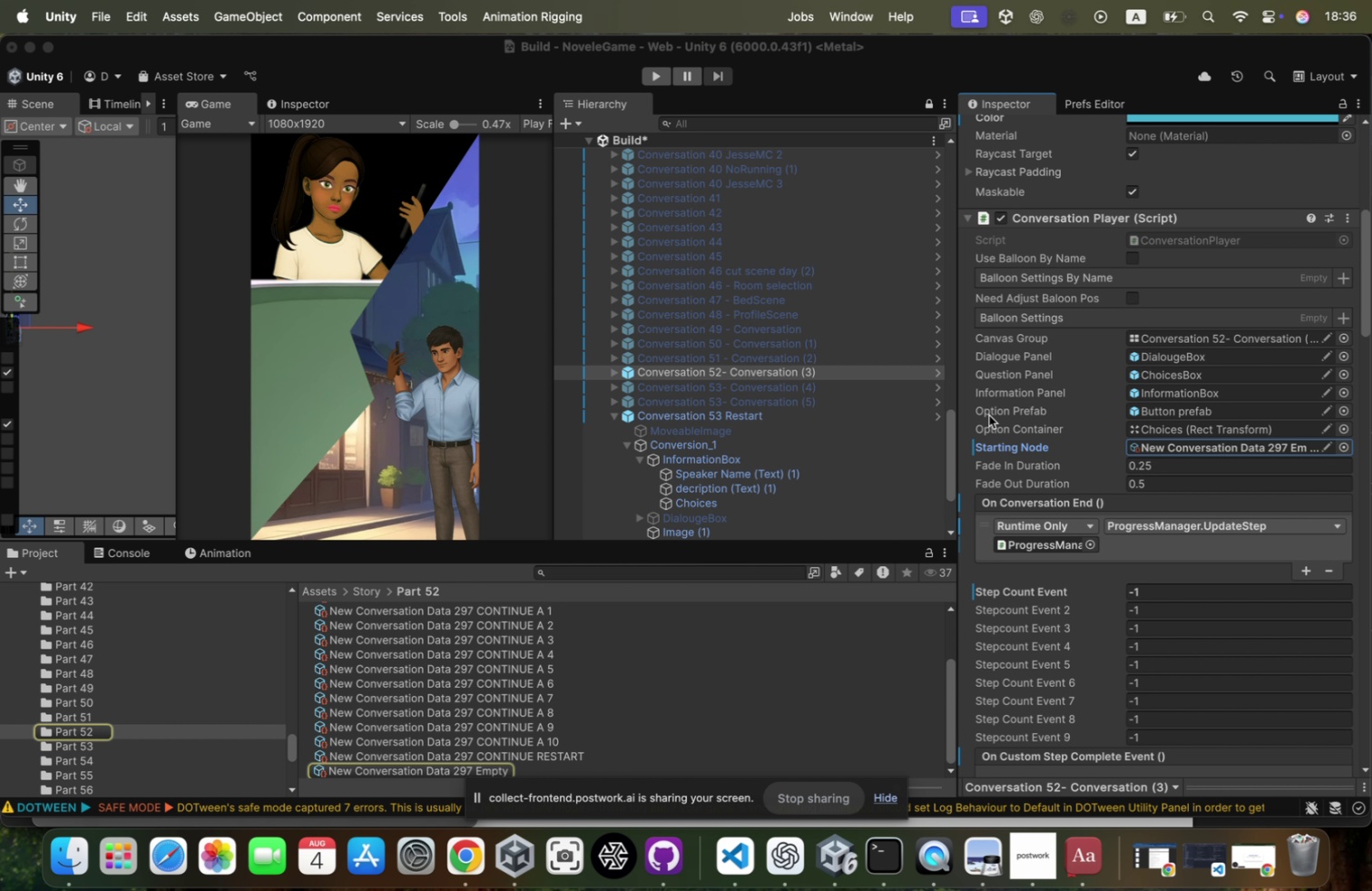 
left_click([491, 769])
 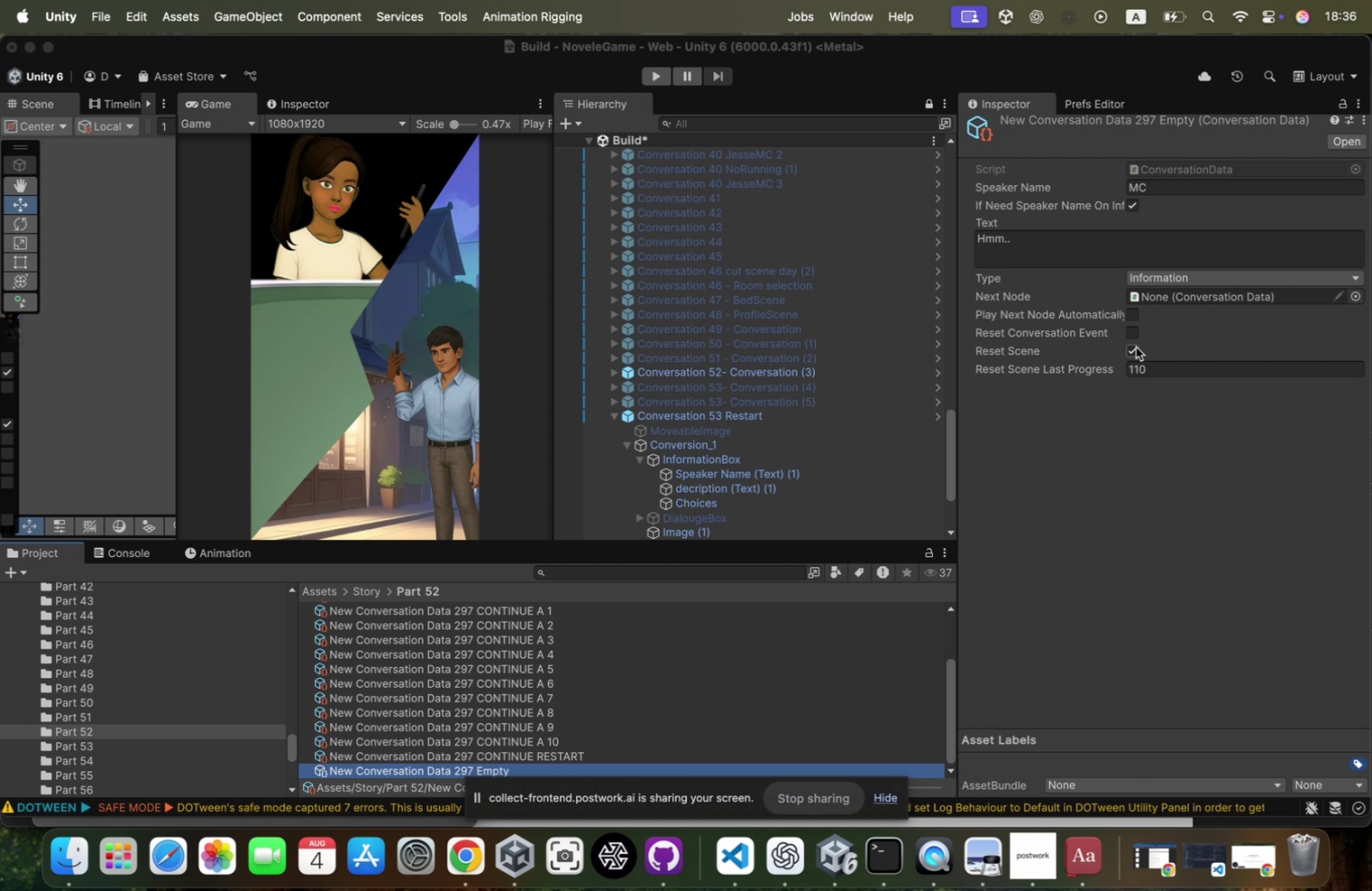 
left_click([1136, 347])
 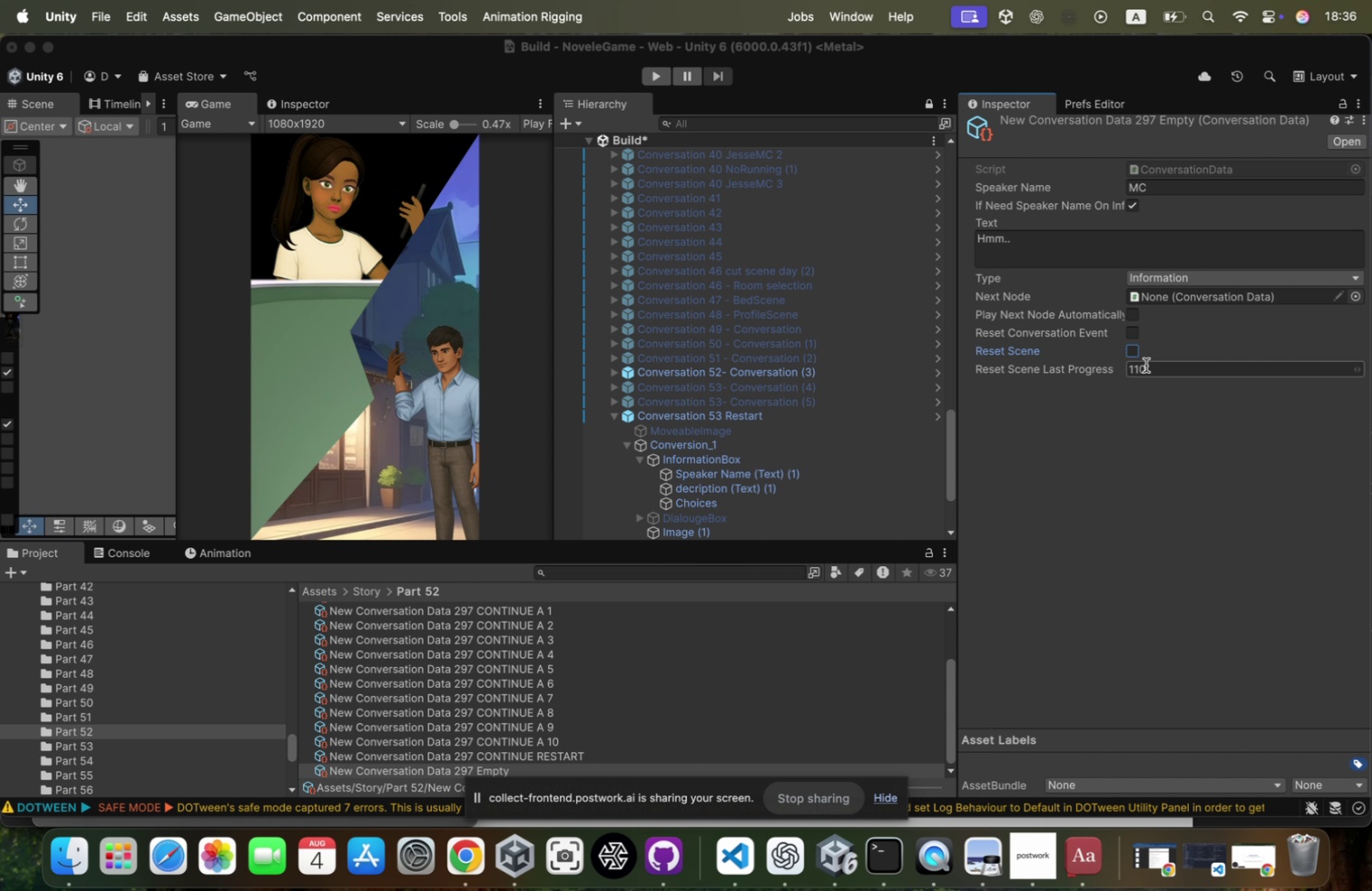 
left_click([1146, 365])
 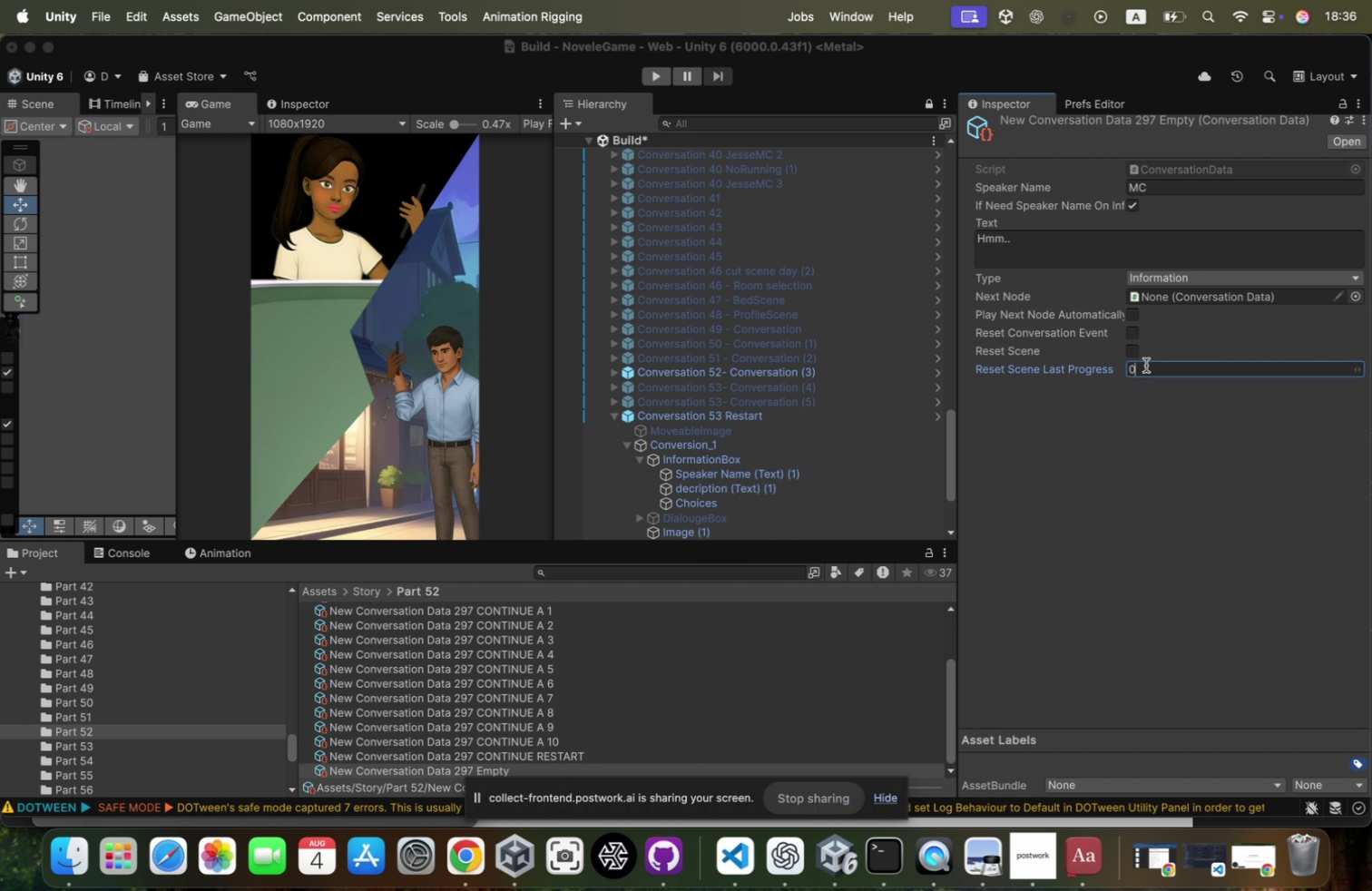 
key(Backspace)
 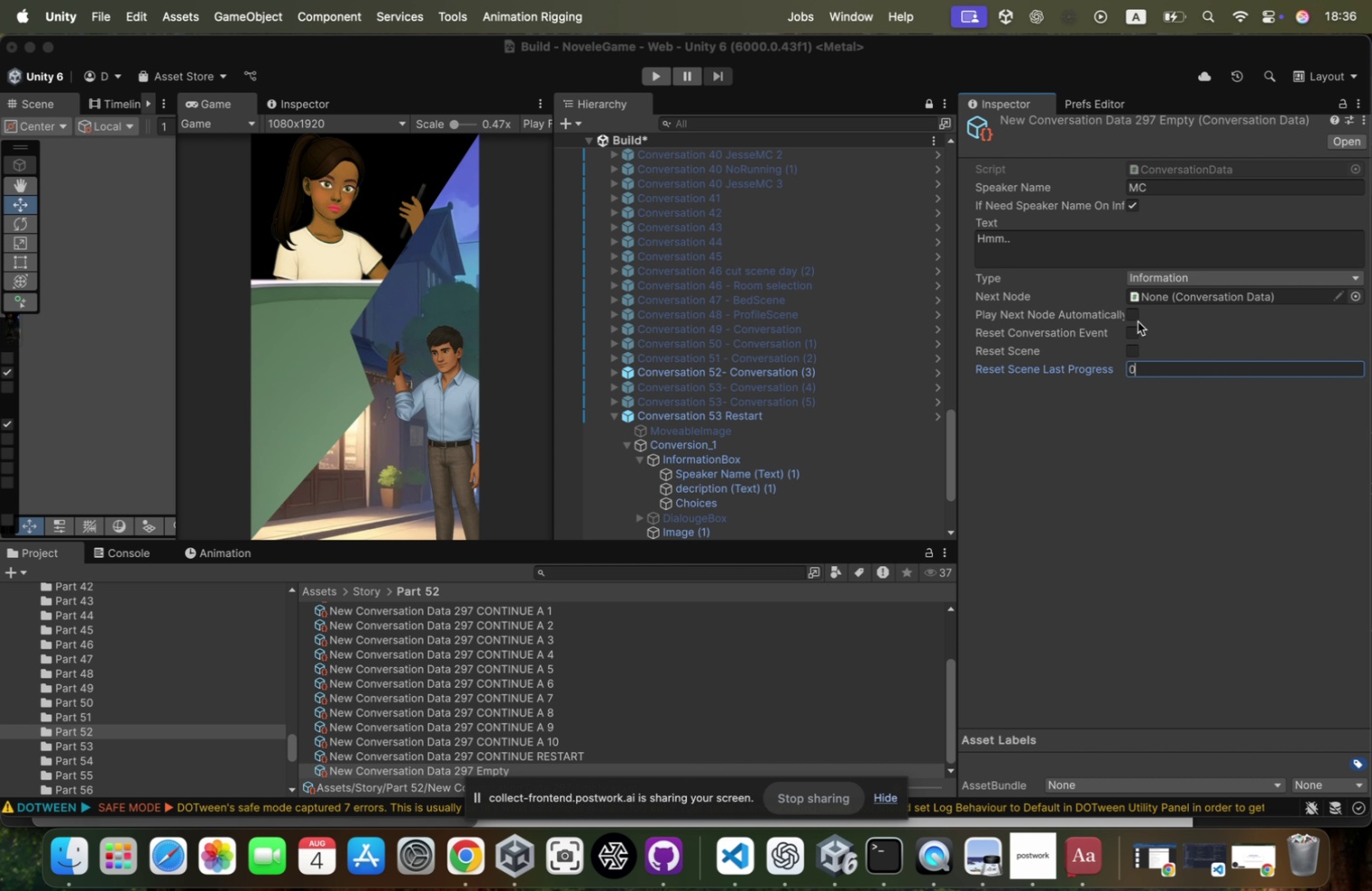 
key(0)
 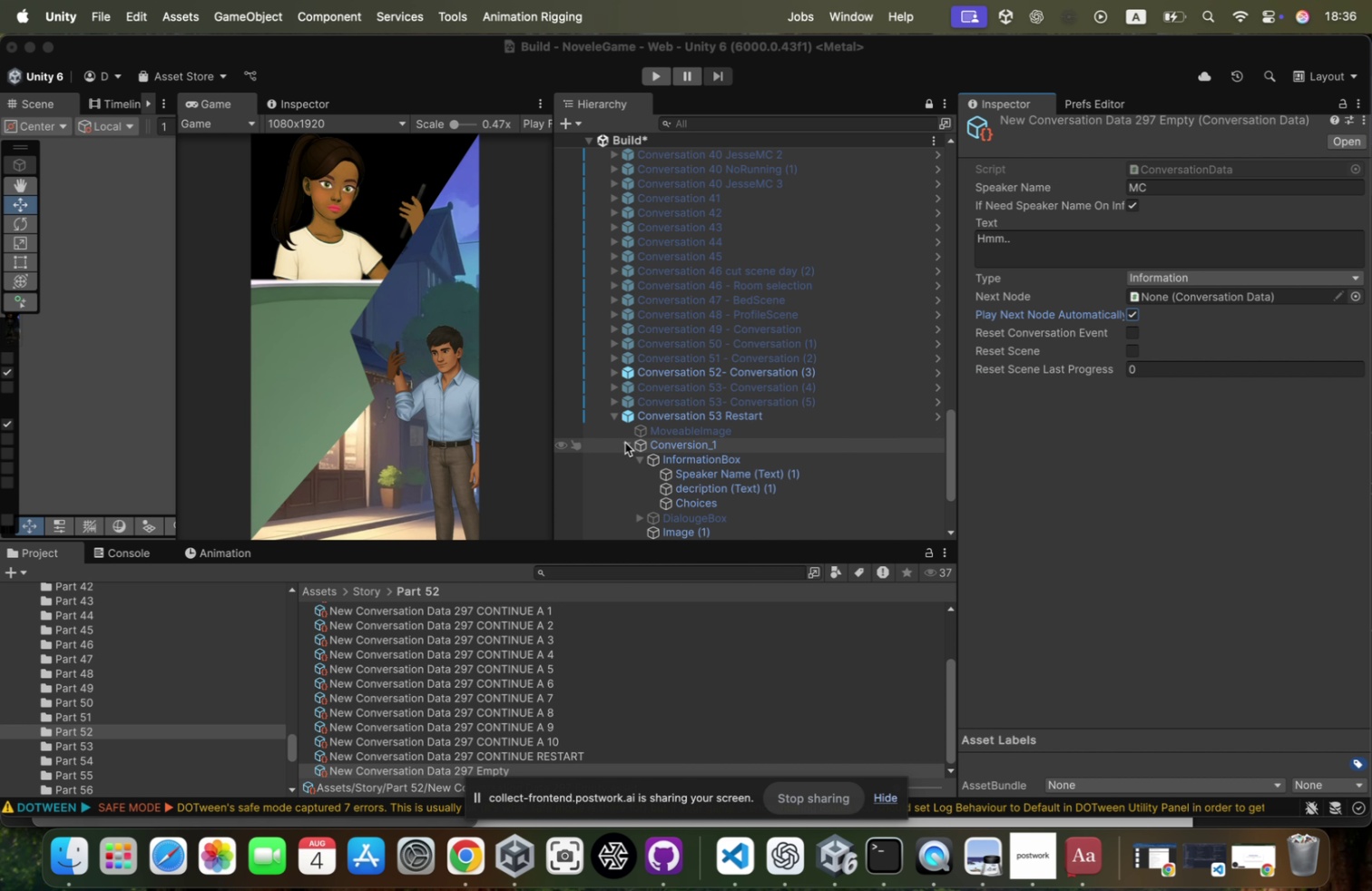 
left_click([770, 374])
 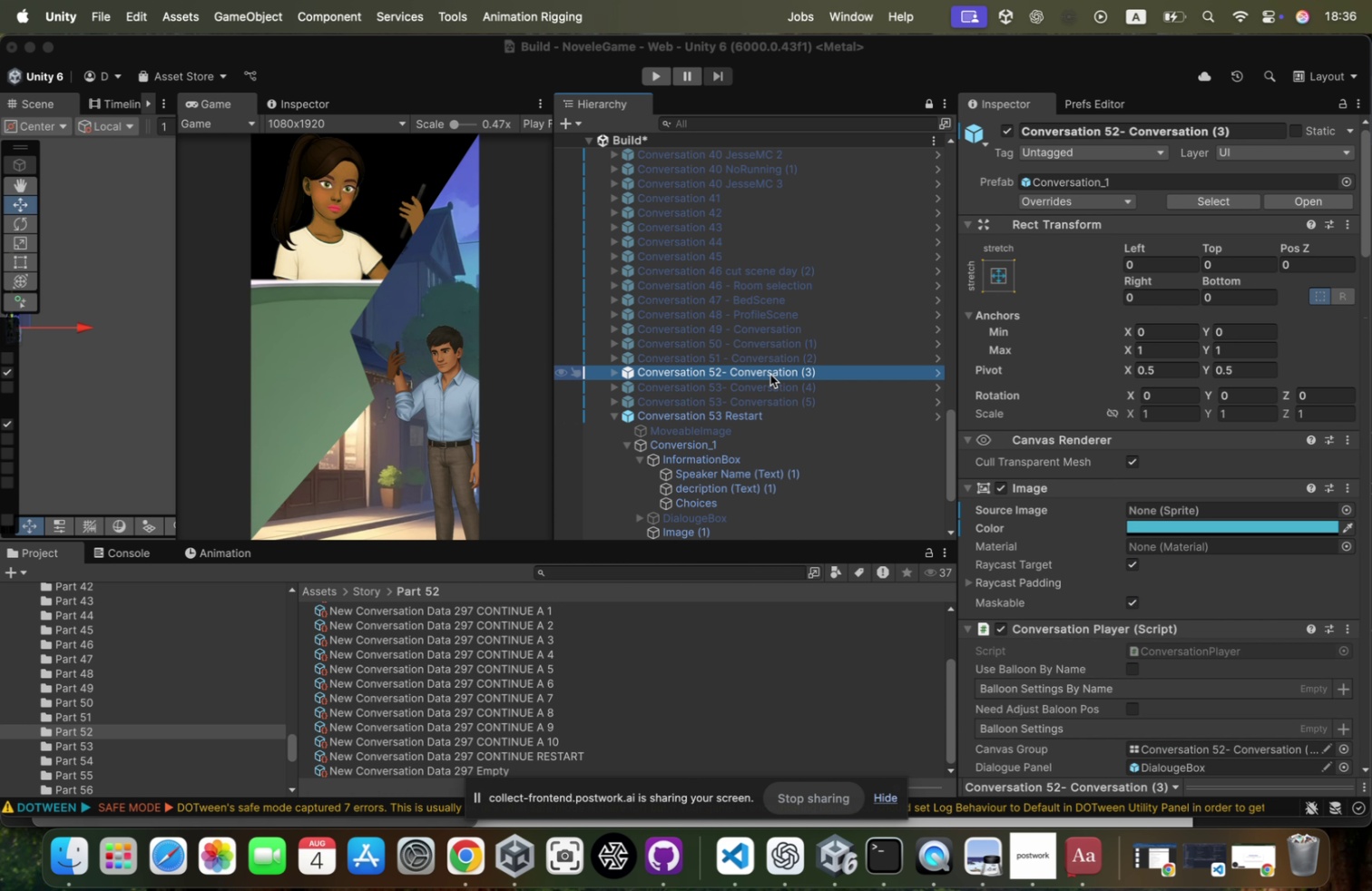 
key(ArrowDown)
 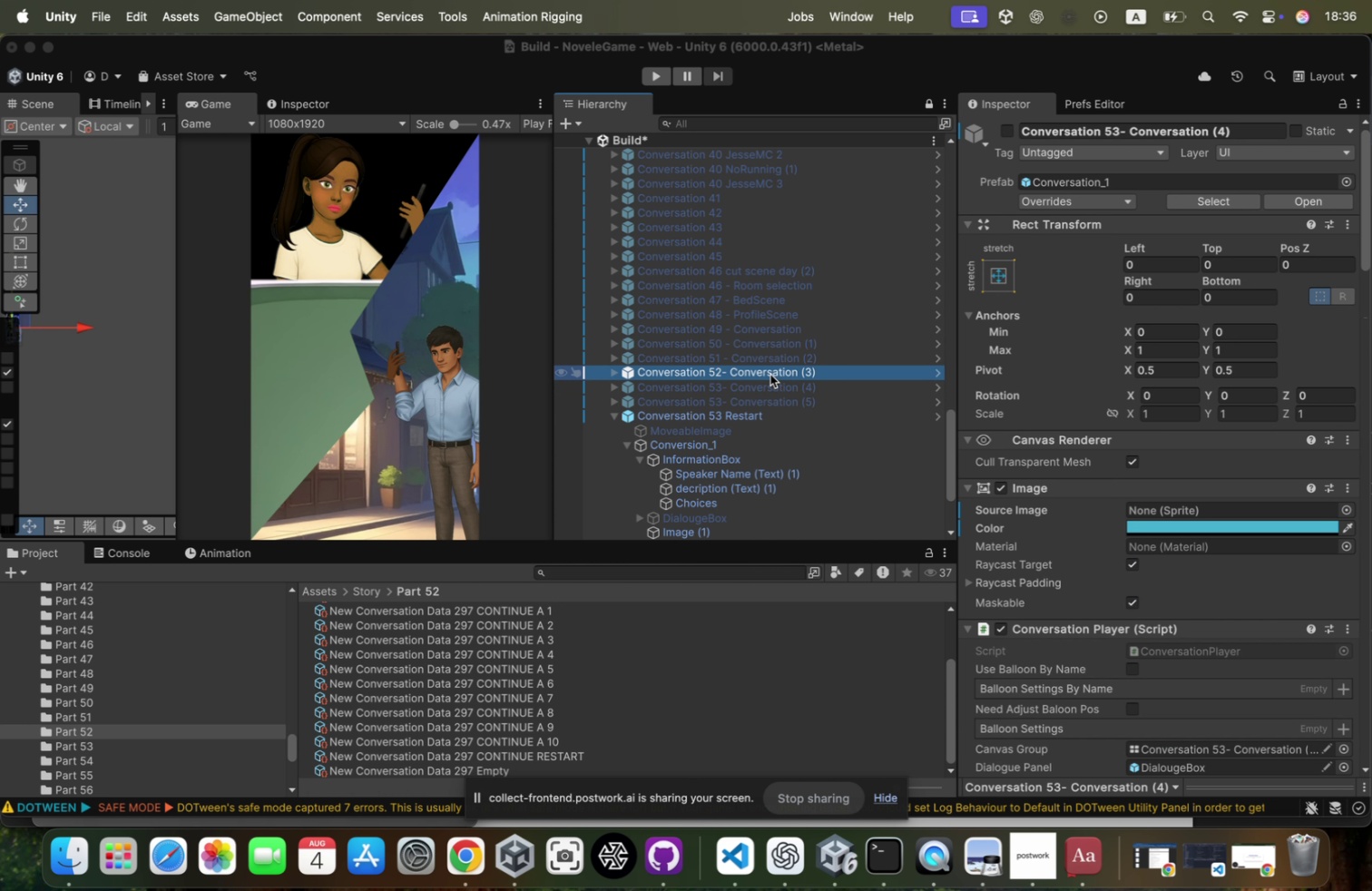 
key(ArrowUp)
 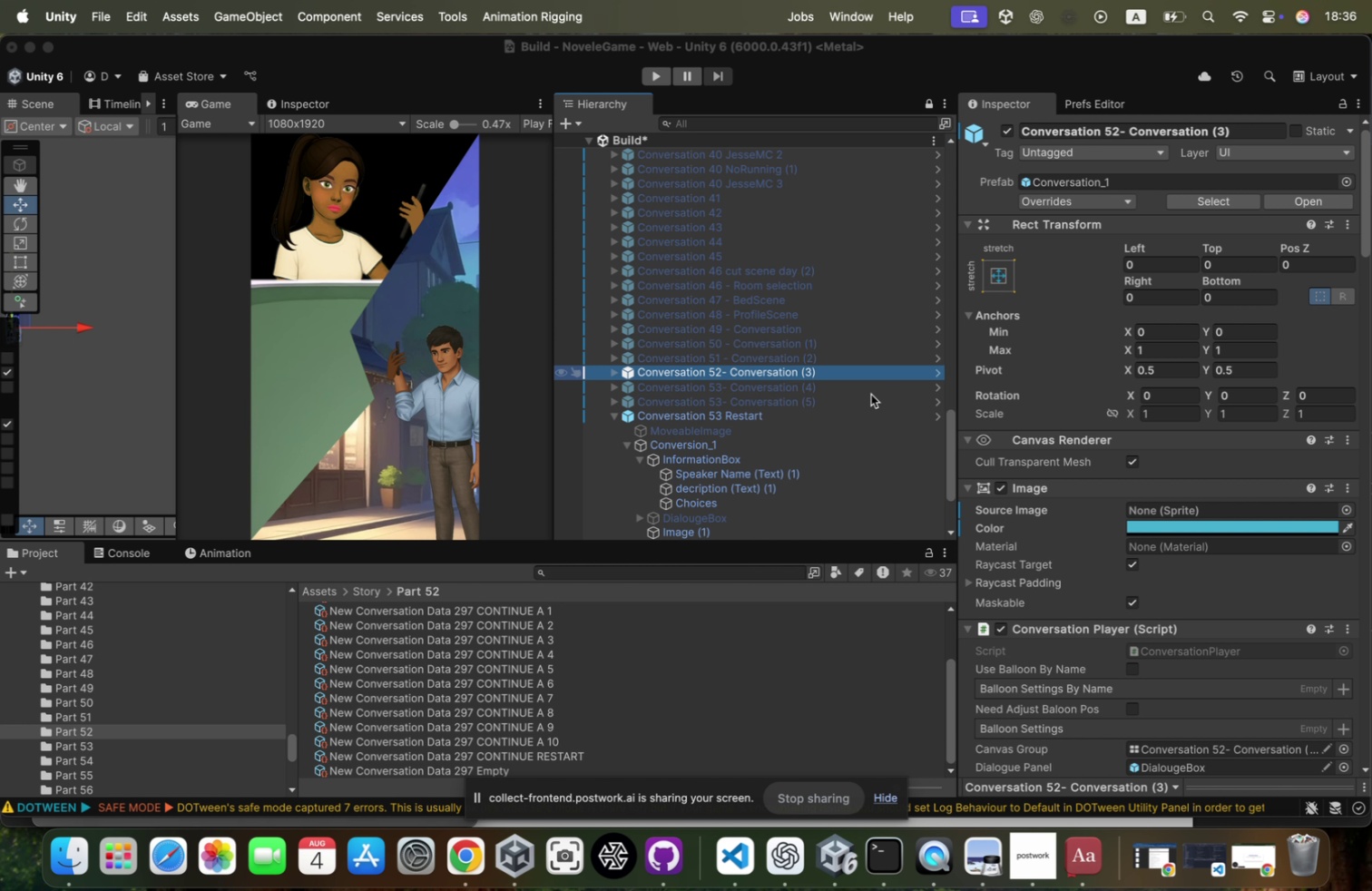 
scroll: coordinate [1111, 456], scroll_direction: down, amount: 166.0
 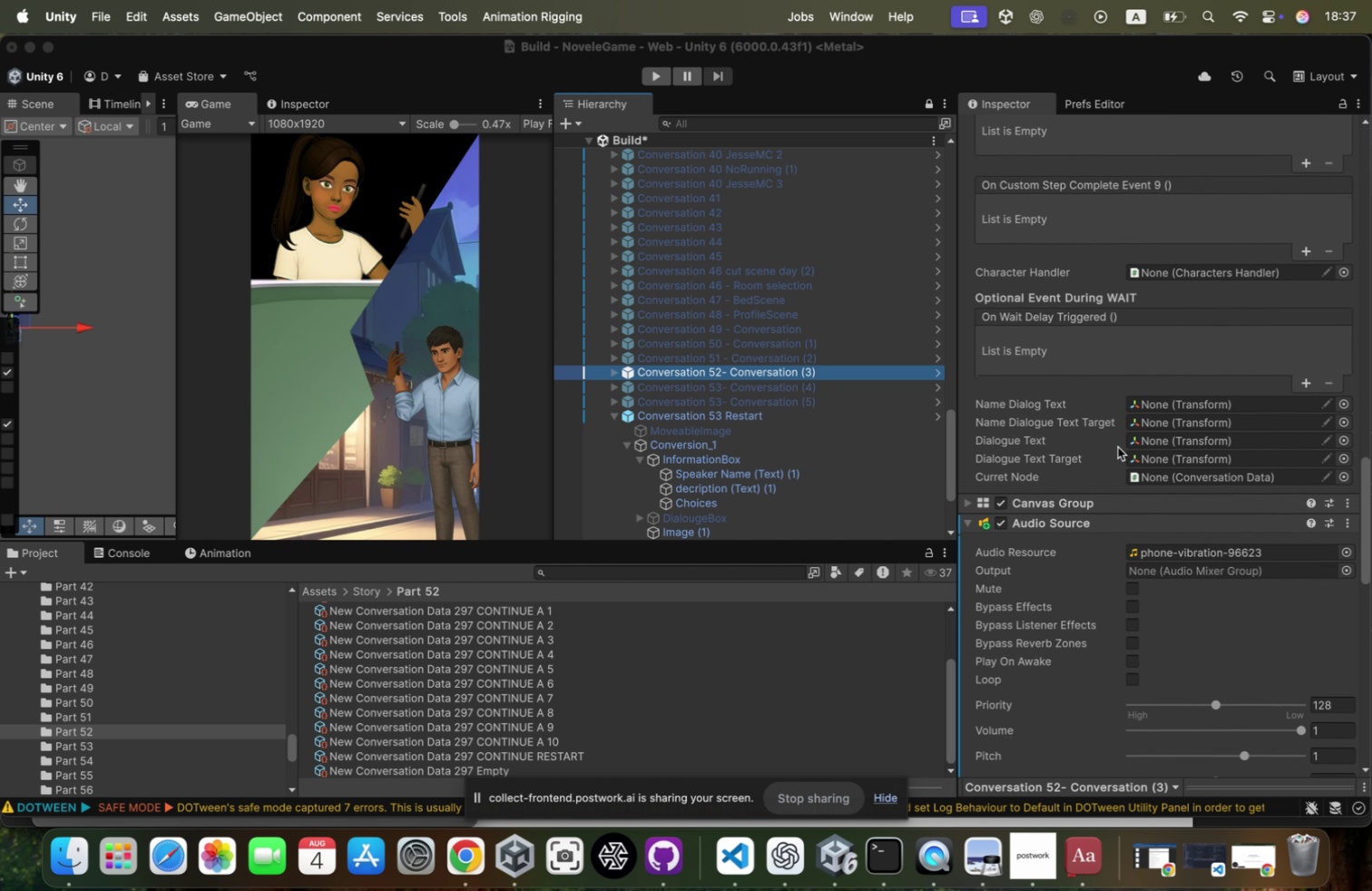 
scroll: coordinate [1118, 446], scroll_direction: up, amount: 158.0
 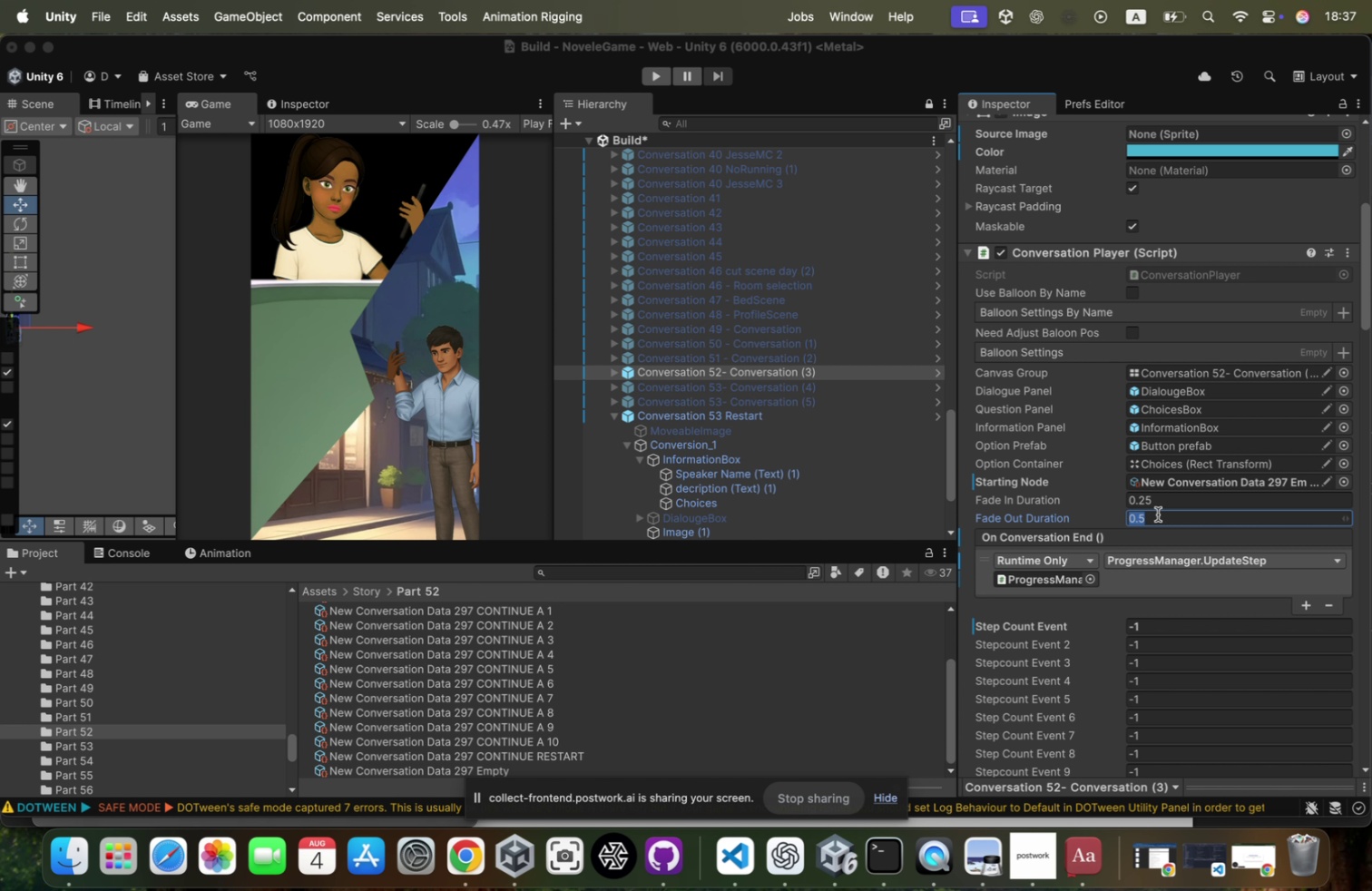 
key(0)
 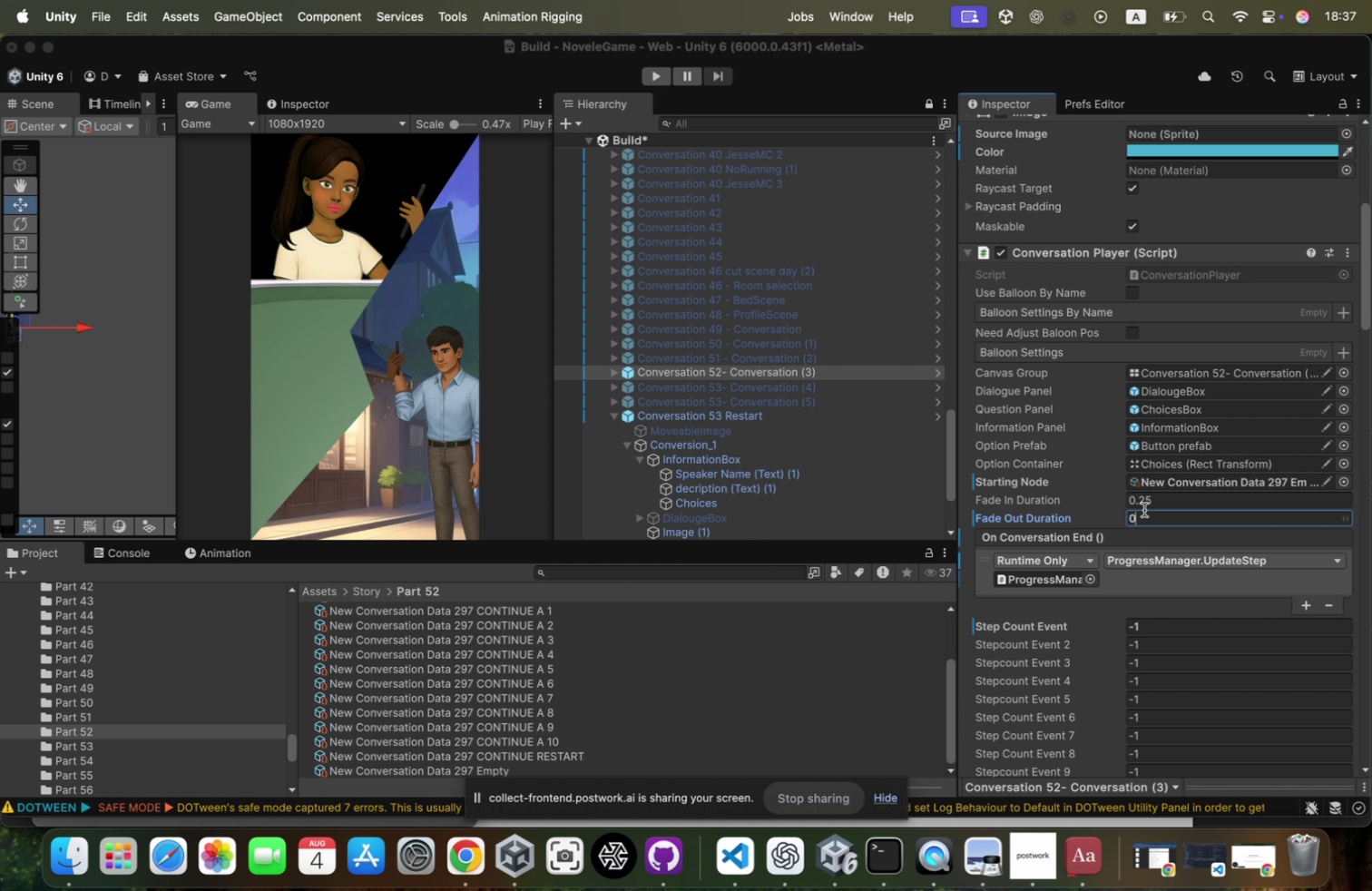 
left_click([1149, 503])
 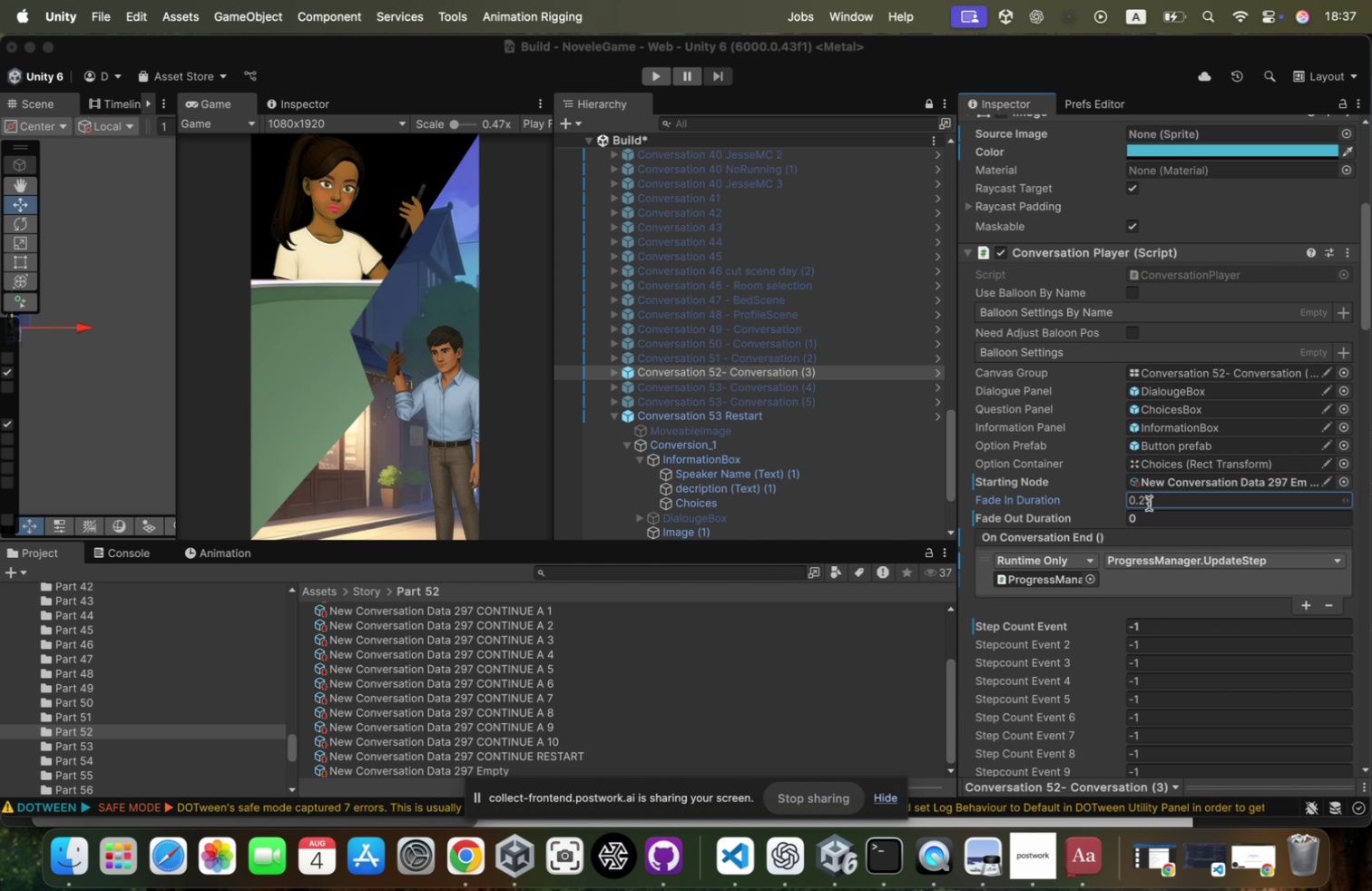 
key(Meta+CommandLeft)
 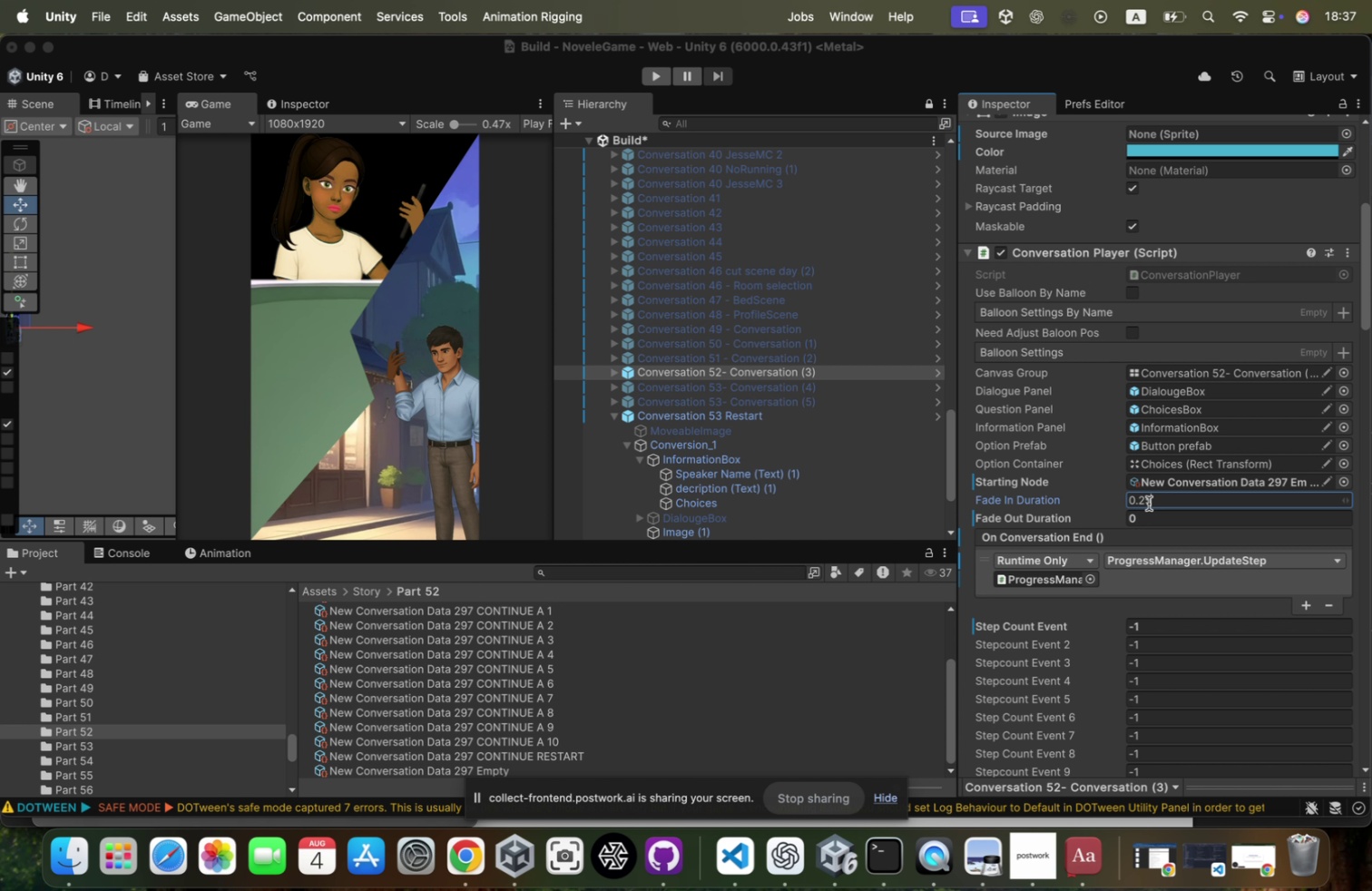 
key(Meta+A)
 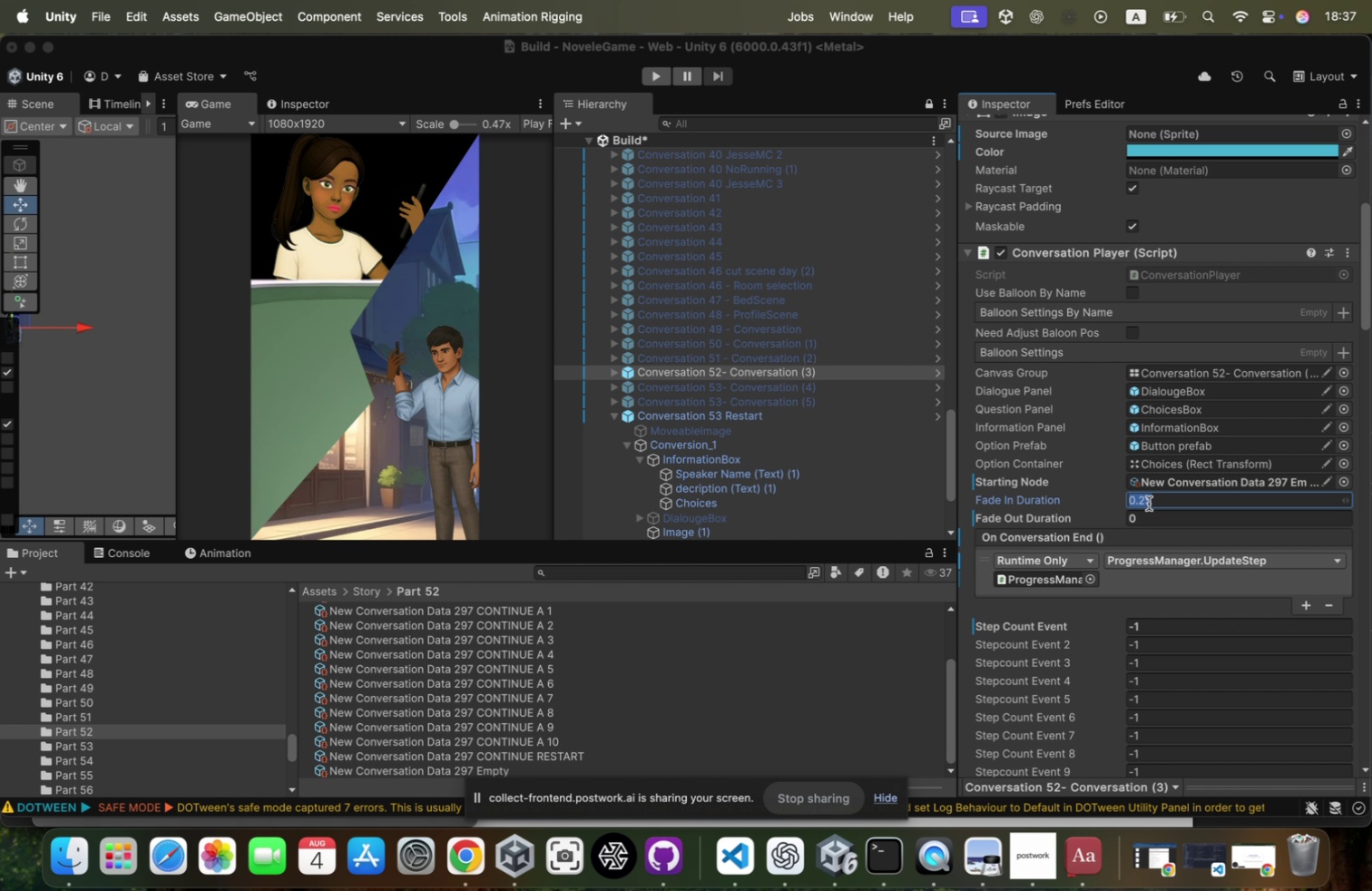 
key(0)
 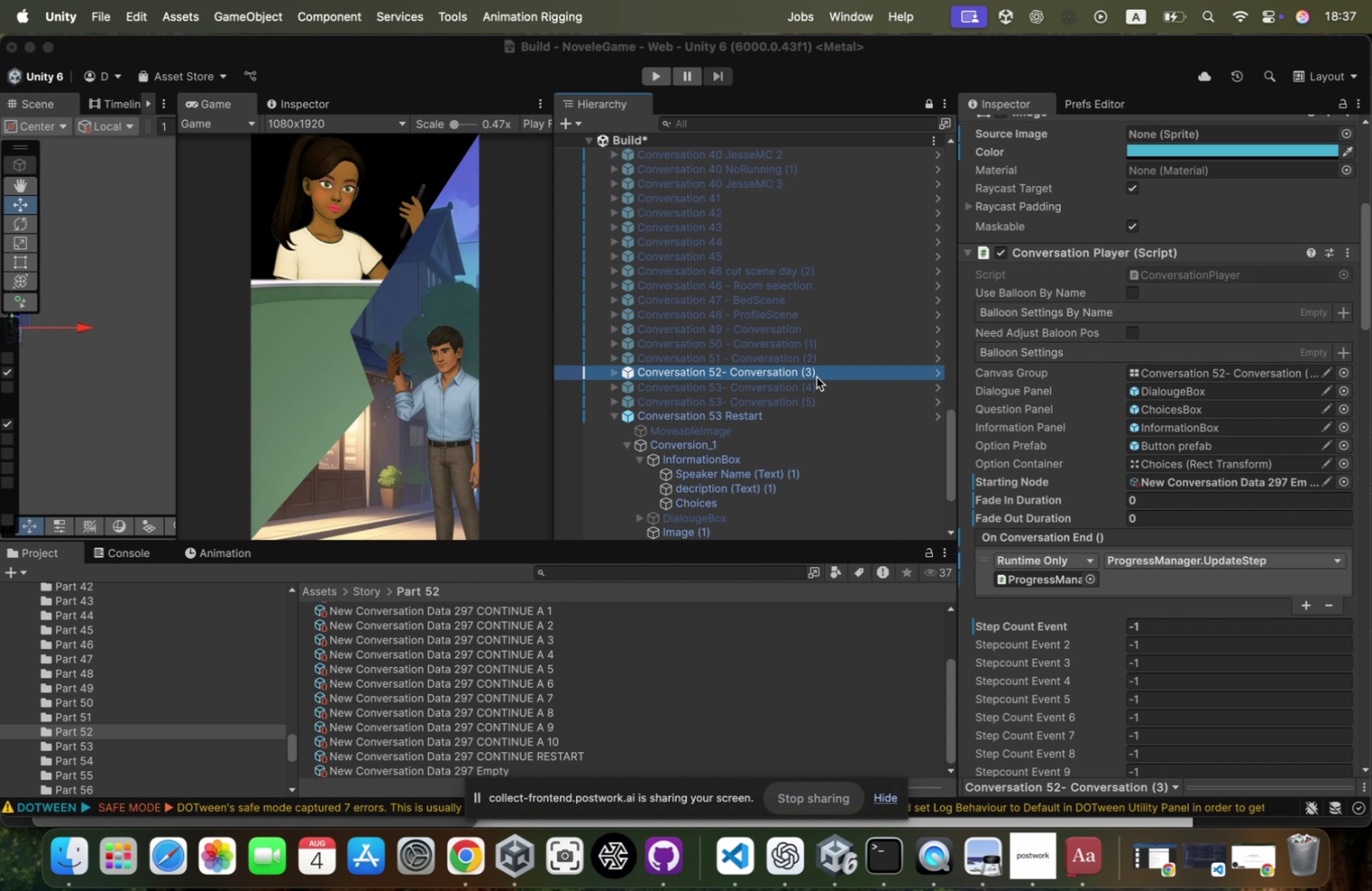 
left_click([817, 383])
 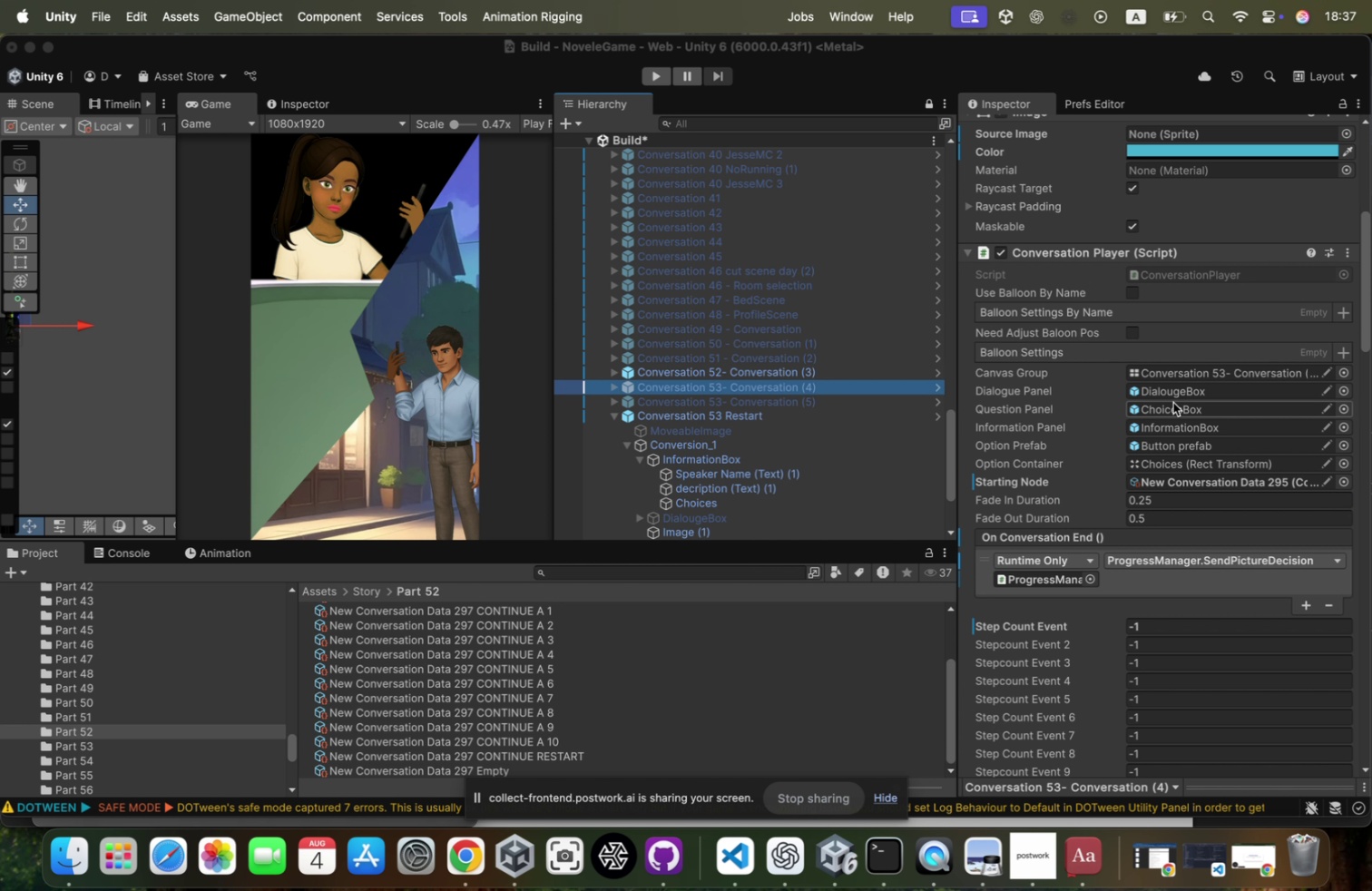 
scroll: coordinate [1178, 394], scroll_direction: down, amount: 23.0
 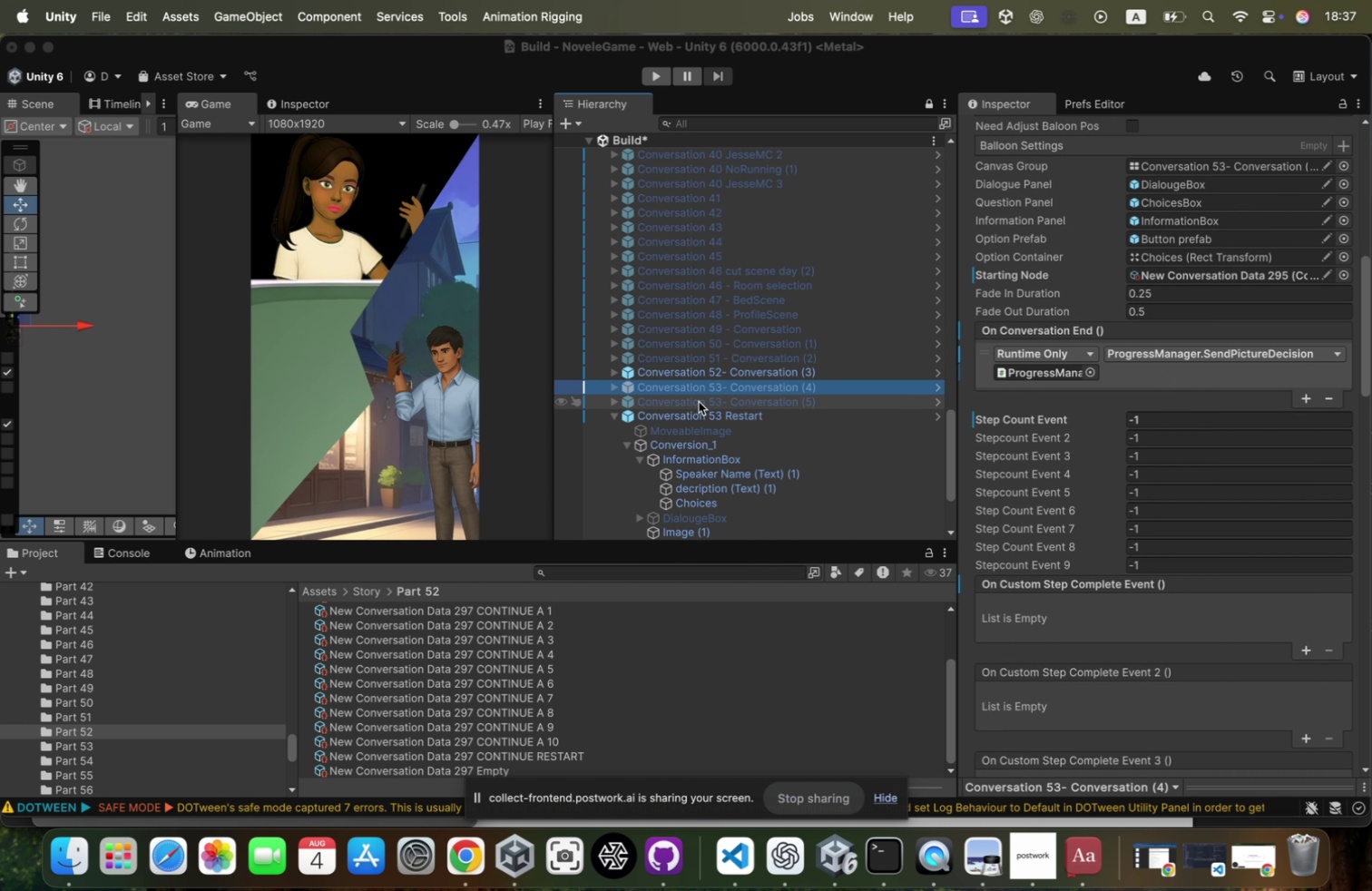 
left_click([692, 412])
 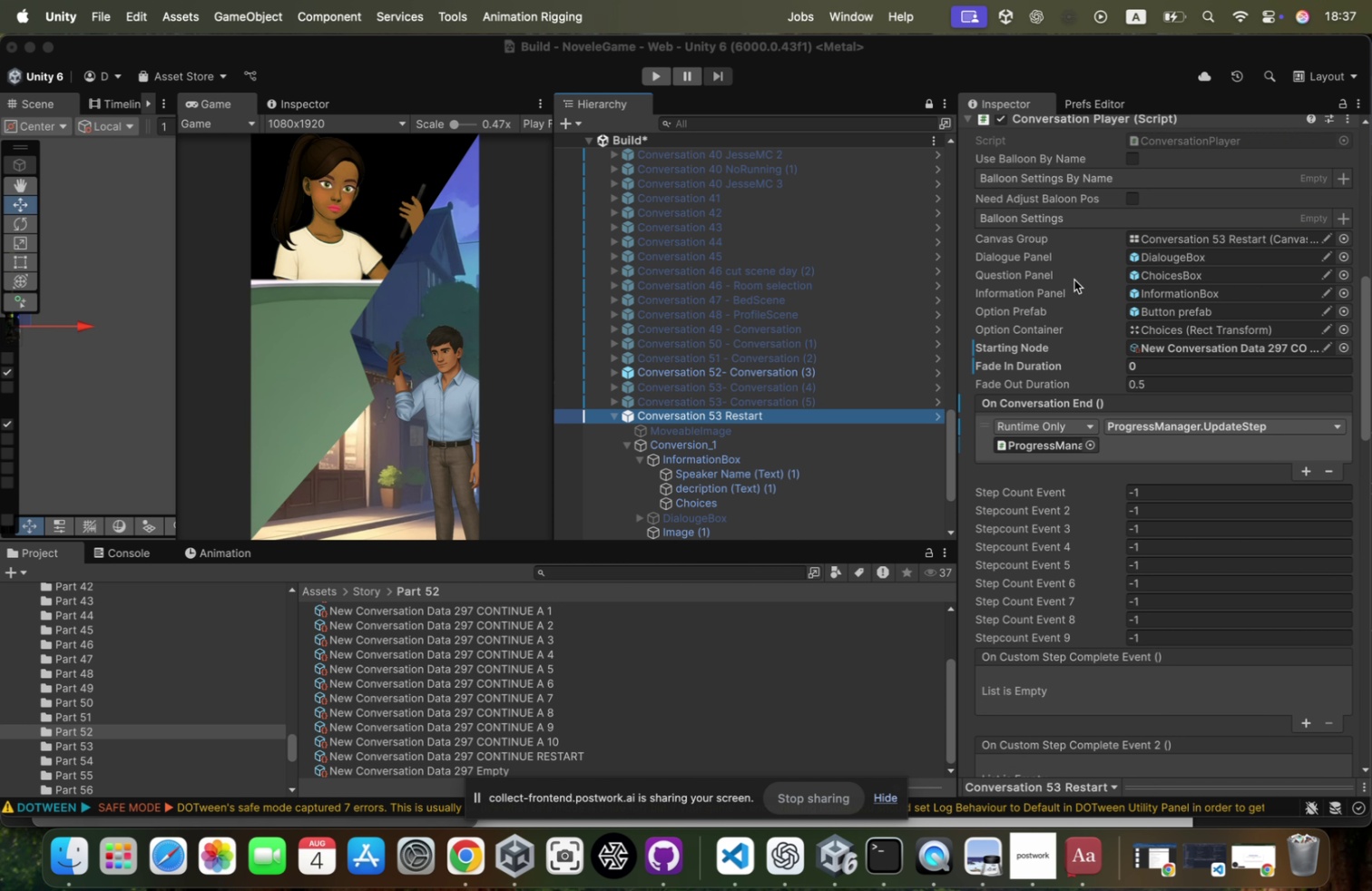 
scroll: coordinate [1074, 279], scroll_direction: up, amount: 122.0
 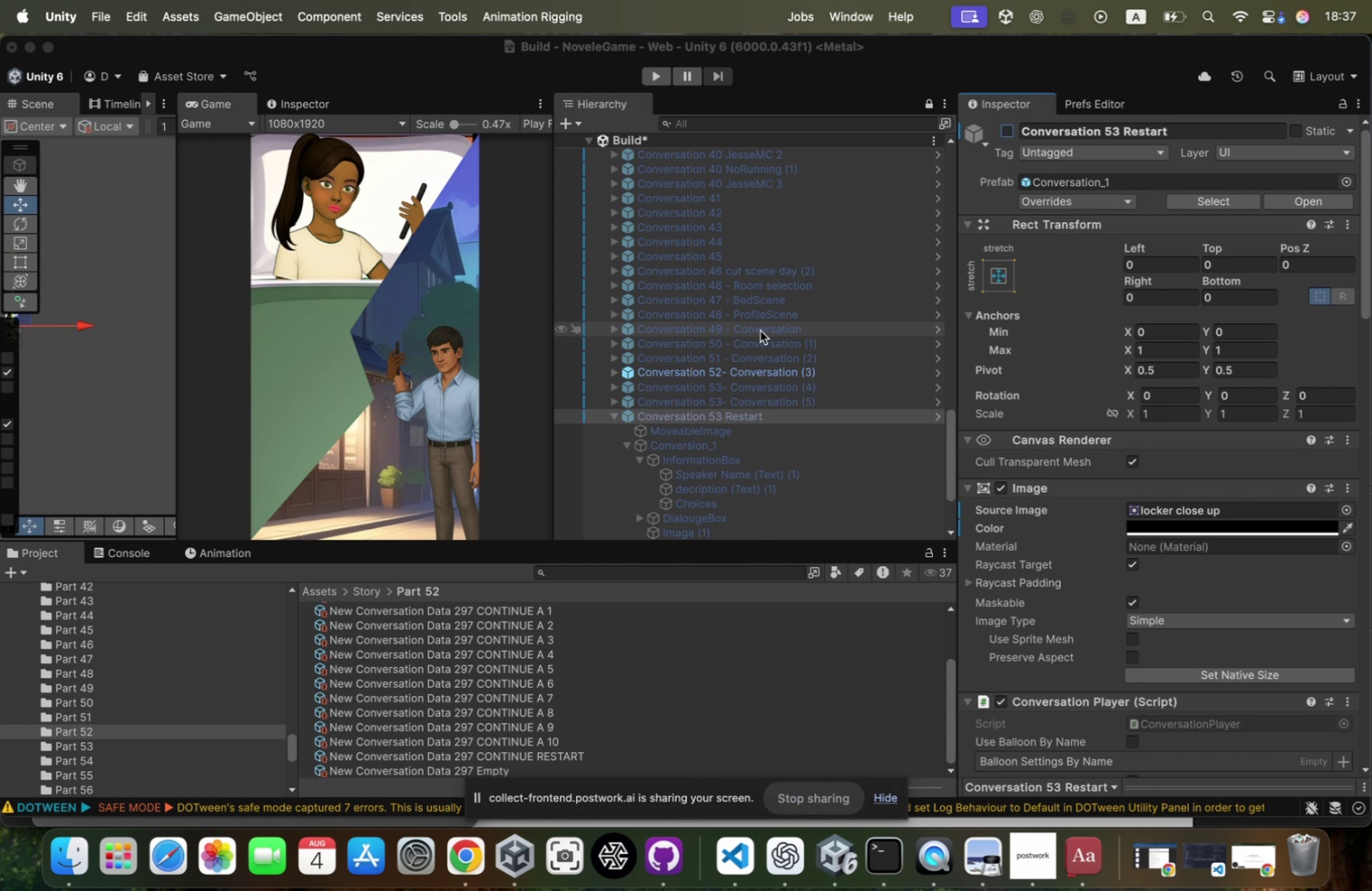 
left_click([759, 371])
 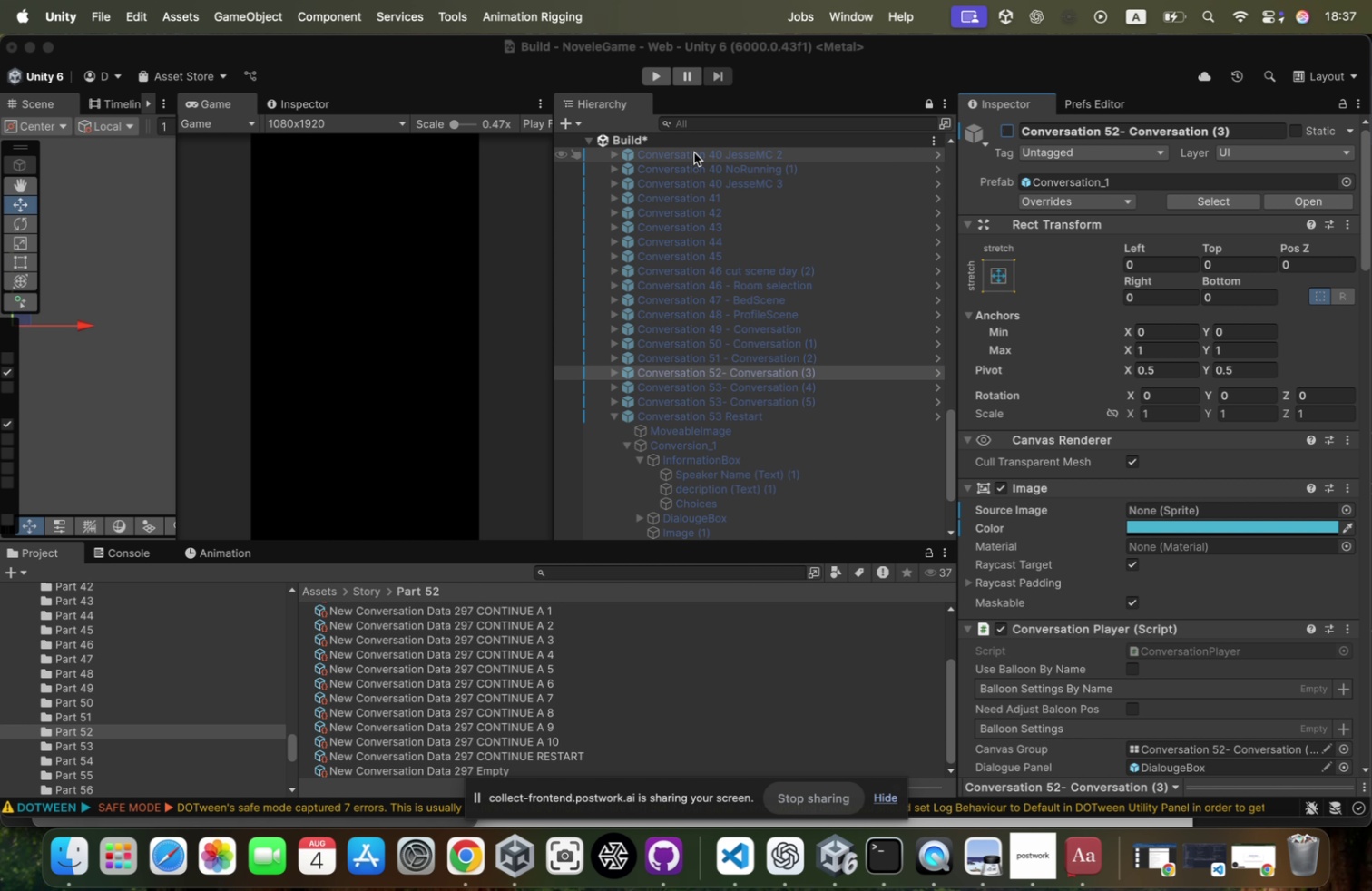 
right_click([697, 144])
 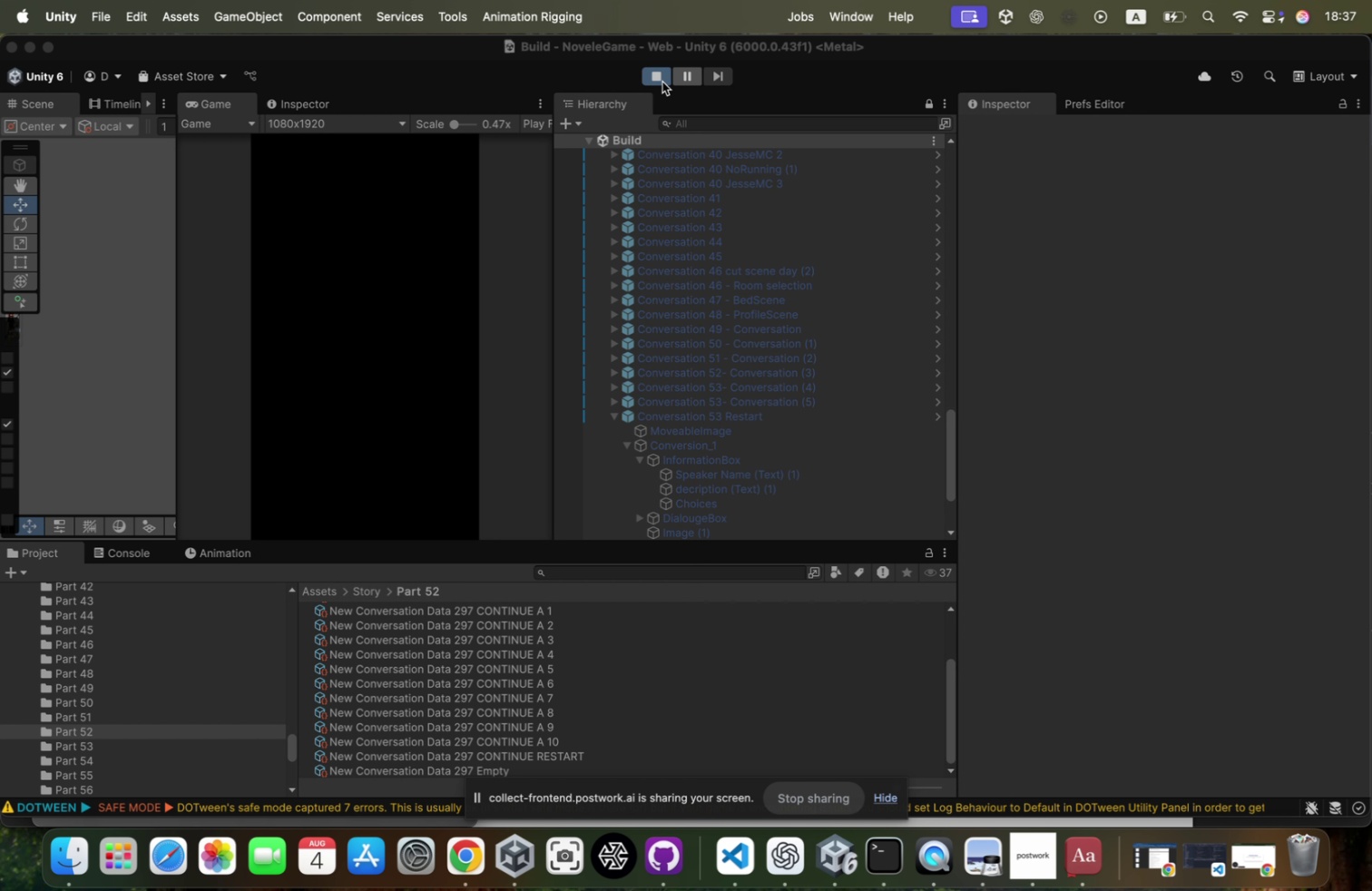 
wait(9.15)
 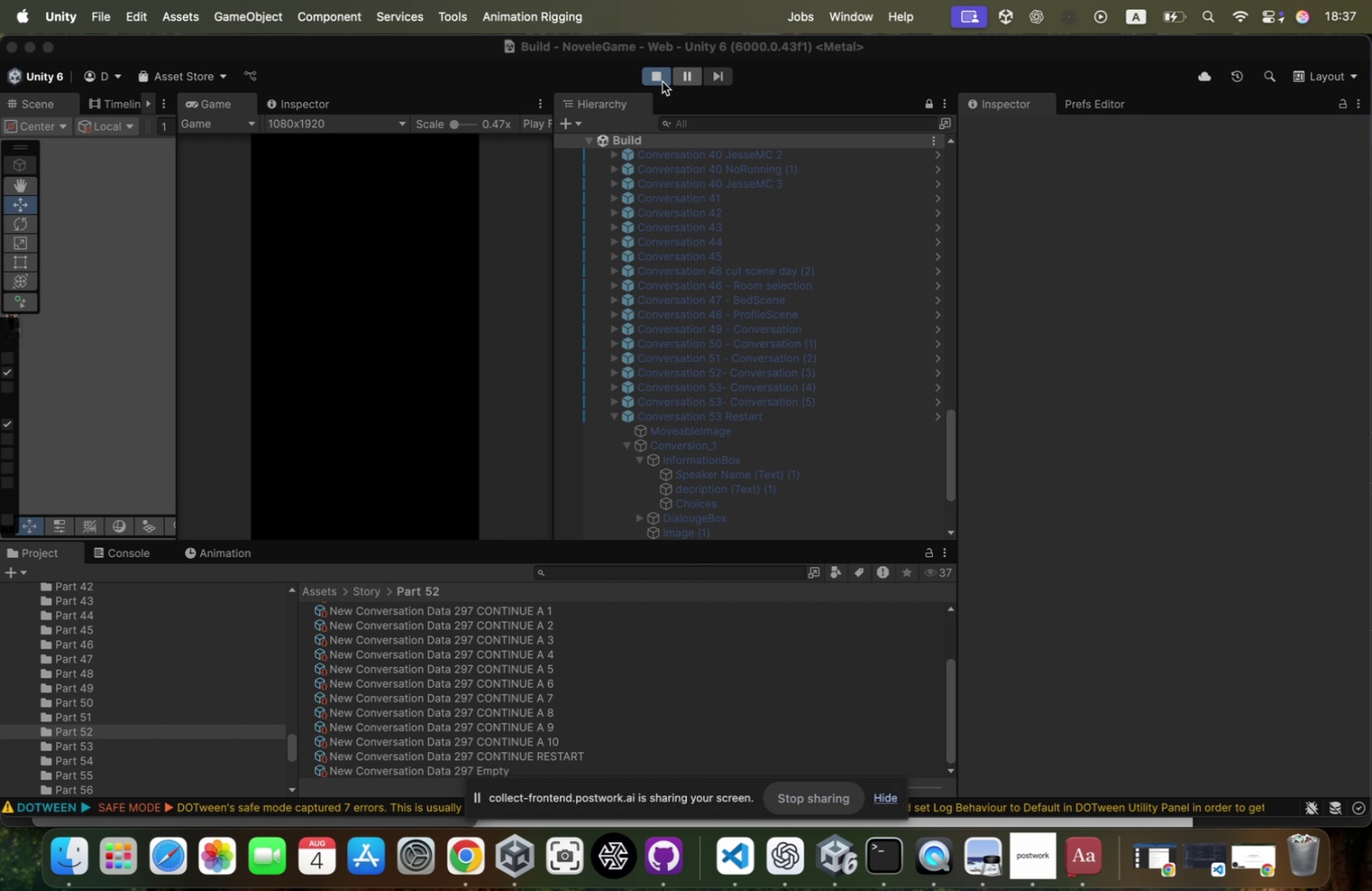 
left_click([397, 405])
 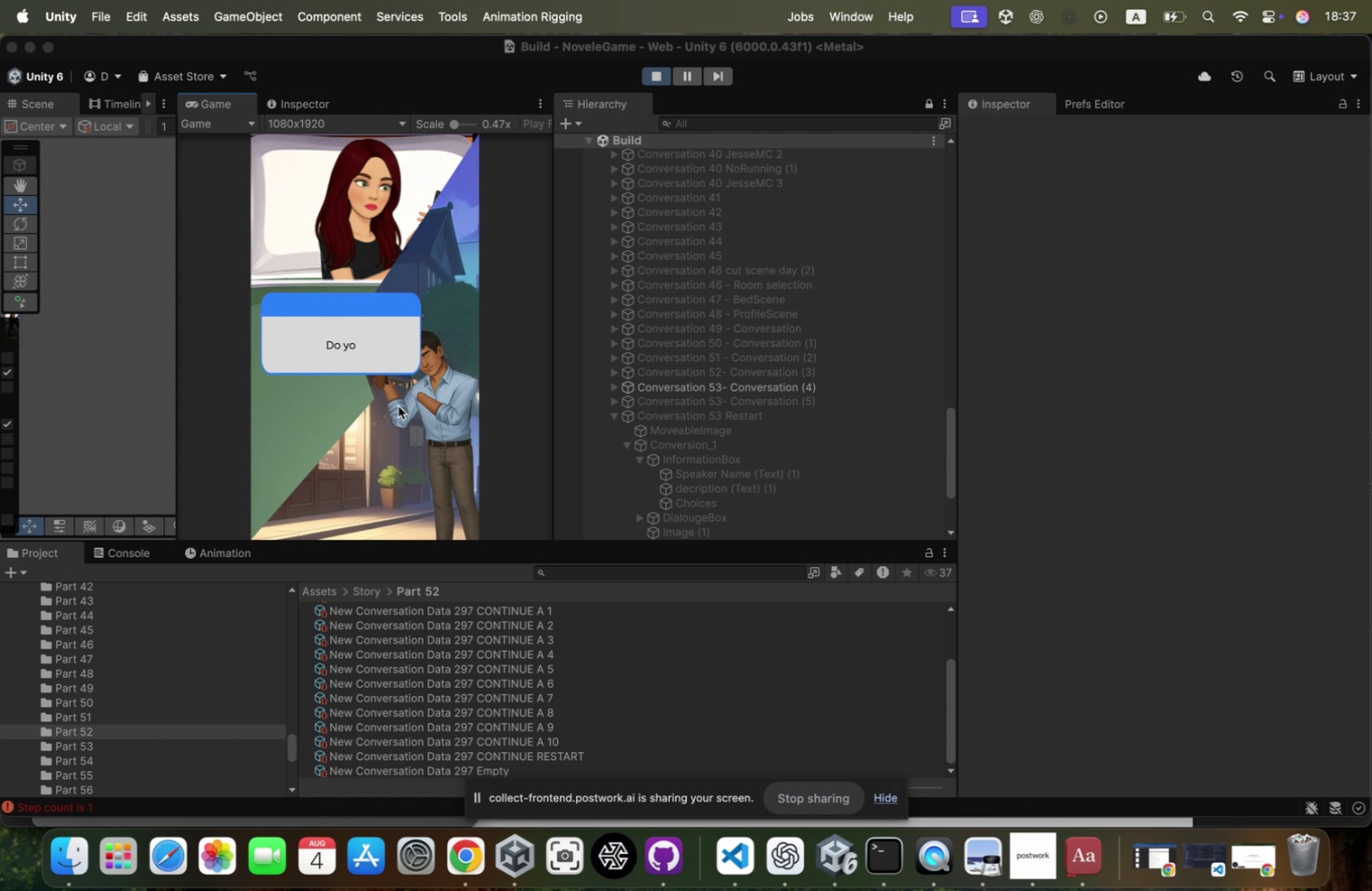 
left_click([398, 406])
 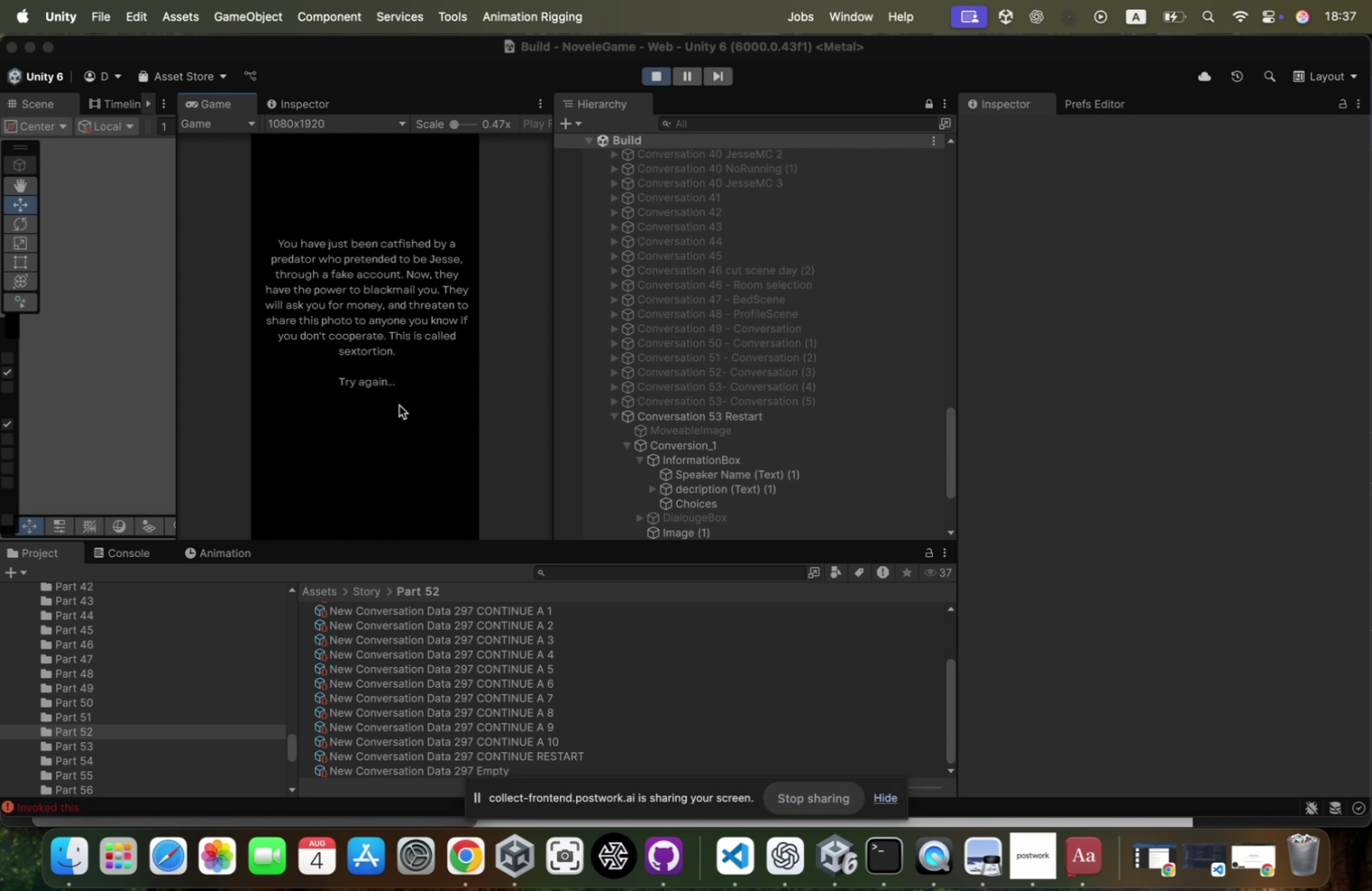 
left_click([774, 377])
 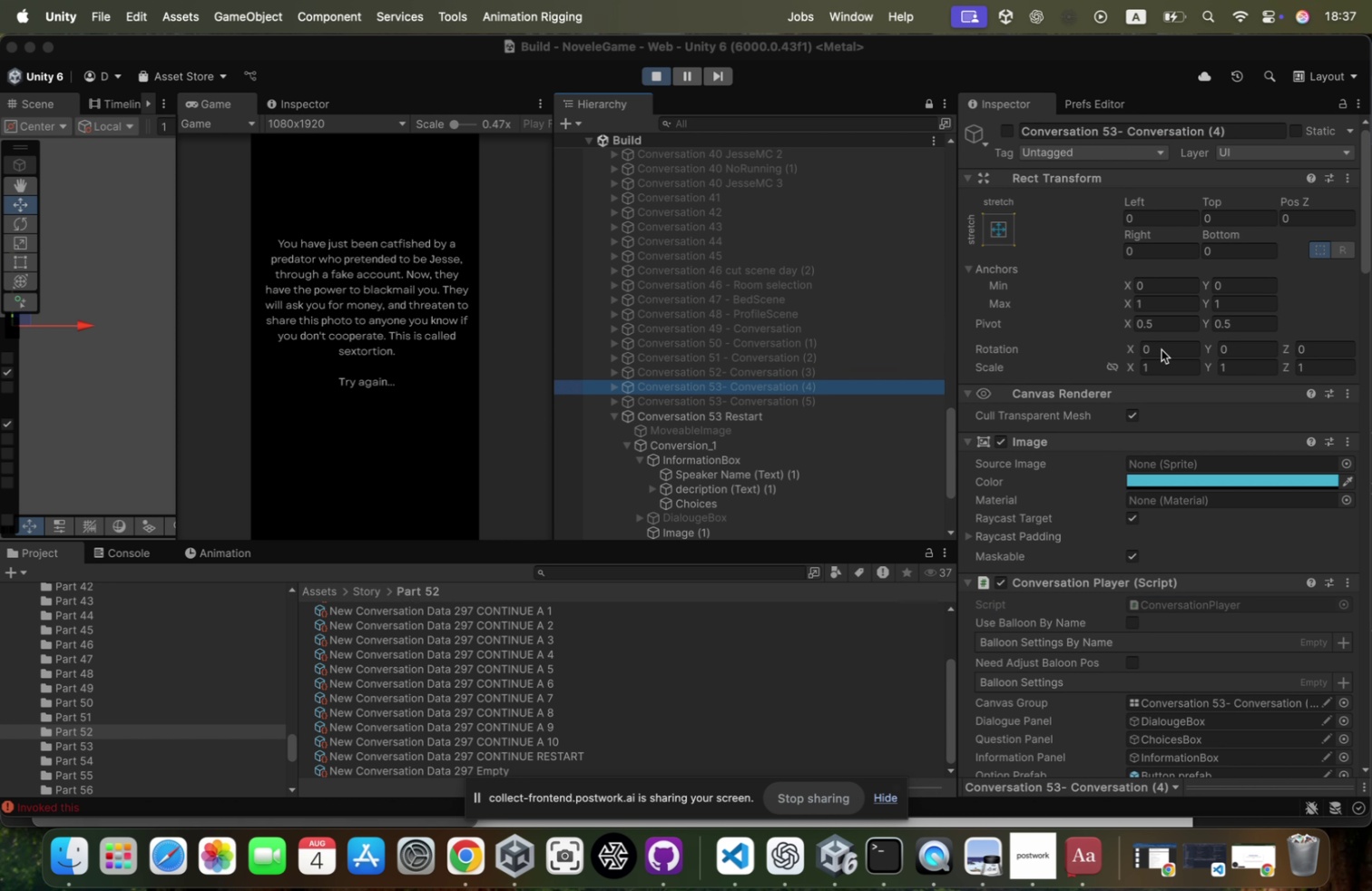 
scroll: coordinate [1272, 372], scroll_direction: down, amount: 49.0
 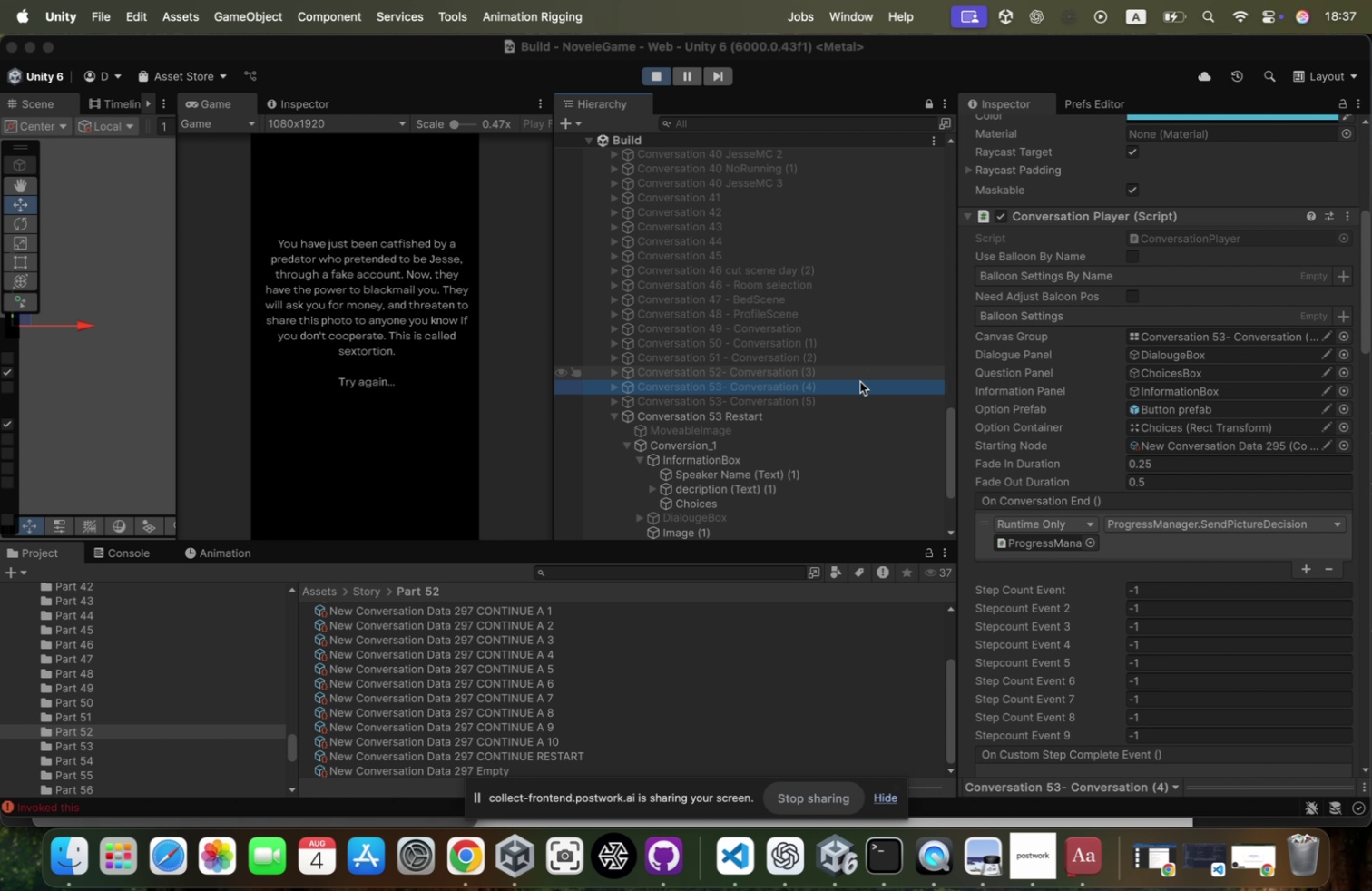 
left_click([844, 399])
 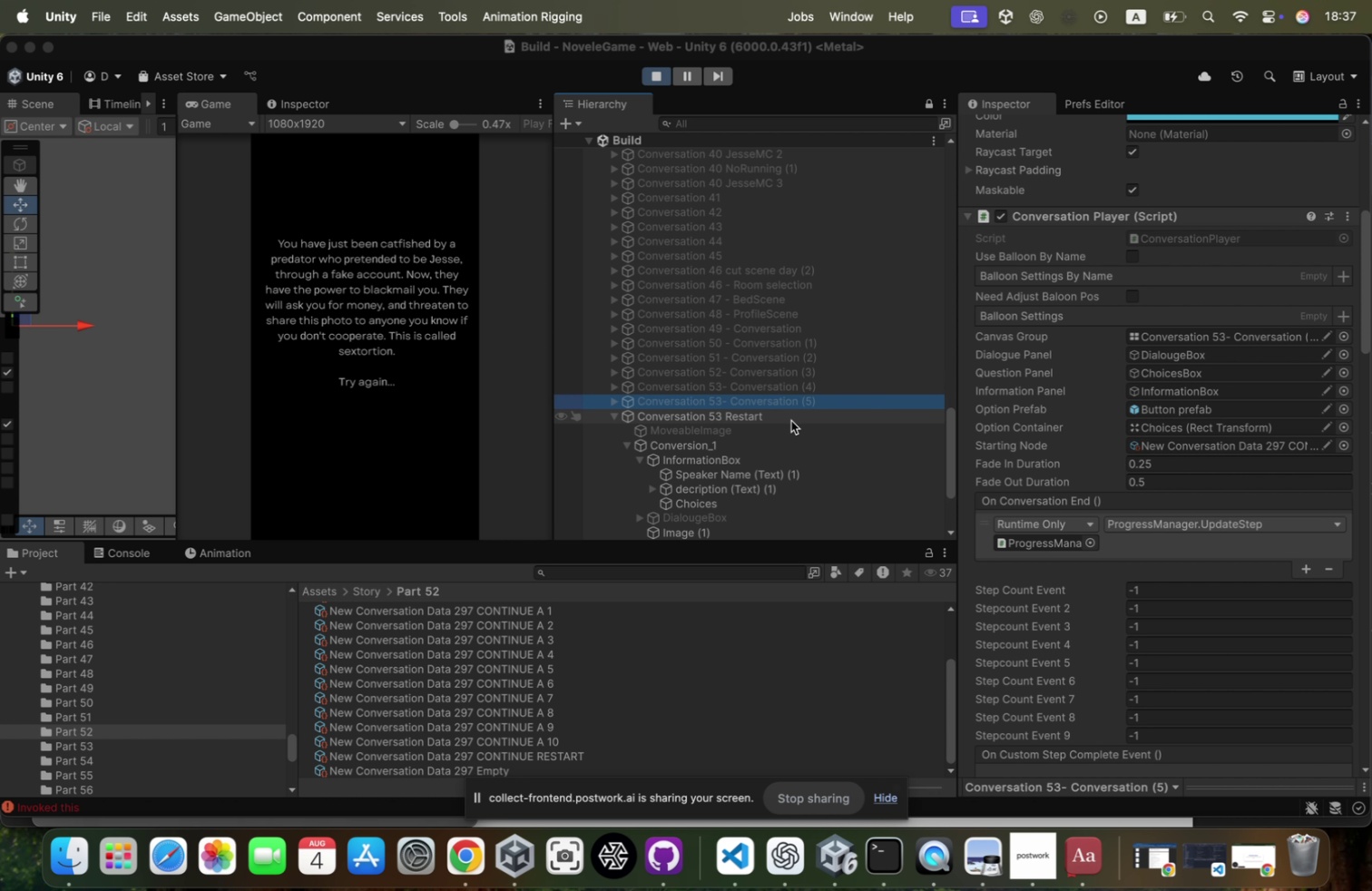 
left_click([791, 420])
 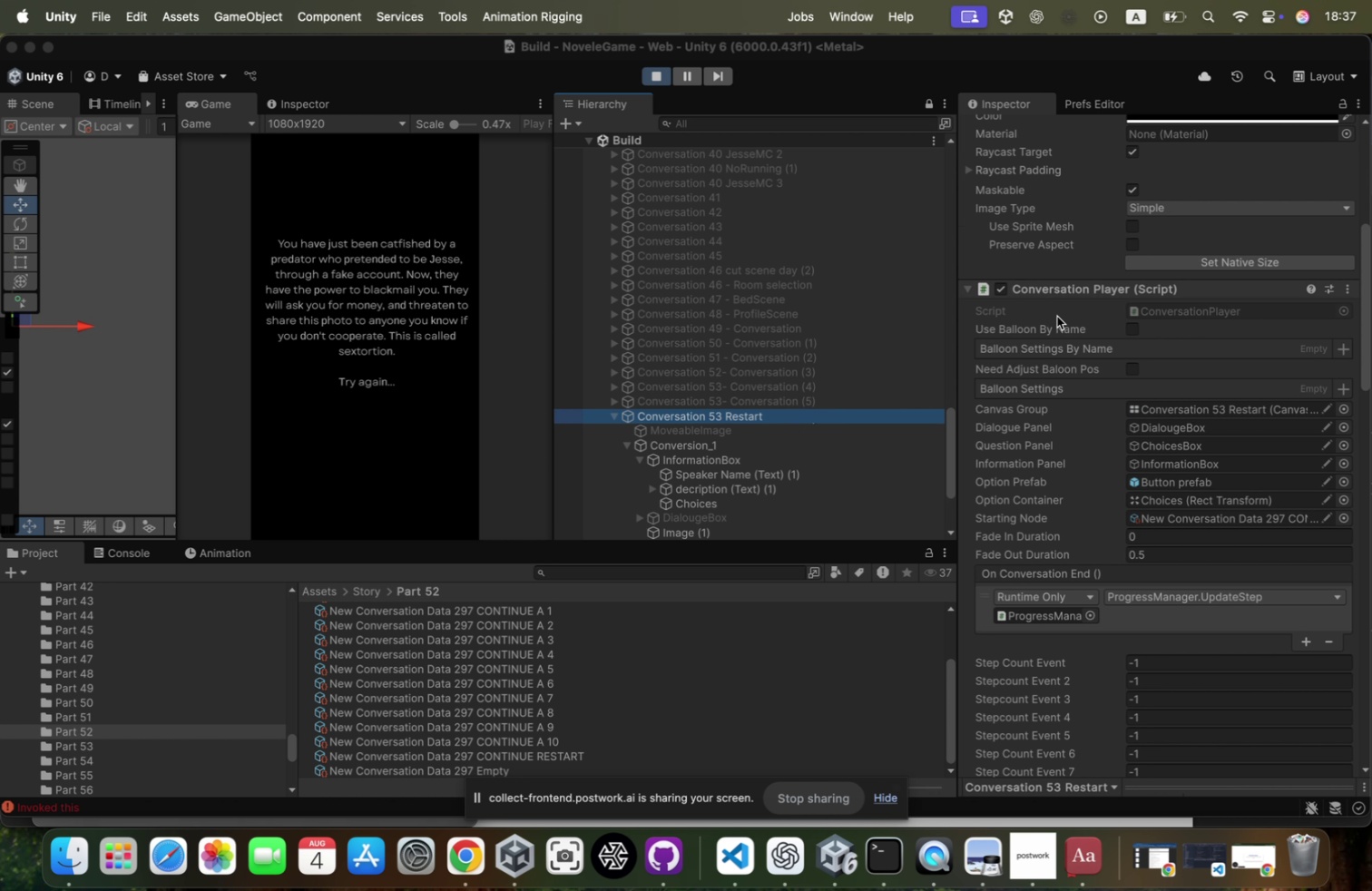 
scroll: coordinate [1057, 317], scroll_direction: up, amount: 111.0
 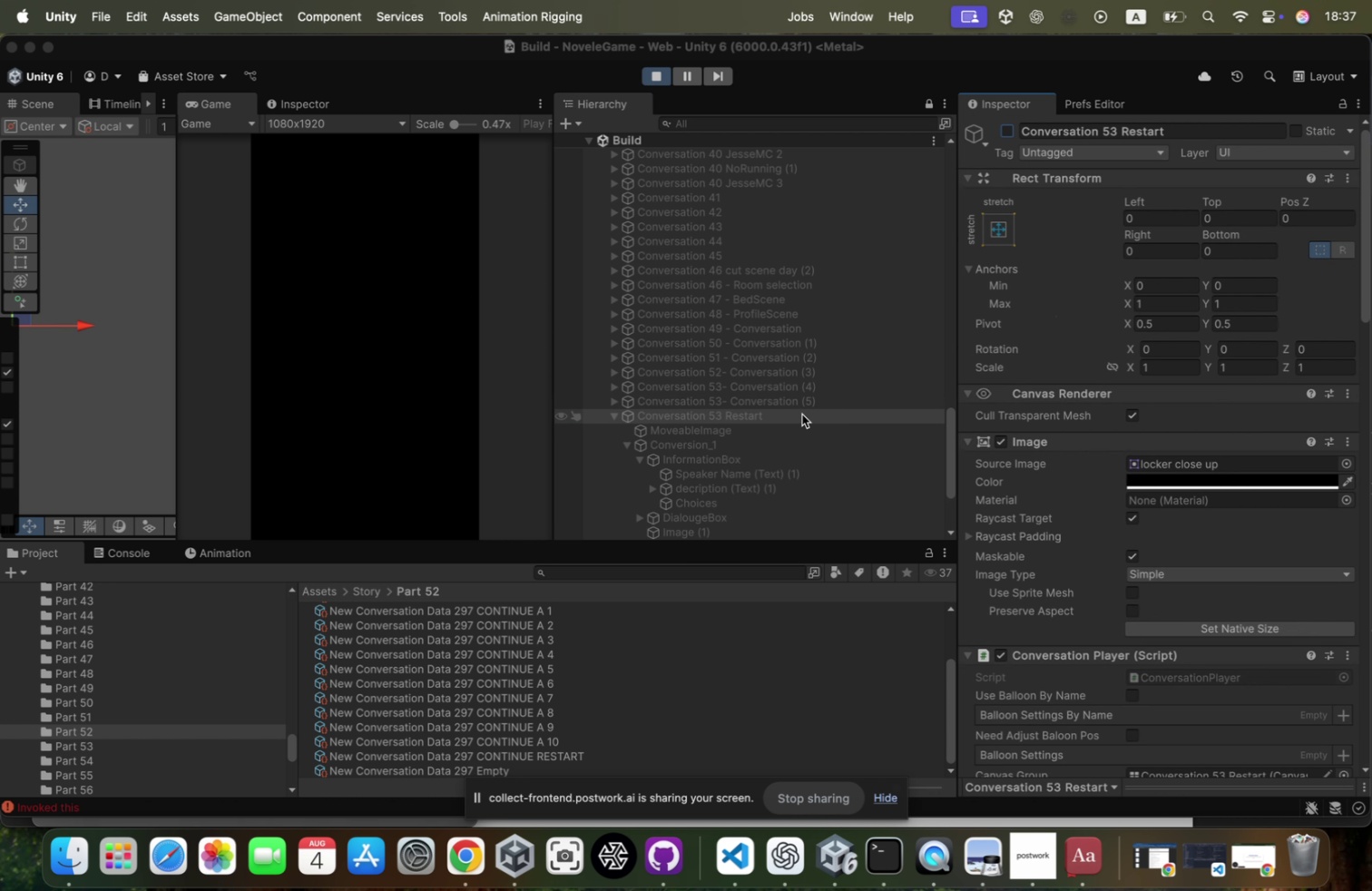 
left_click([804, 404])
 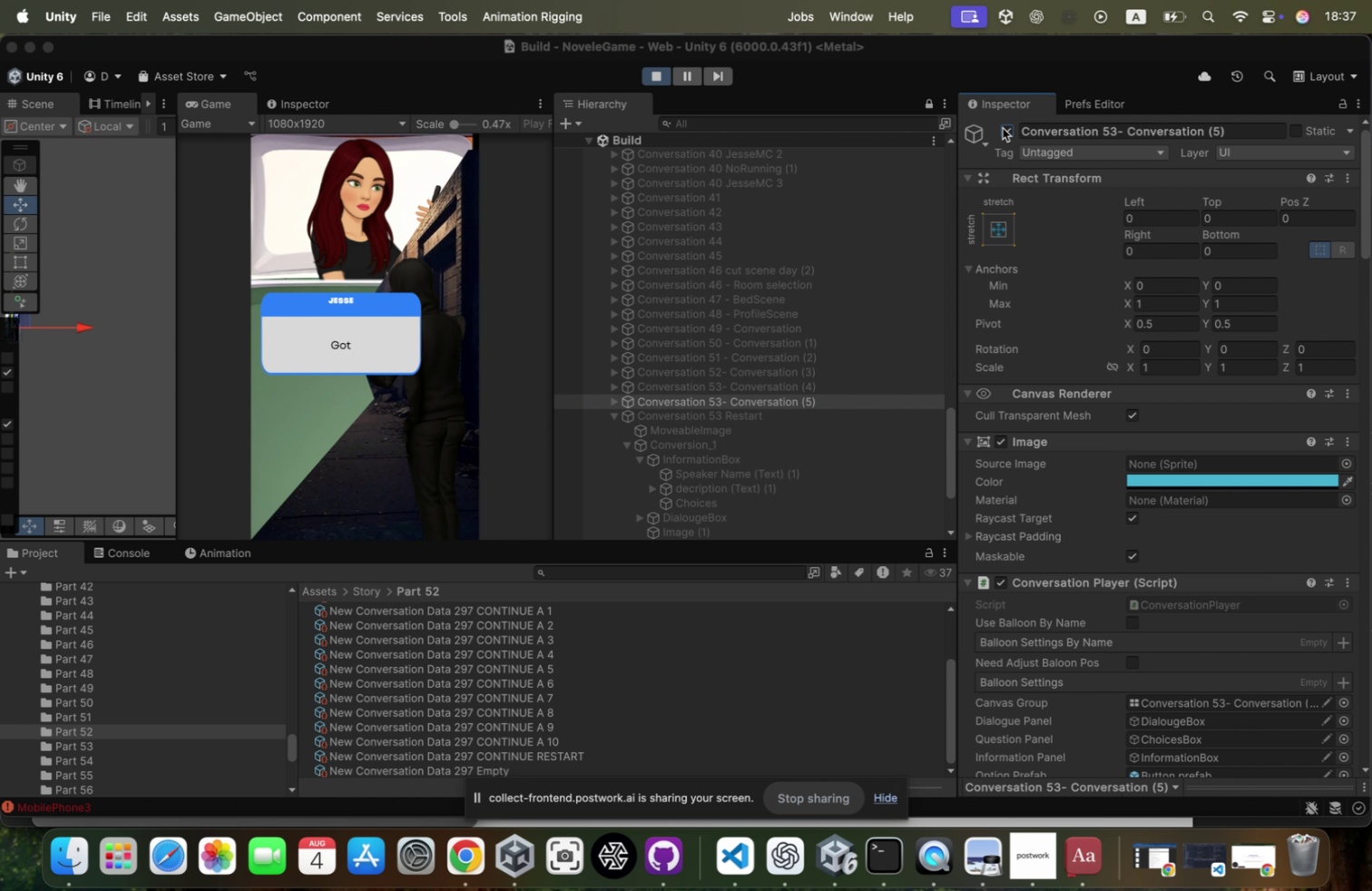 
left_click([1003, 128])
 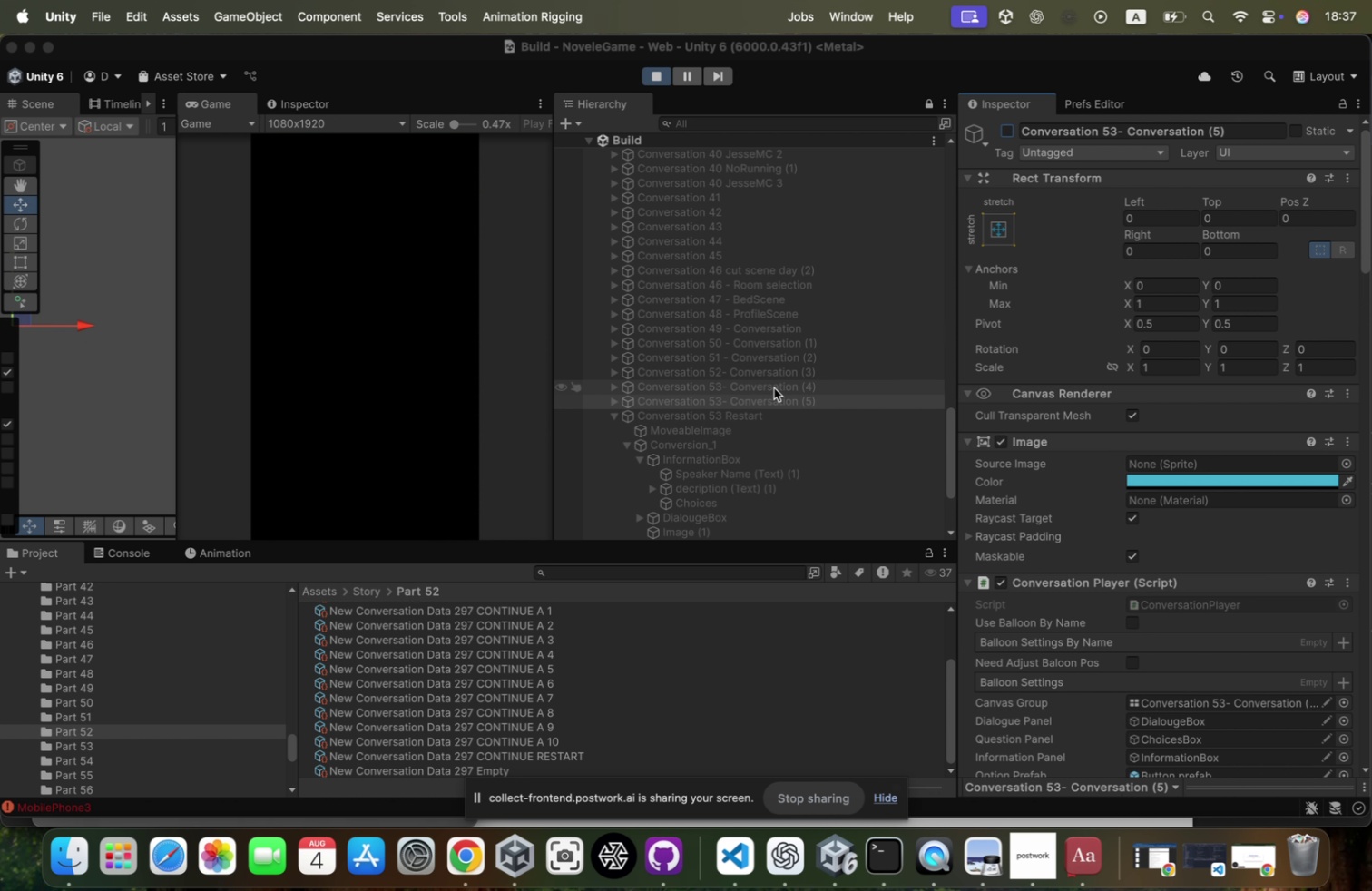 
left_click([774, 387])
 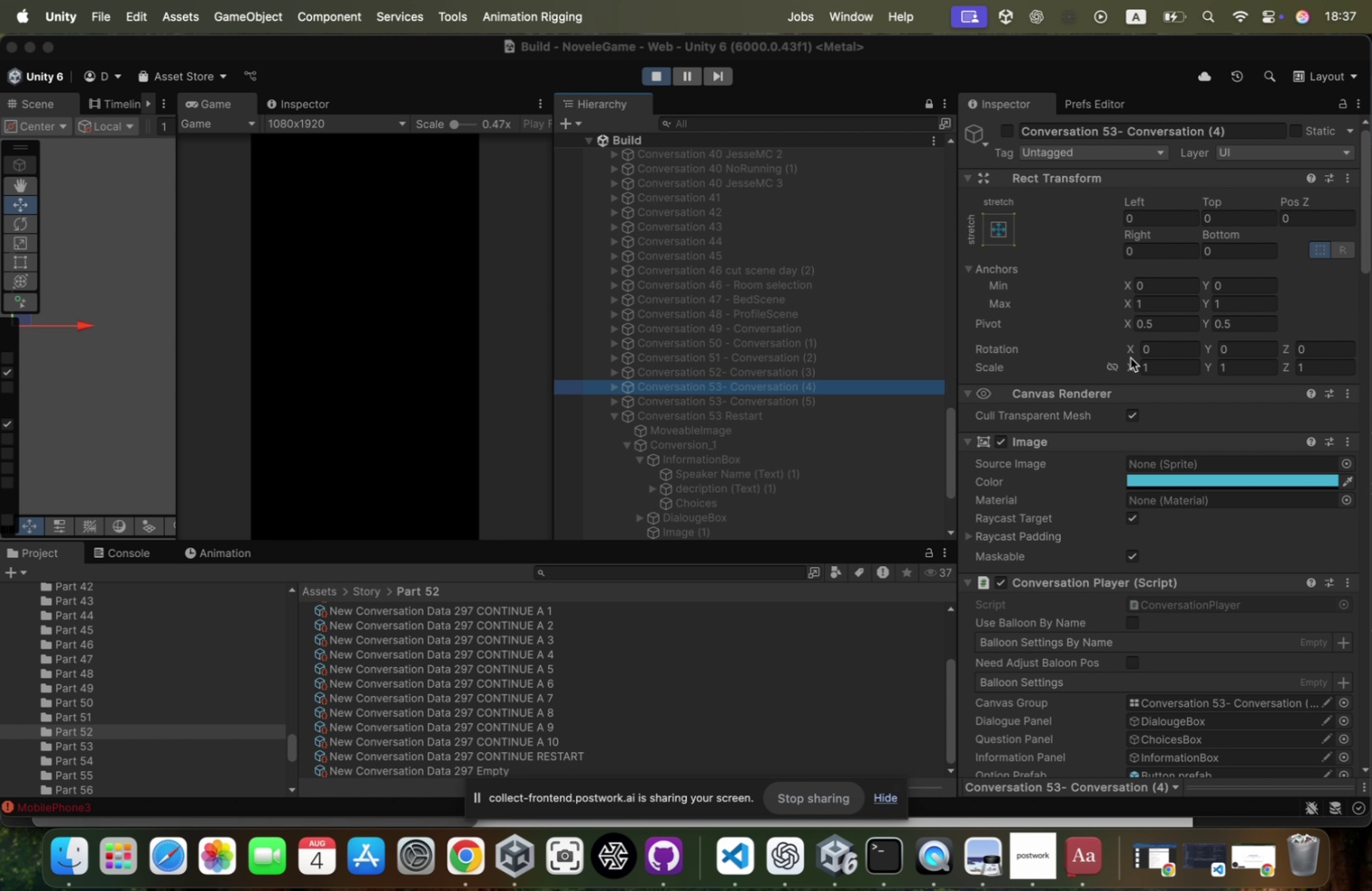 
scroll: coordinate [1131, 357], scroll_direction: down, amount: 56.0
 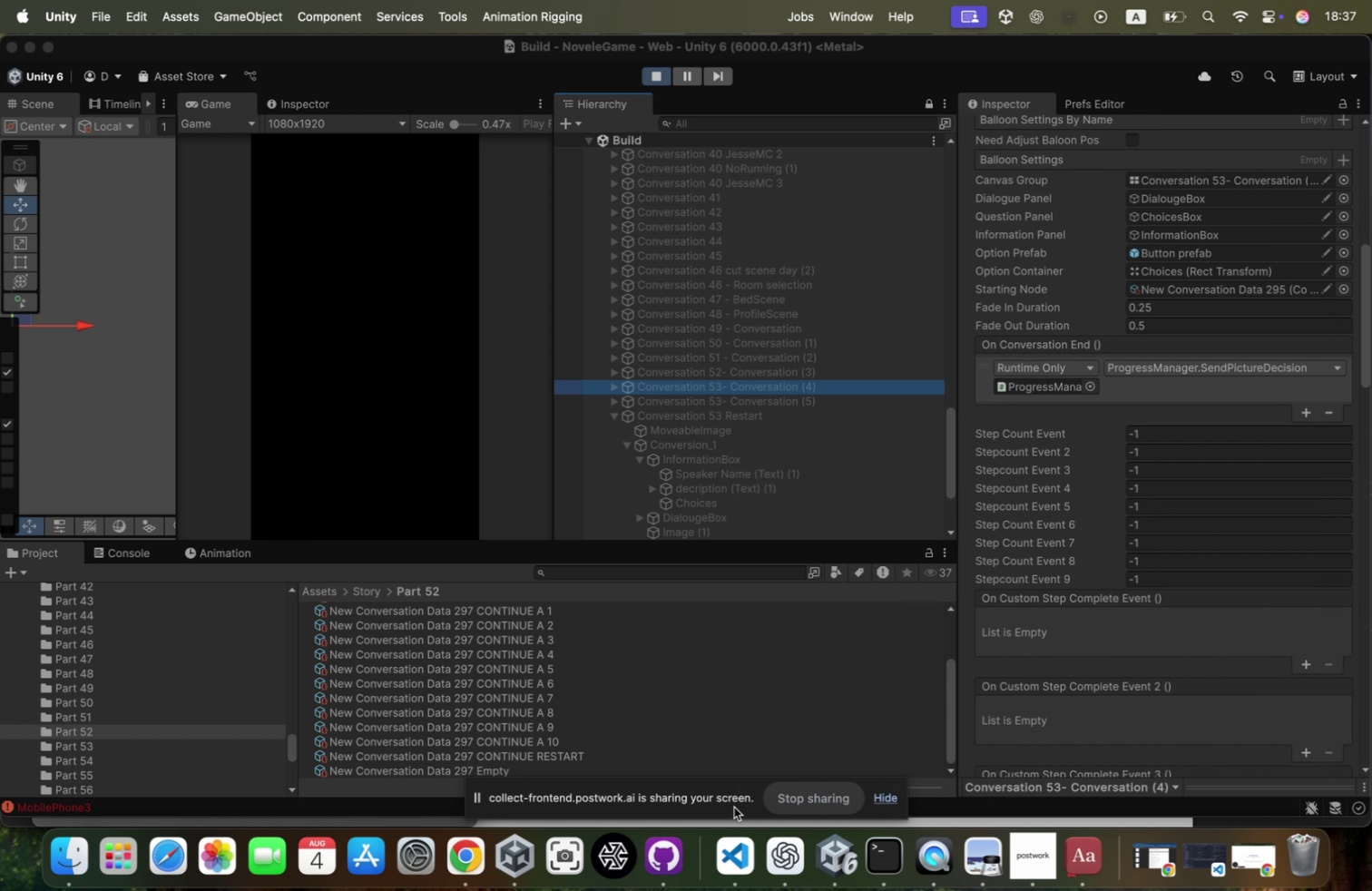 
left_click([719, 850])
 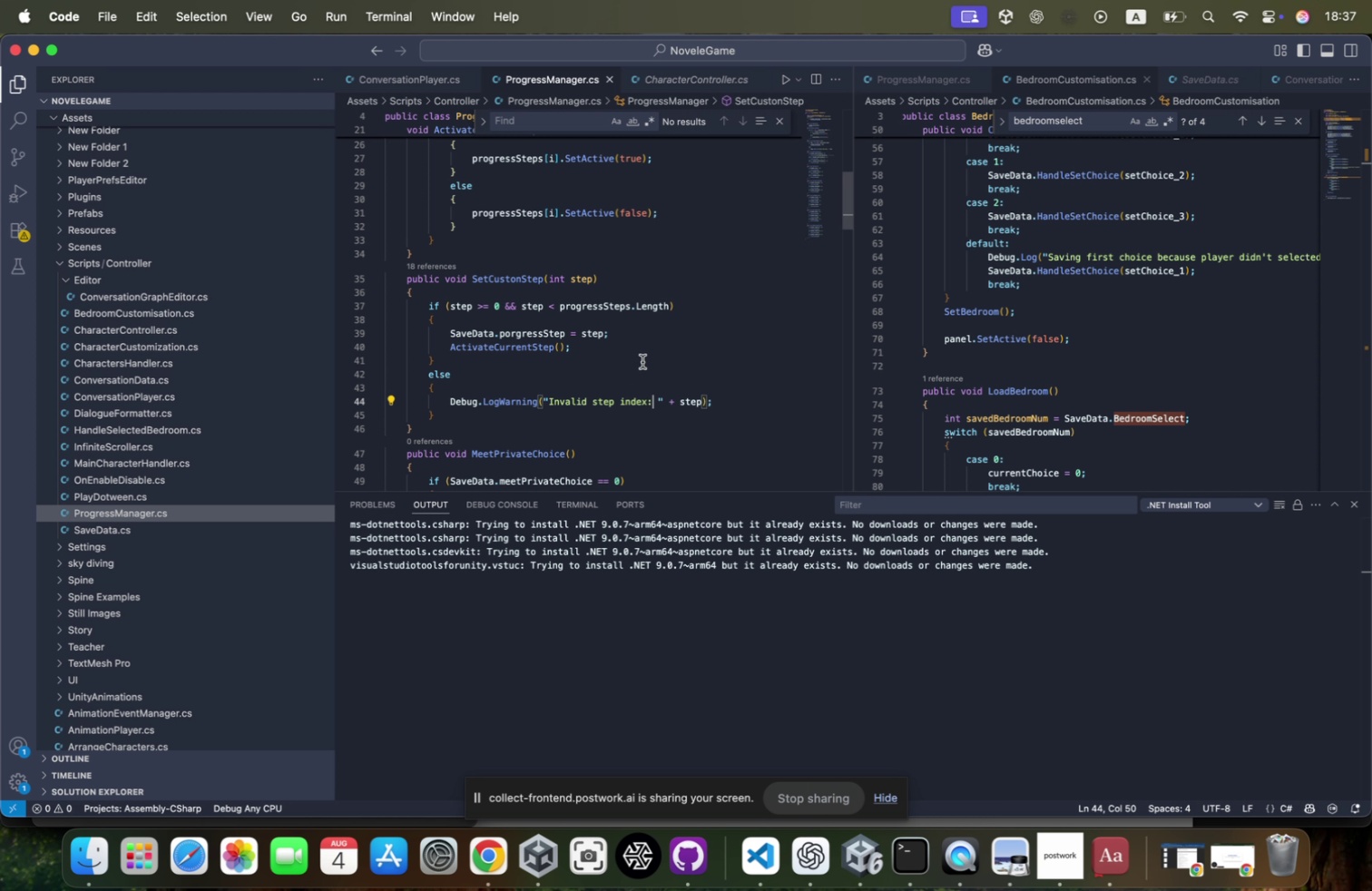 
key(Meta+F)
 